 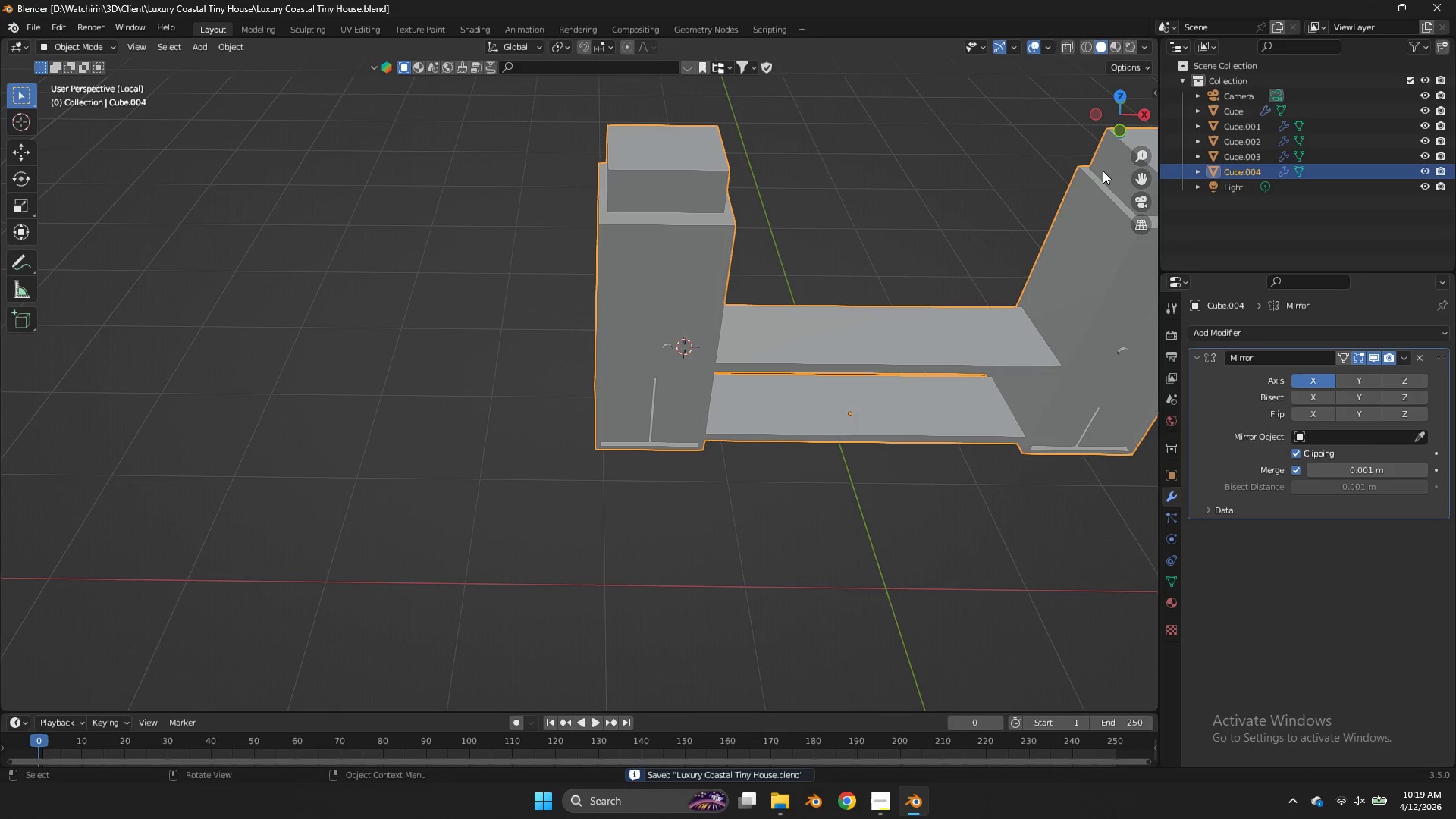 
left_click_drag(start_coordinate=[1134, 136], to_coordinate=[1139, 123])
 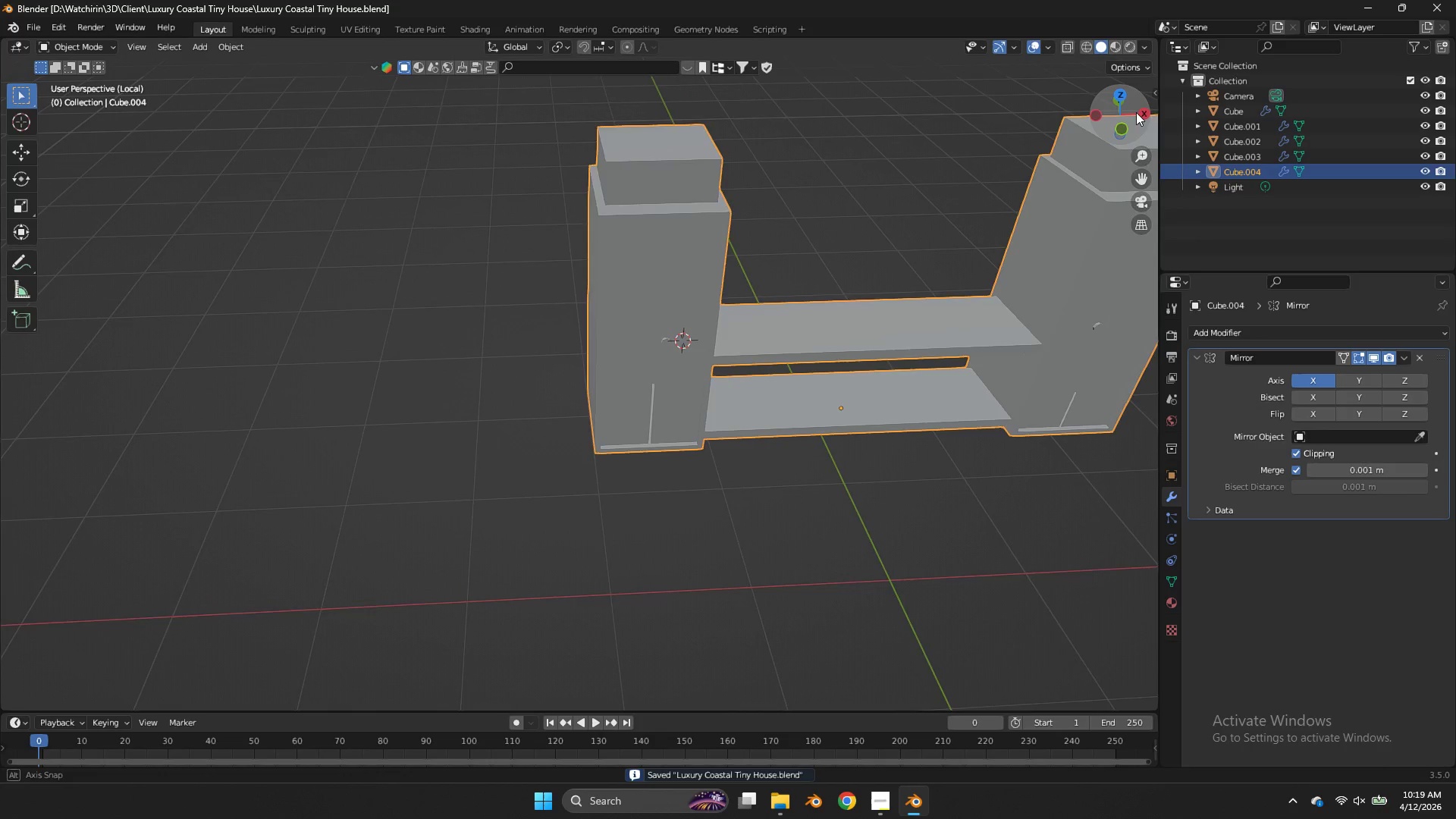 
left_click_drag(start_coordinate=[1128, 116], to_coordinate=[23, 78])
 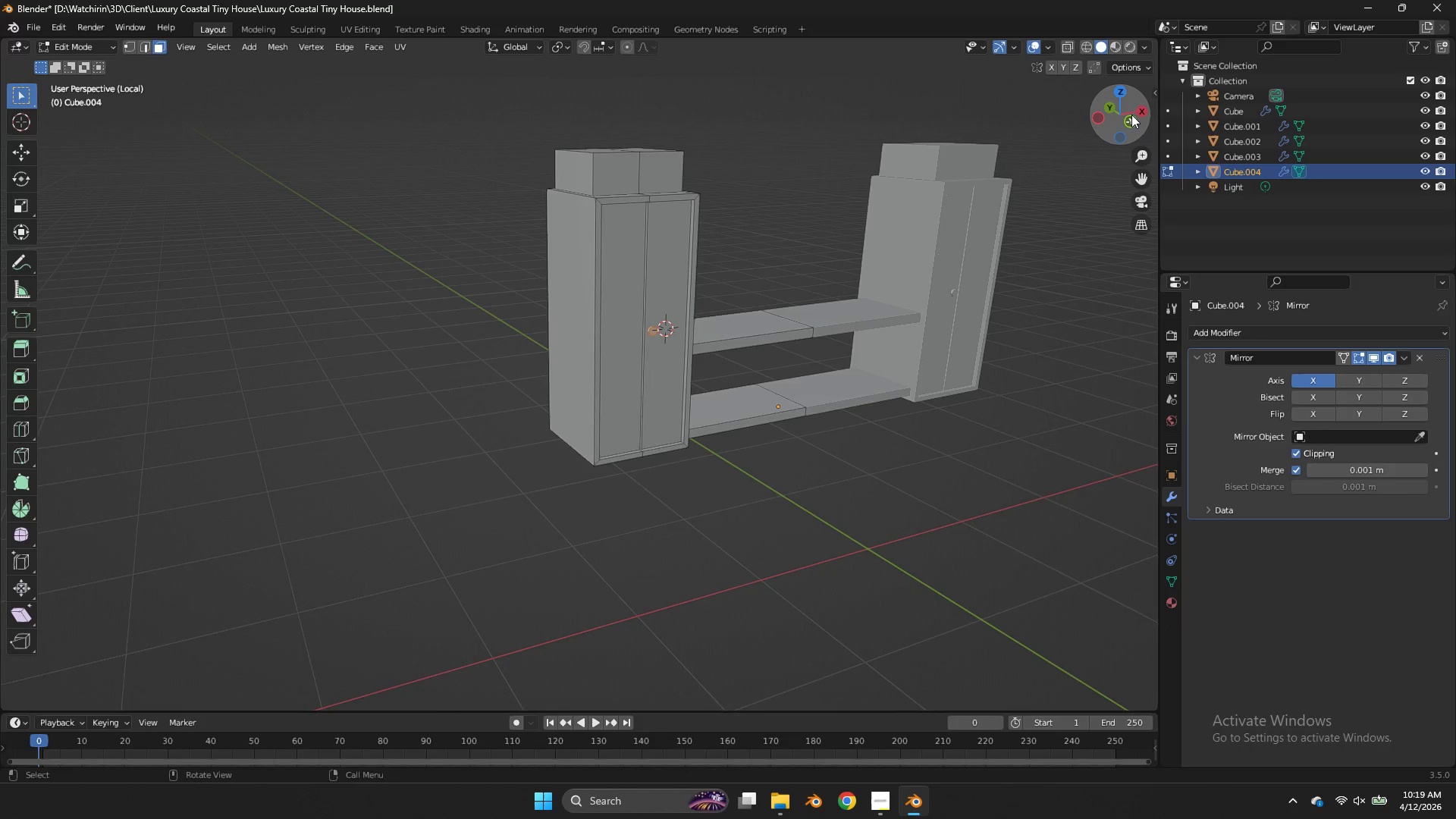 
key(Tab)
 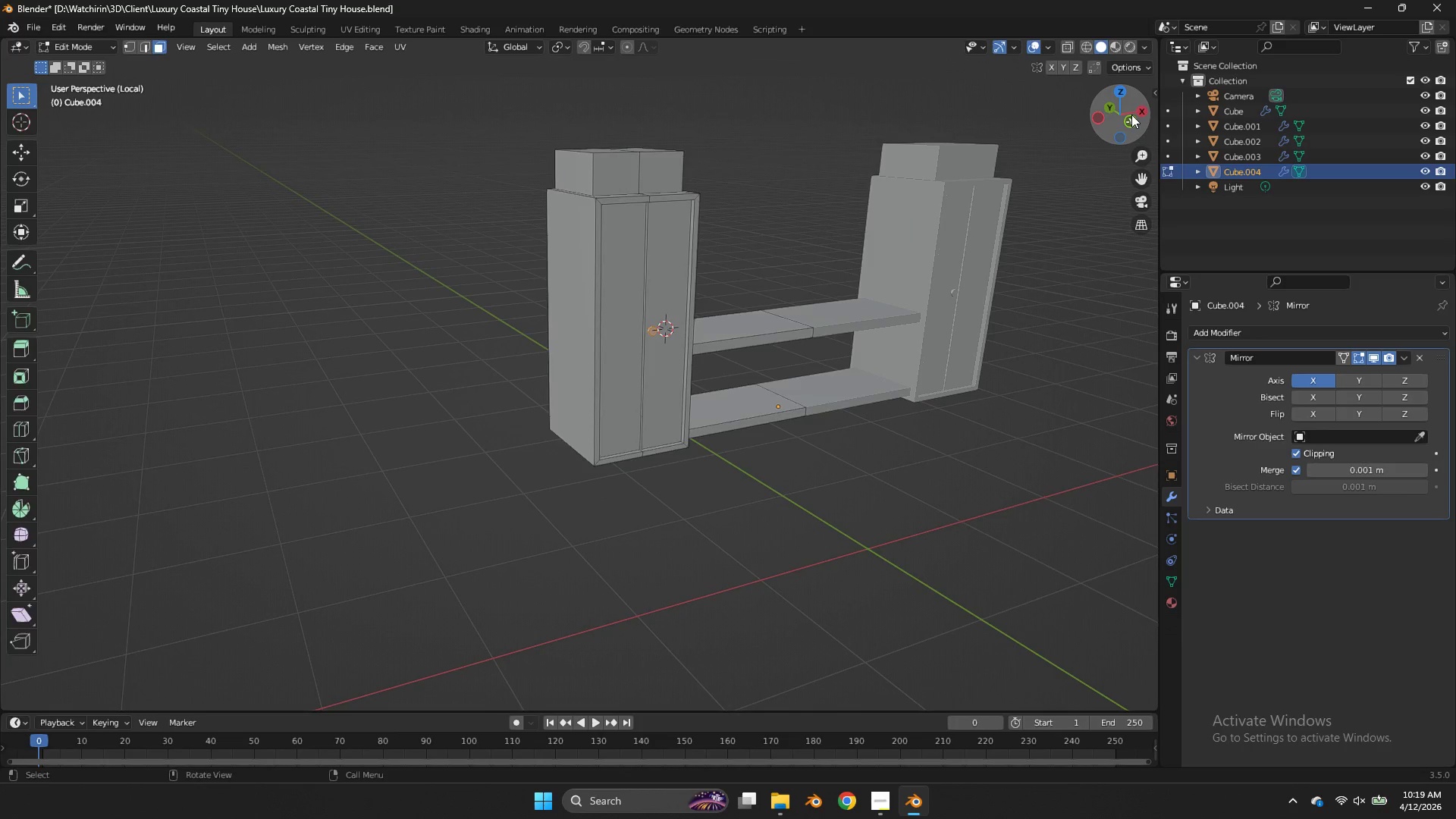 
key(Tab)
 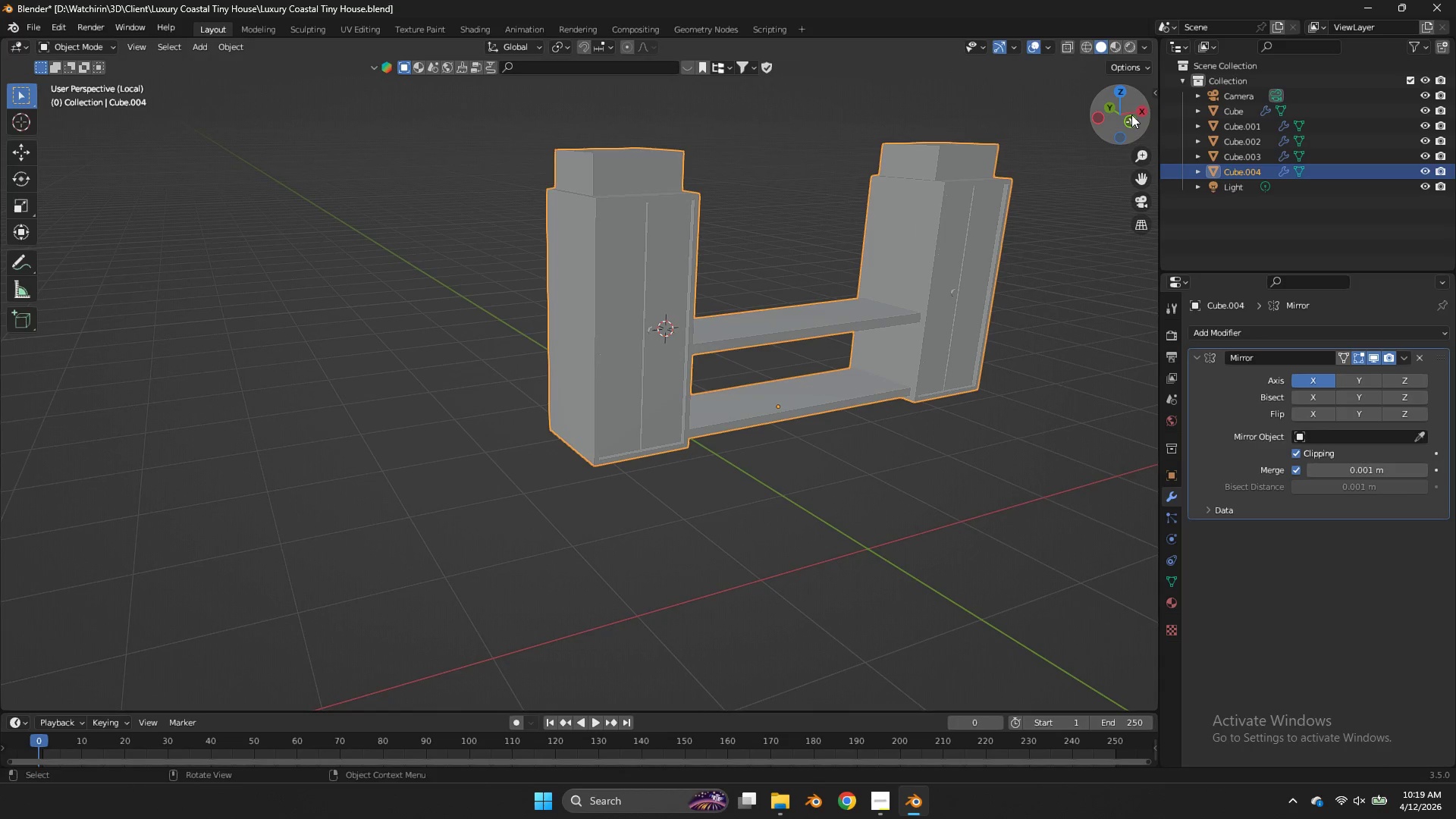 
left_click_drag(start_coordinate=[1131, 115], to_coordinate=[1075, 157])
 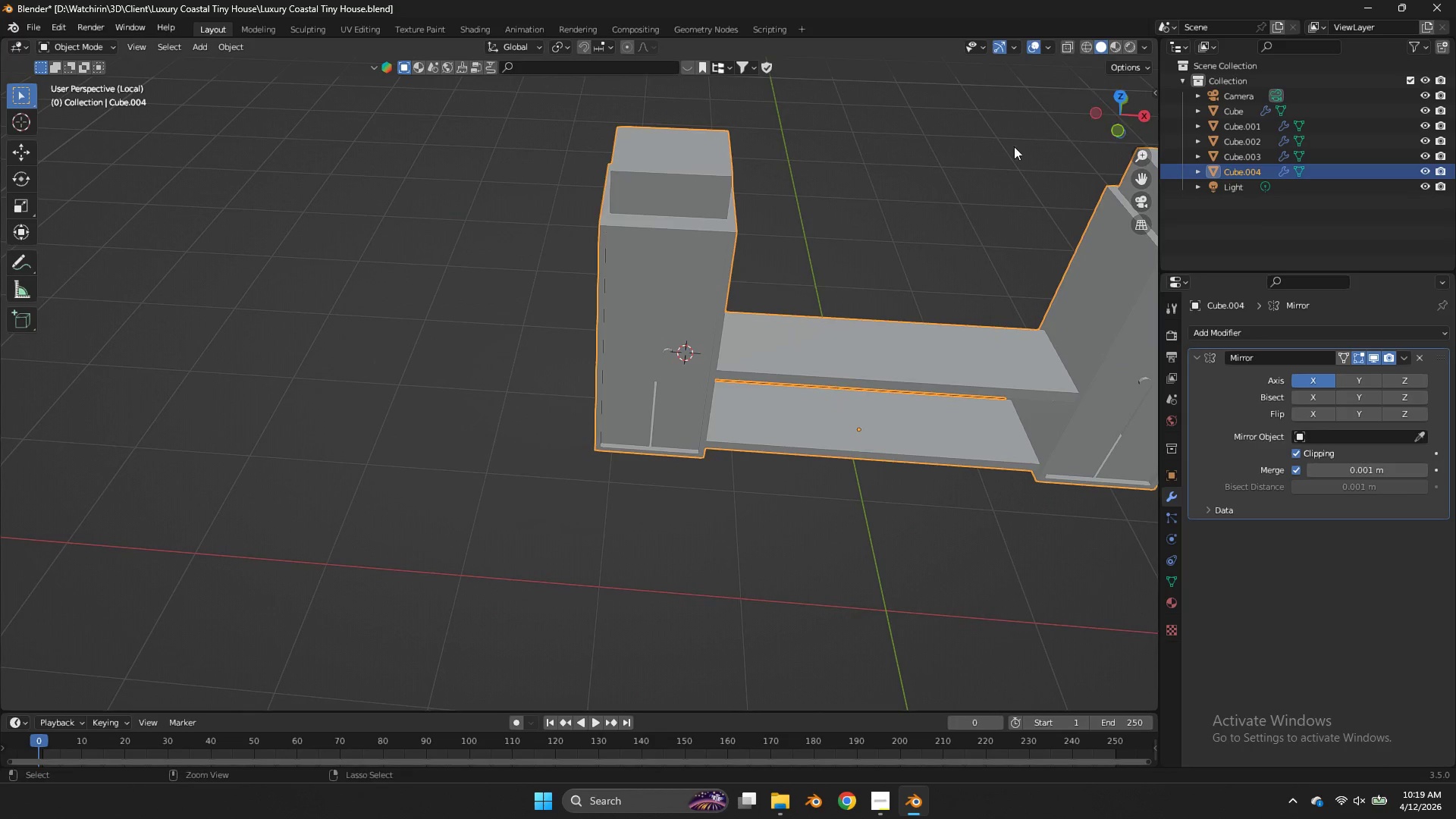 
key(Control+ControlLeft)
 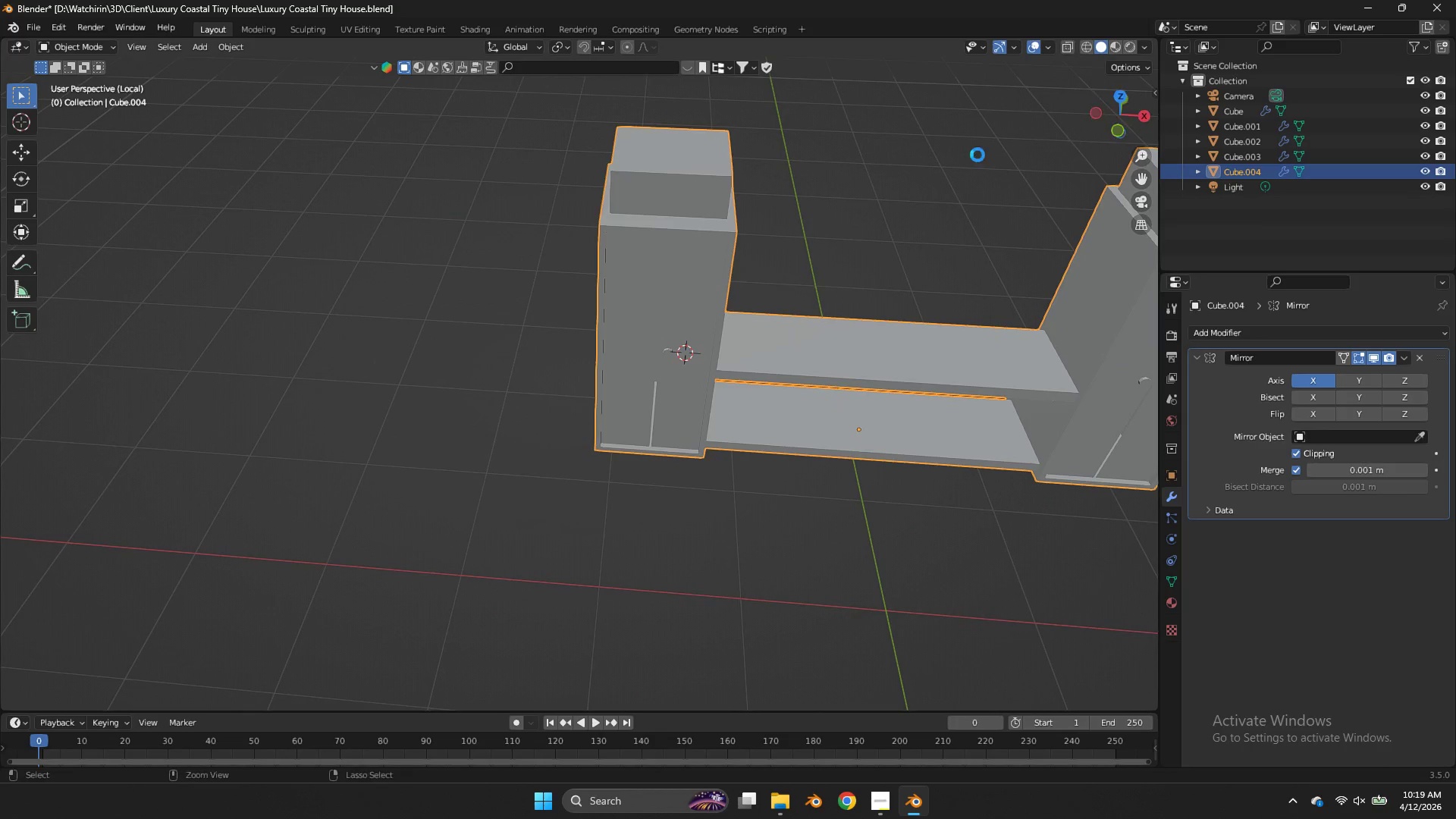 
key(Control+S)
 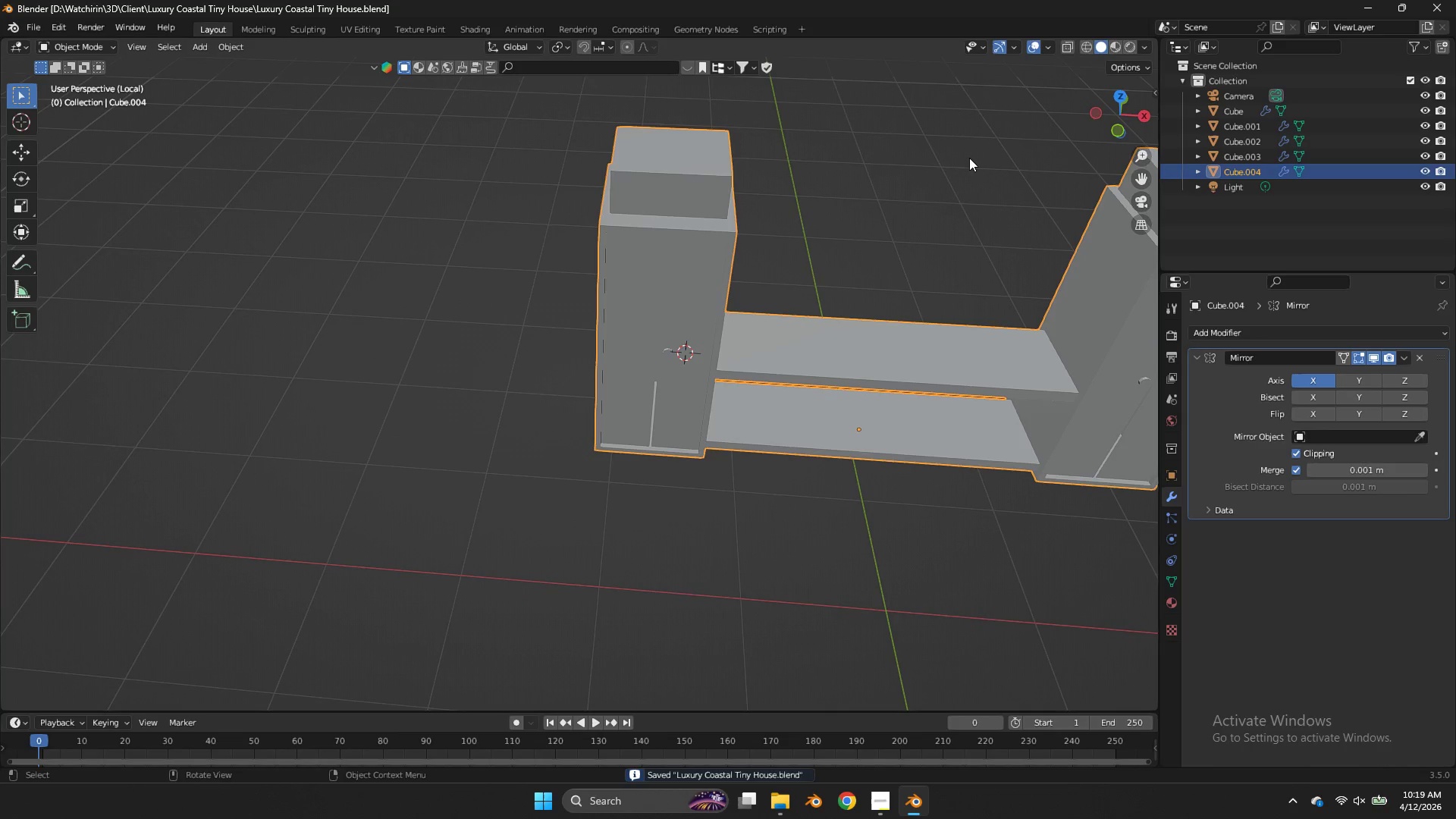 
key(NumpadDivide)
 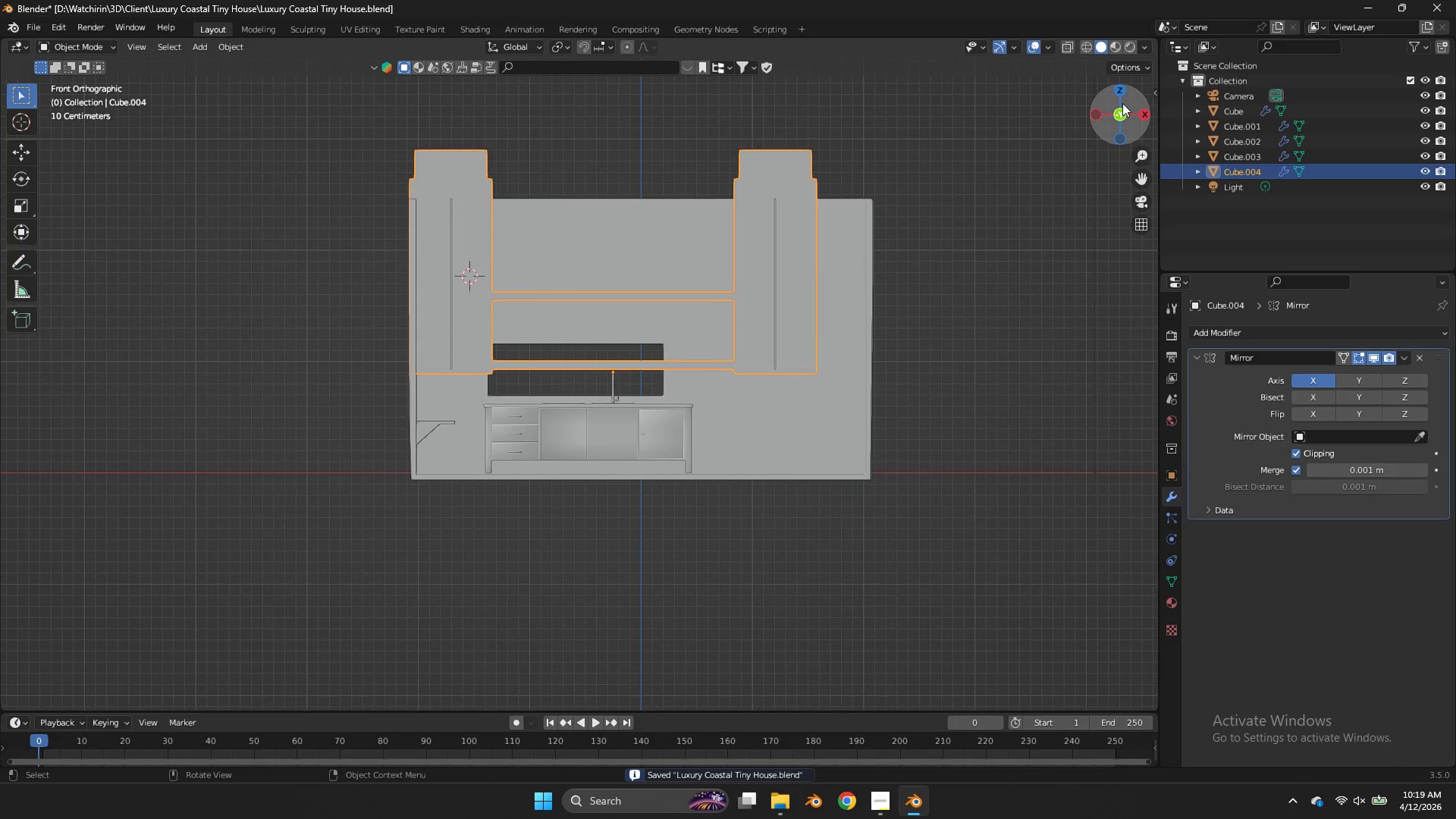 
left_click_drag(start_coordinate=[1122, 103], to_coordinate=[1100, 166])
 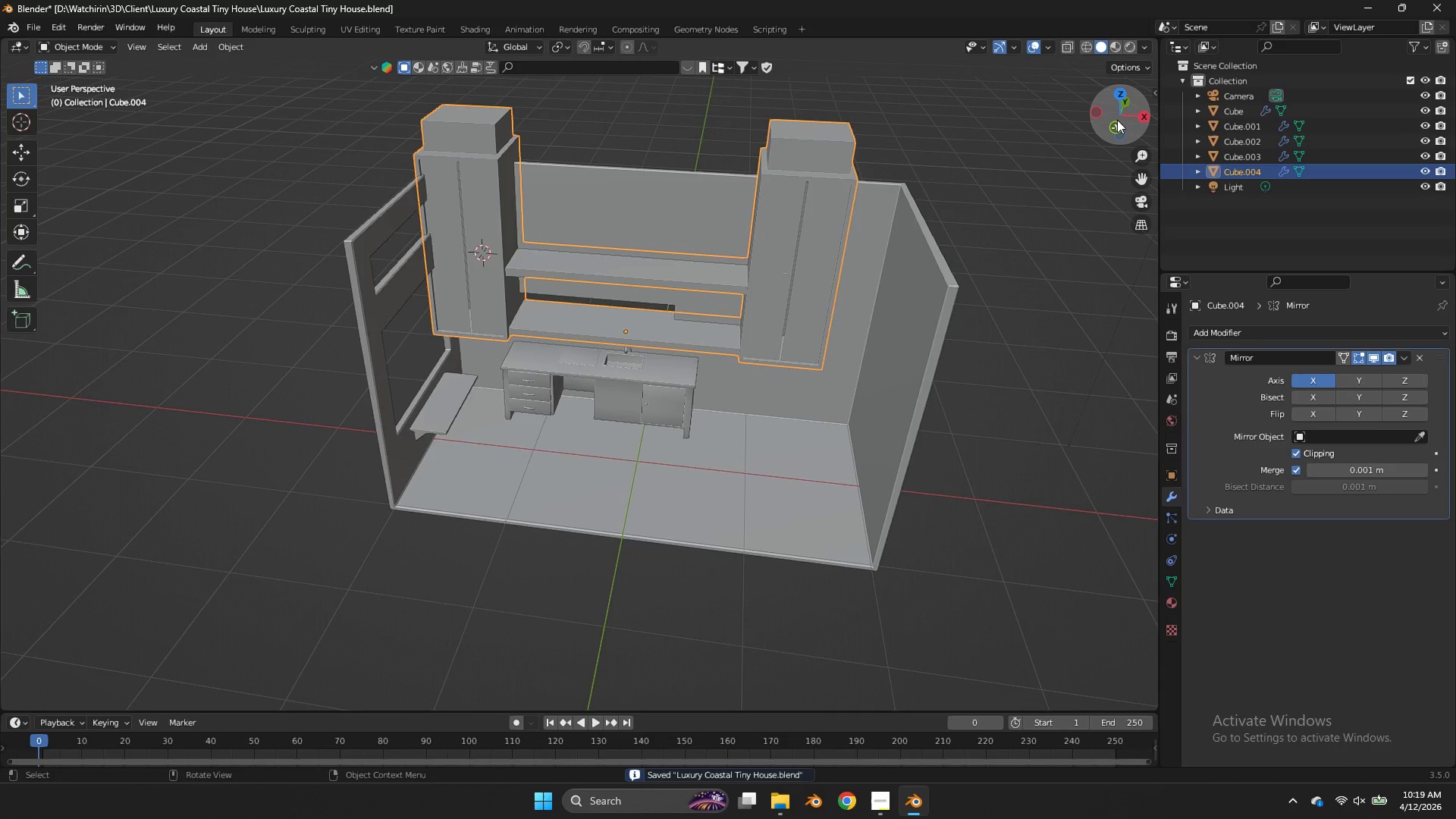 
left_click([1117, 120])
 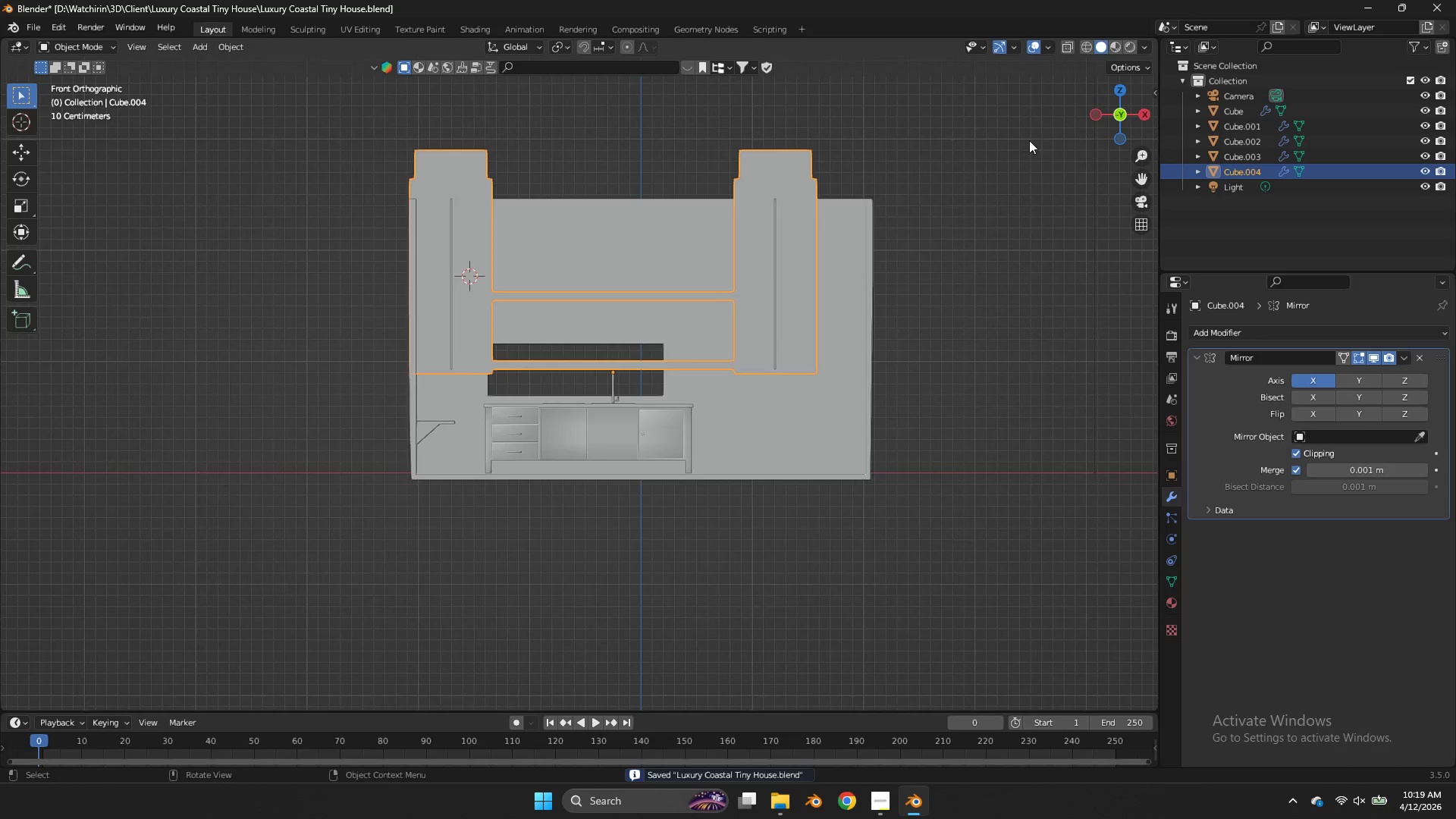 
key(S)
 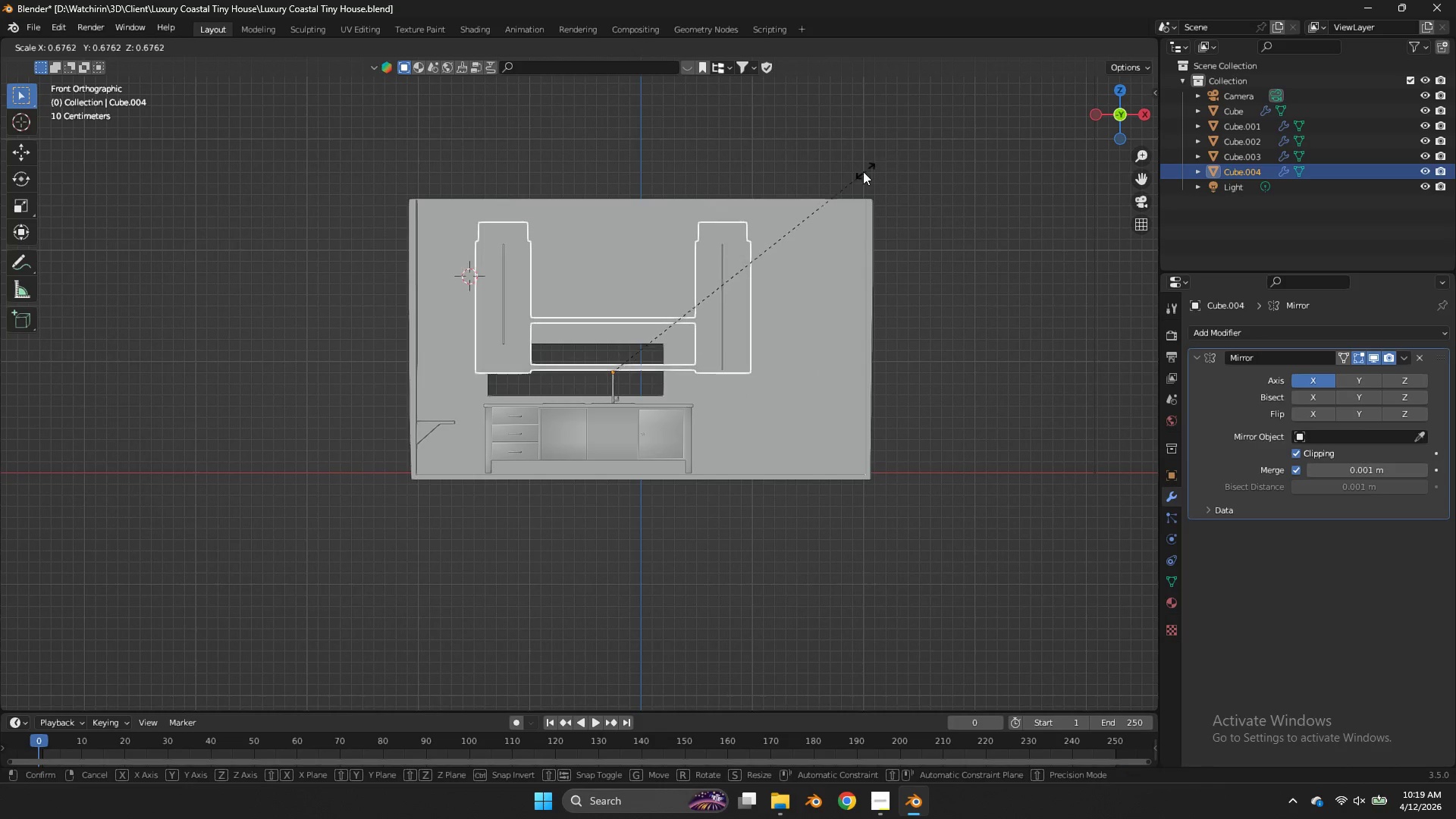 
left_click([863, 171])
 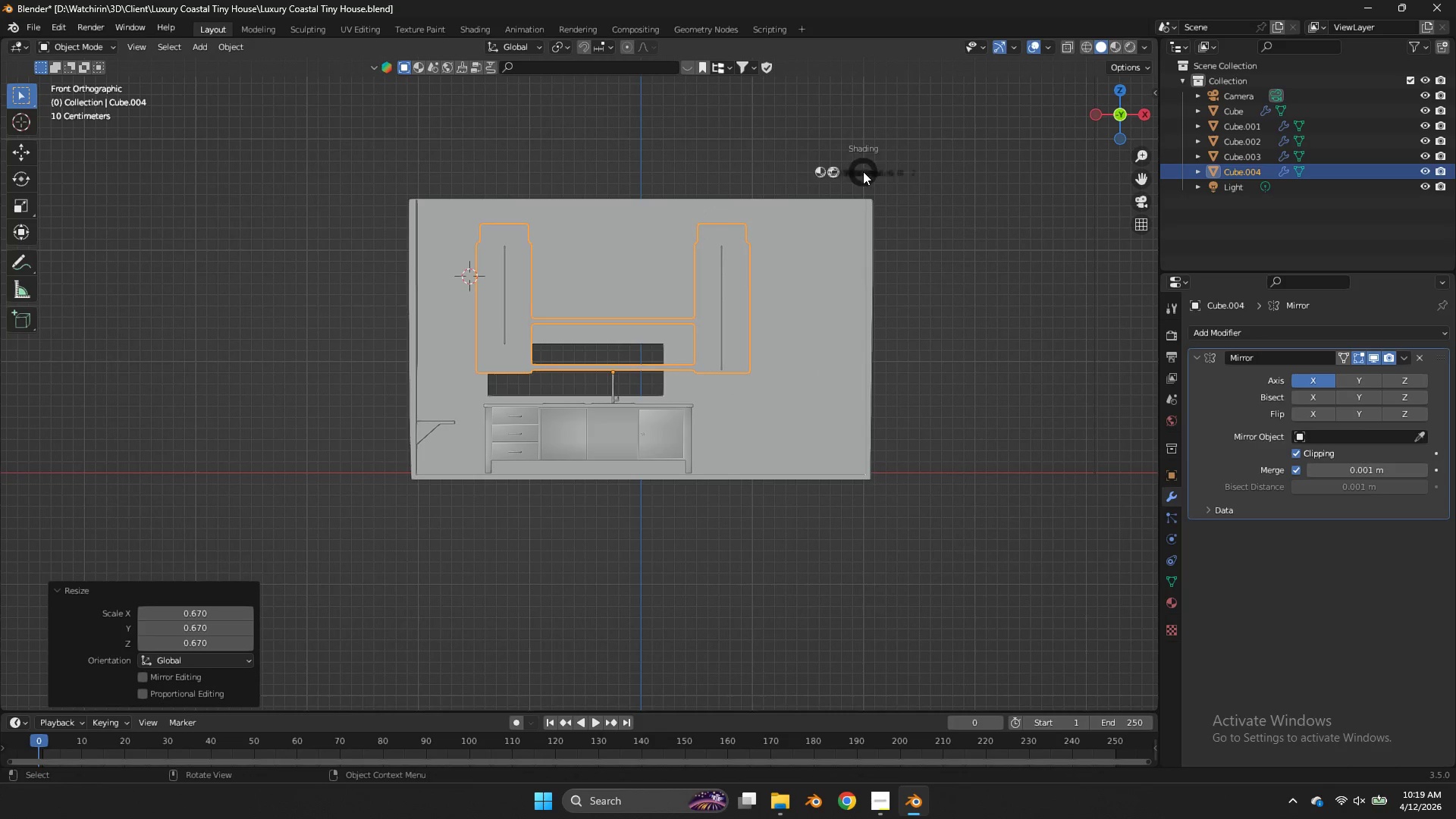 
type(zg)
 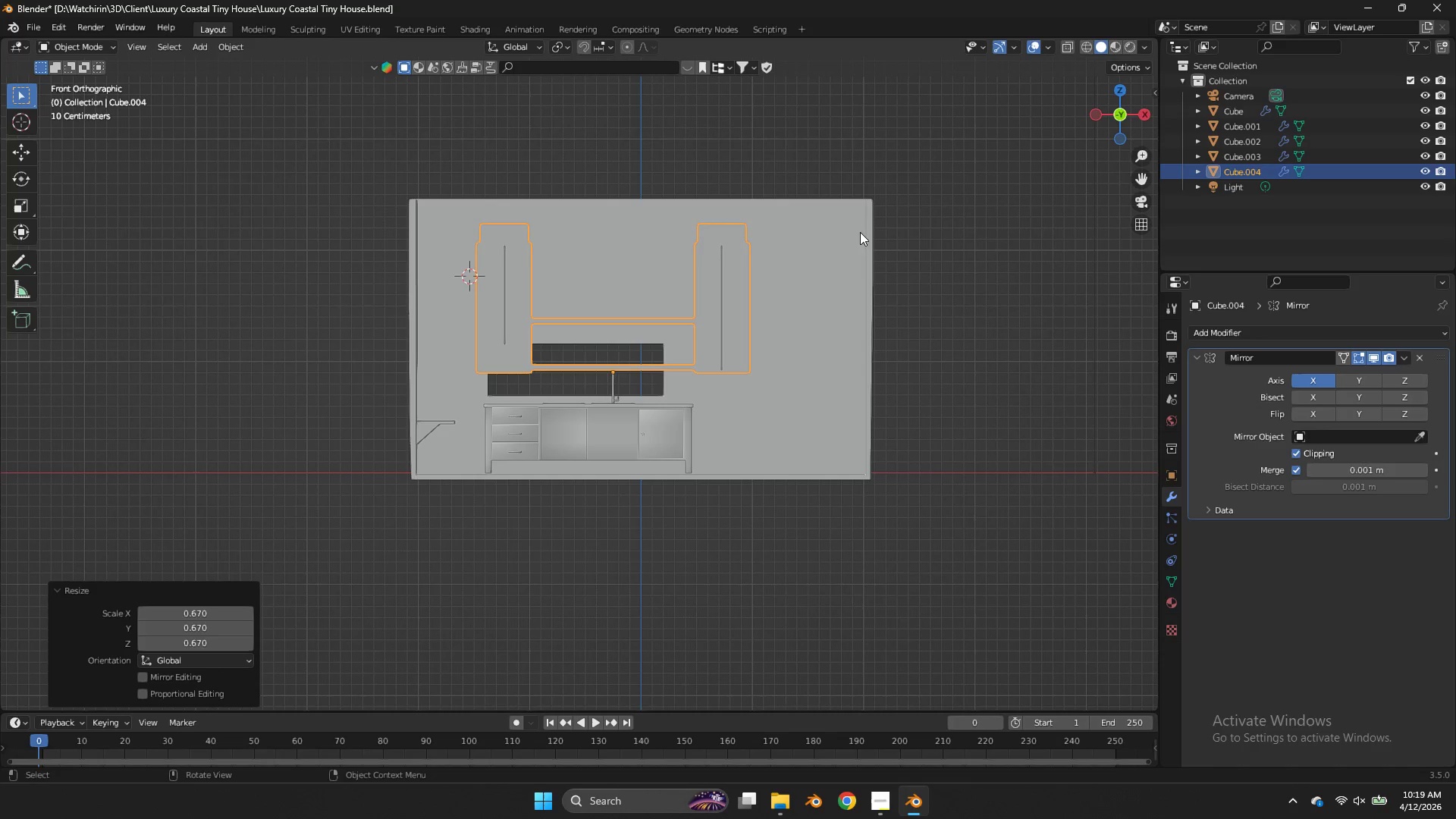 
type(gz)
 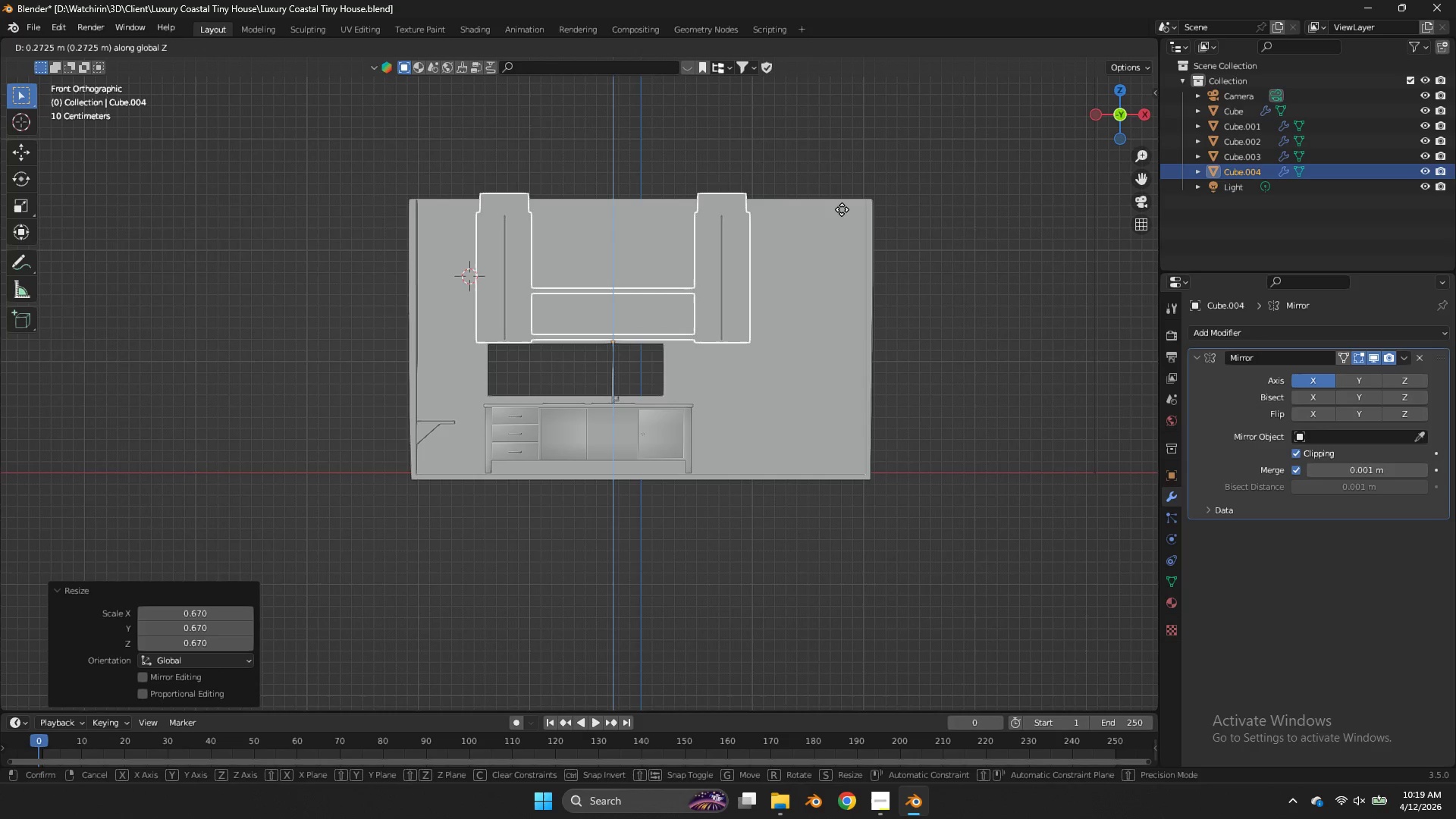 
left_click([842, 209])
 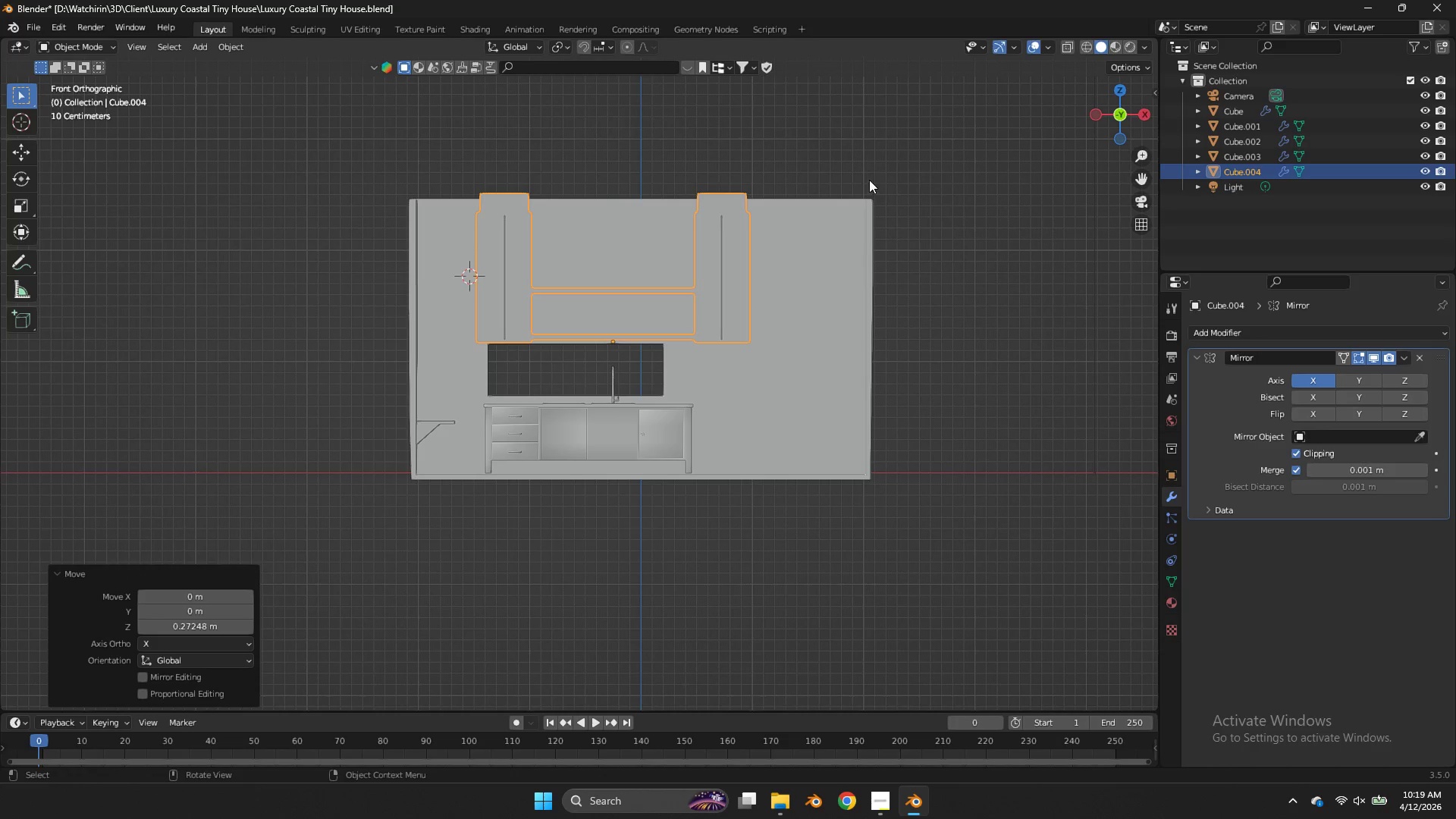 
type(sz)
 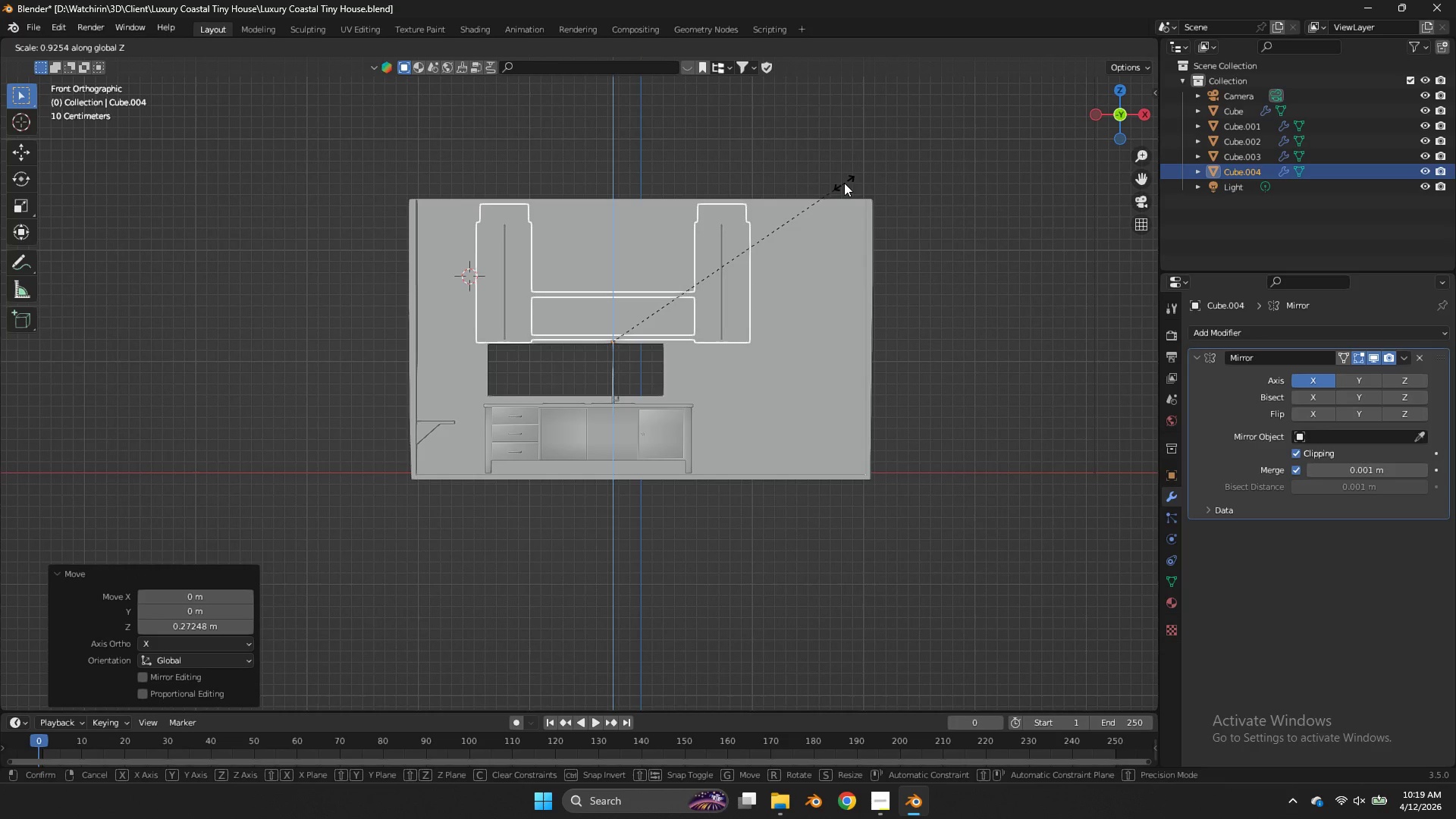 
left_click([844, 183])
 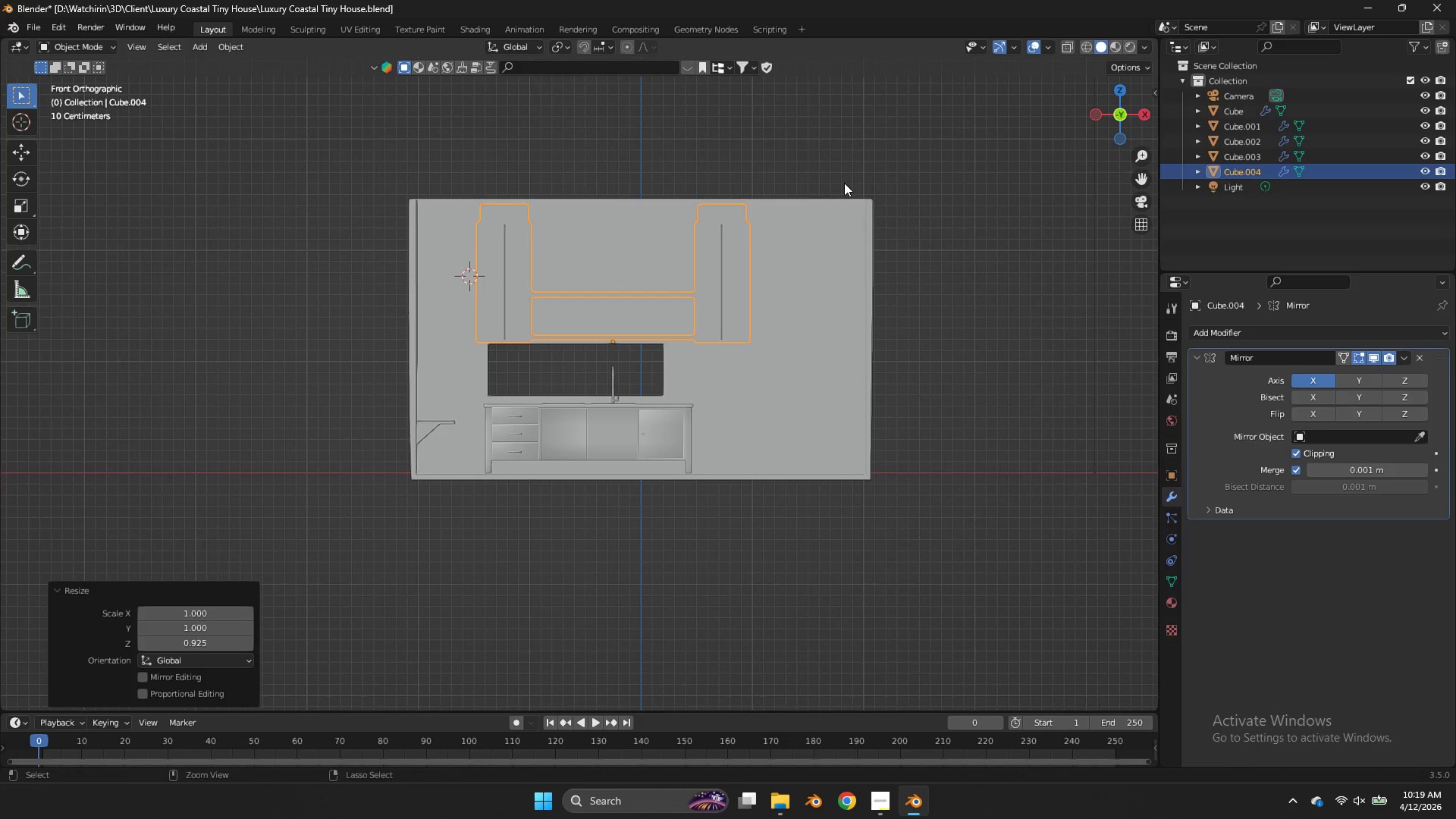 
key(Control+ControlLeft)
 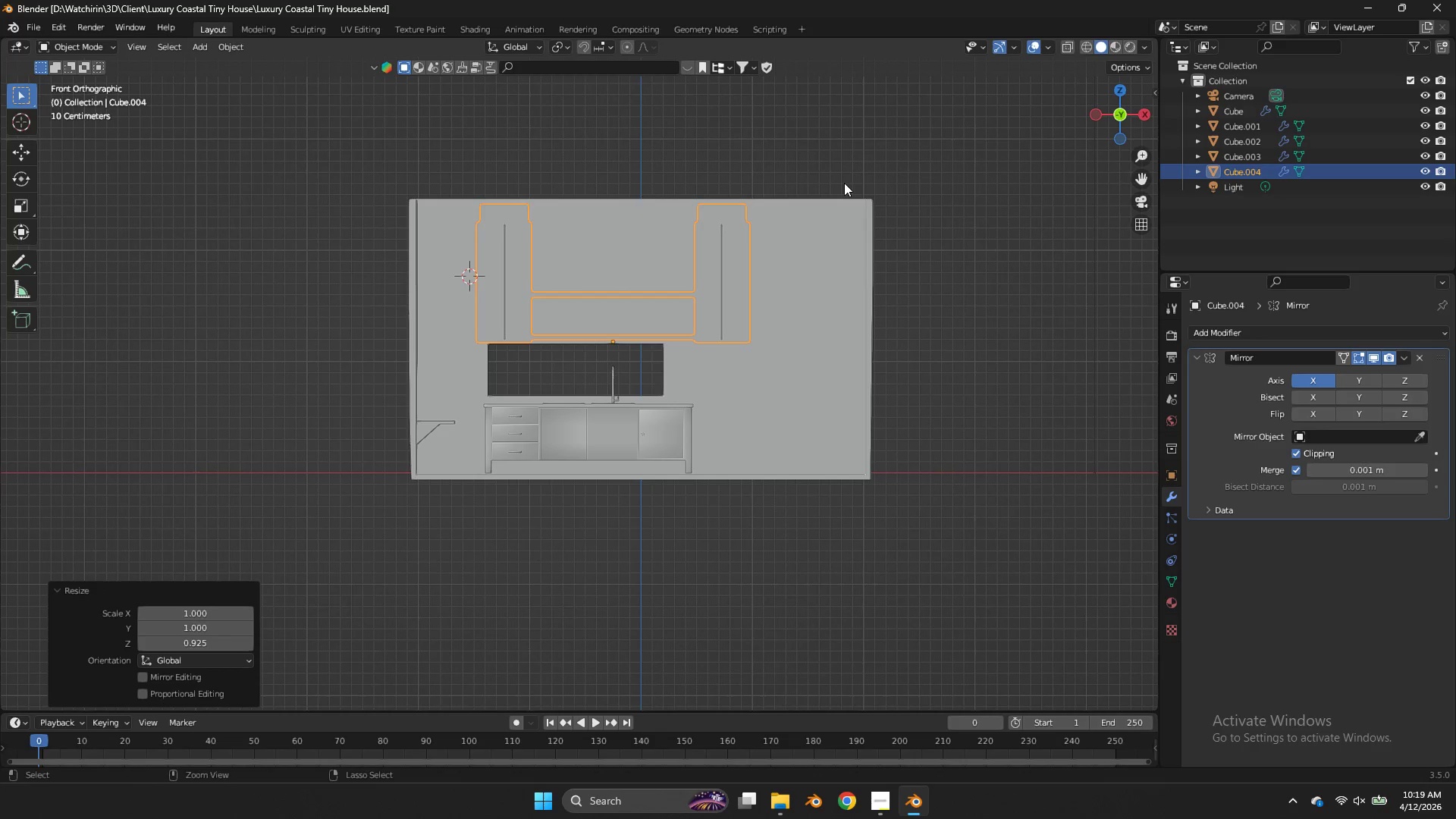 
key(Control+S)
 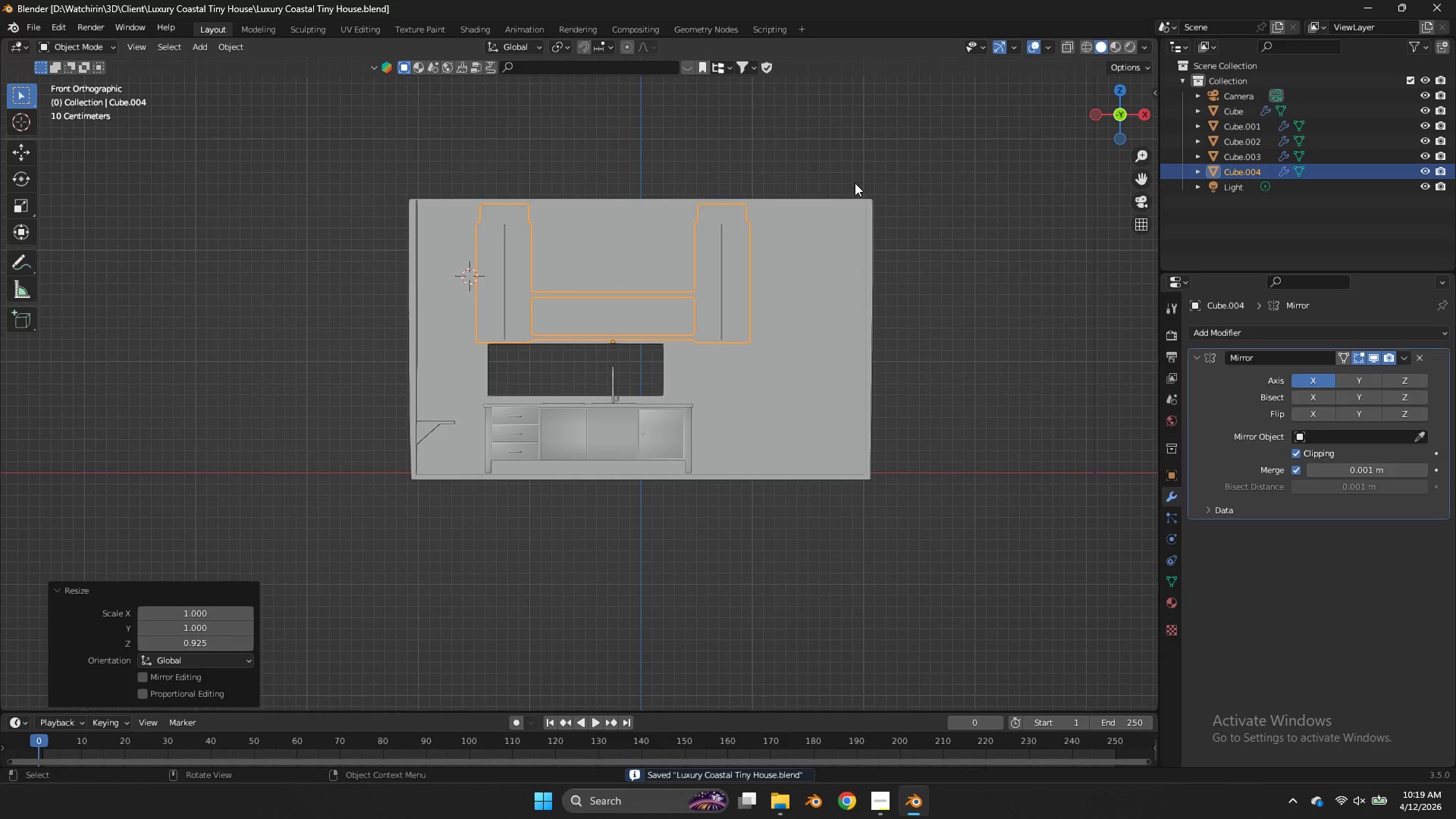 
key(Z)
 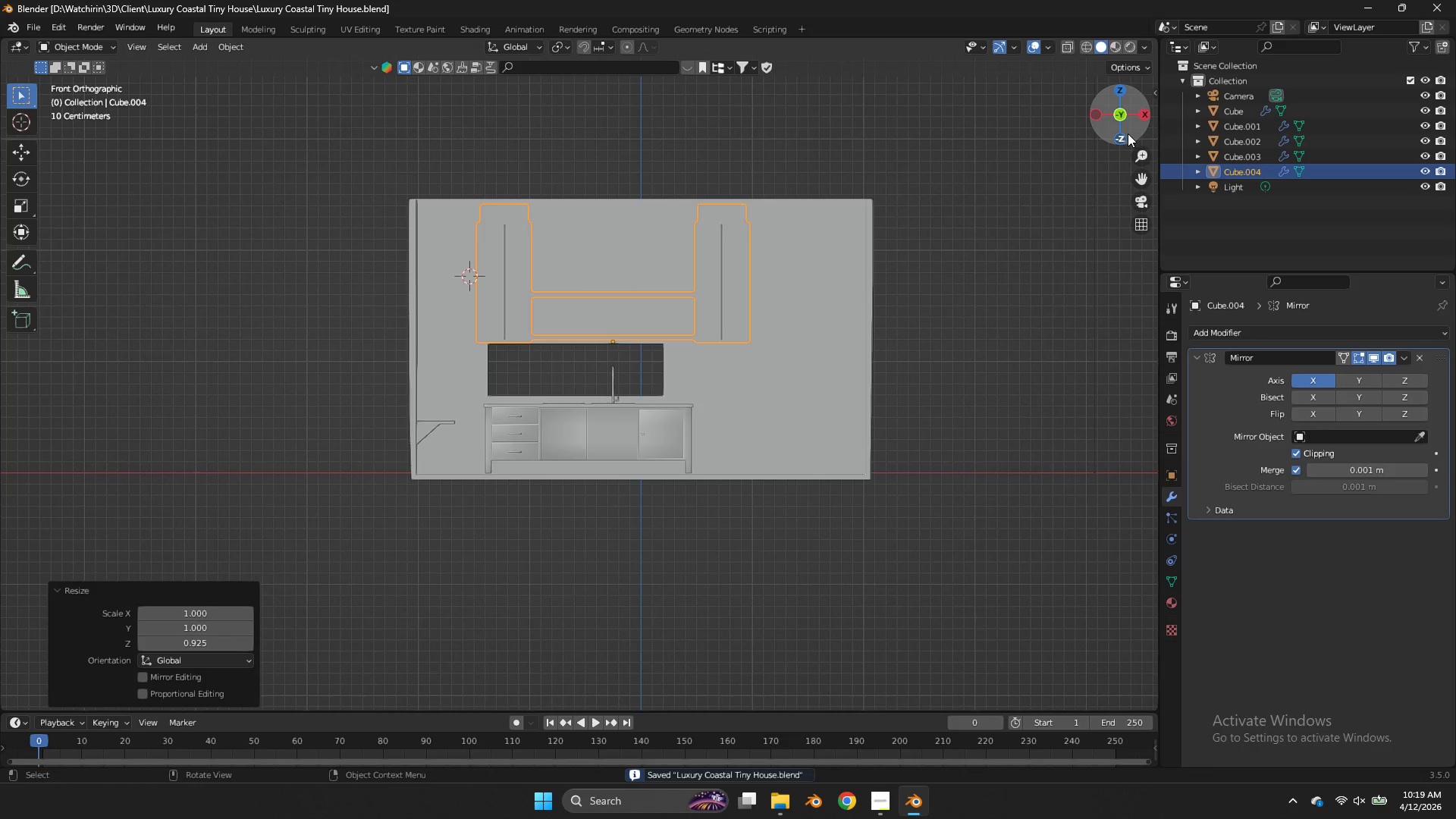 
left_click_drag(start_coordinate=[1129, 134], to_coordinate=[1136, 124])
 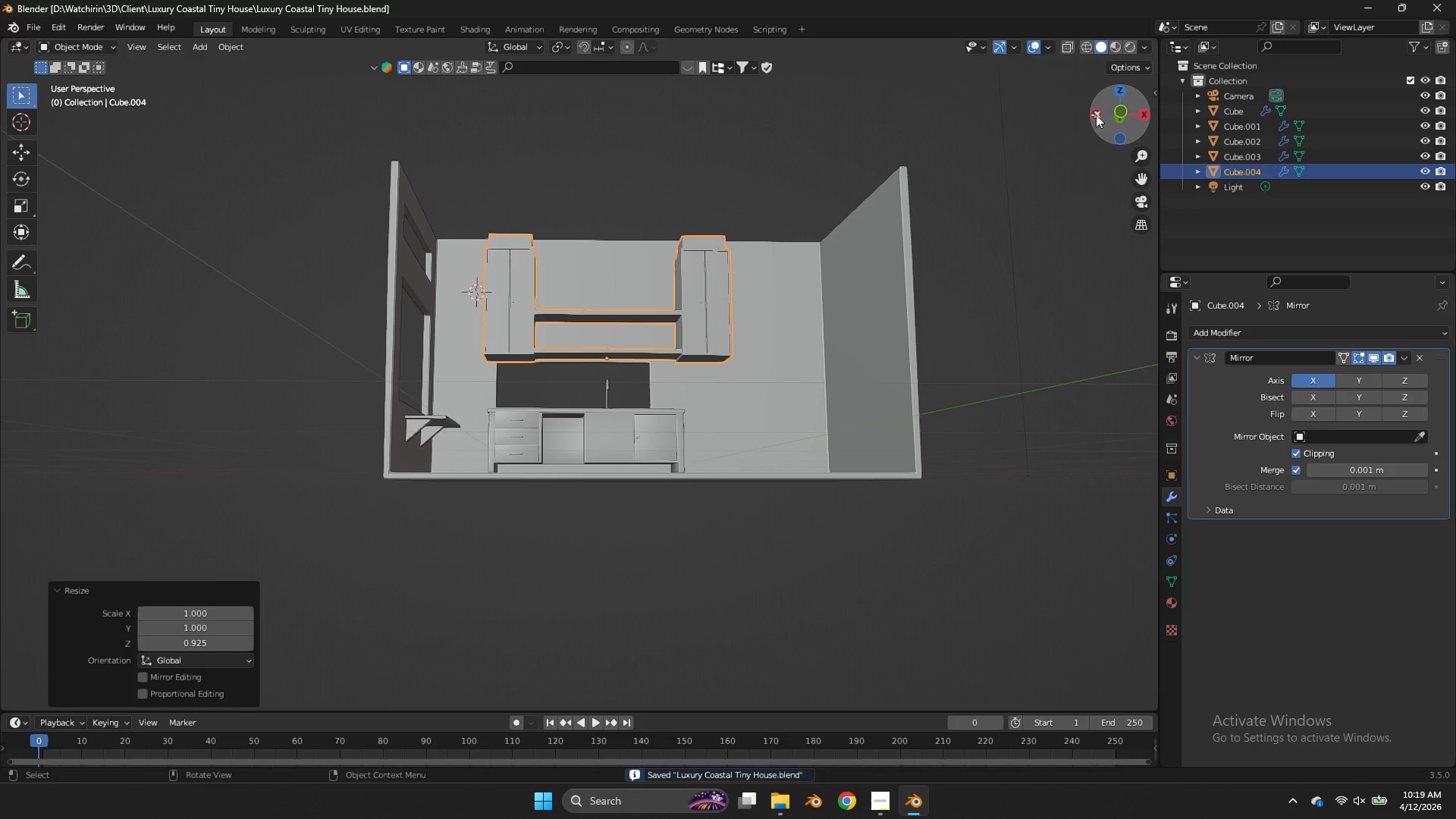 
type(zg)
 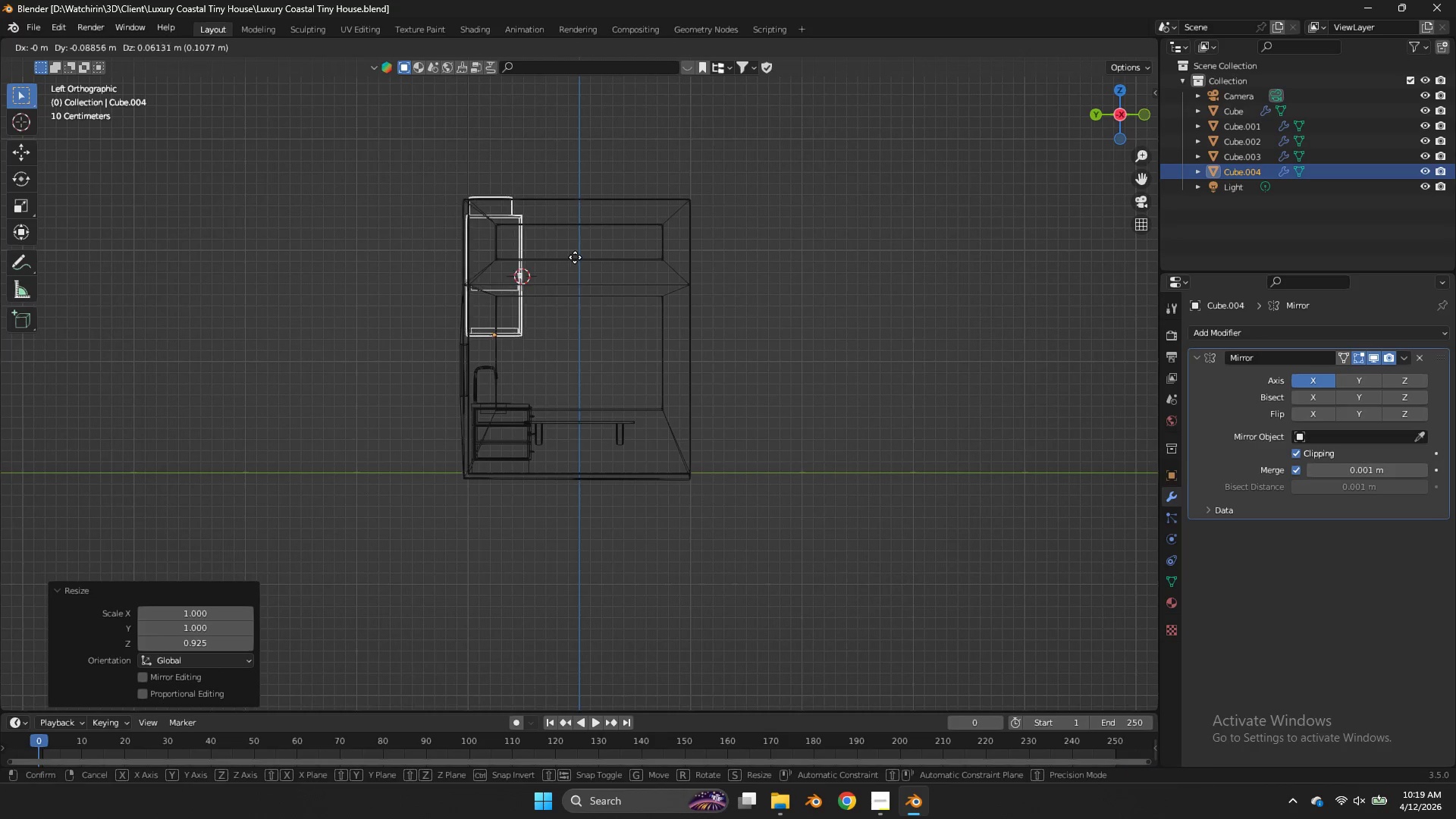 
hold_key(key=ShiftLeft, duration=1.51)
left_click([579, 223])
 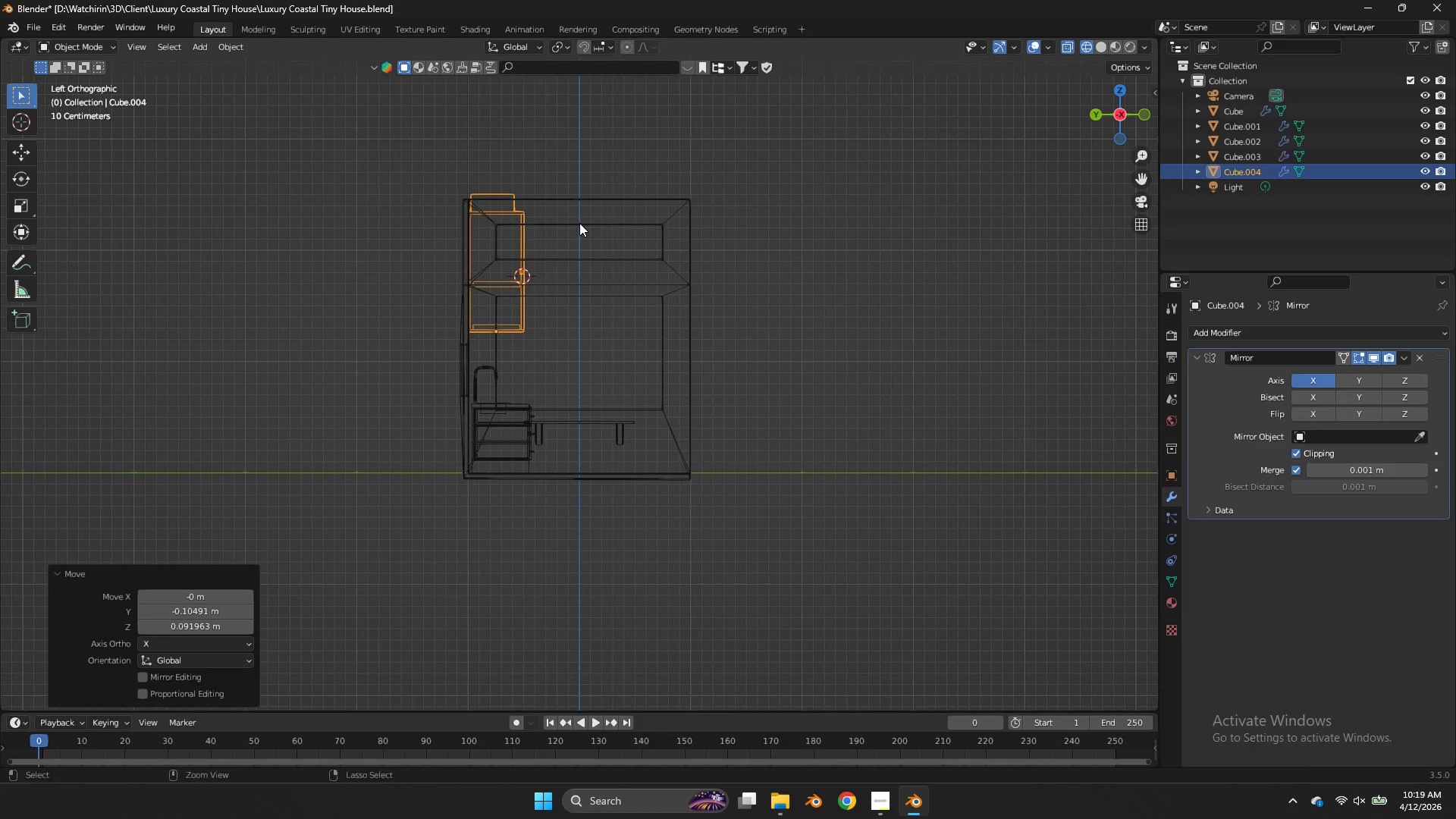 
key(Control+ControlLeft)
 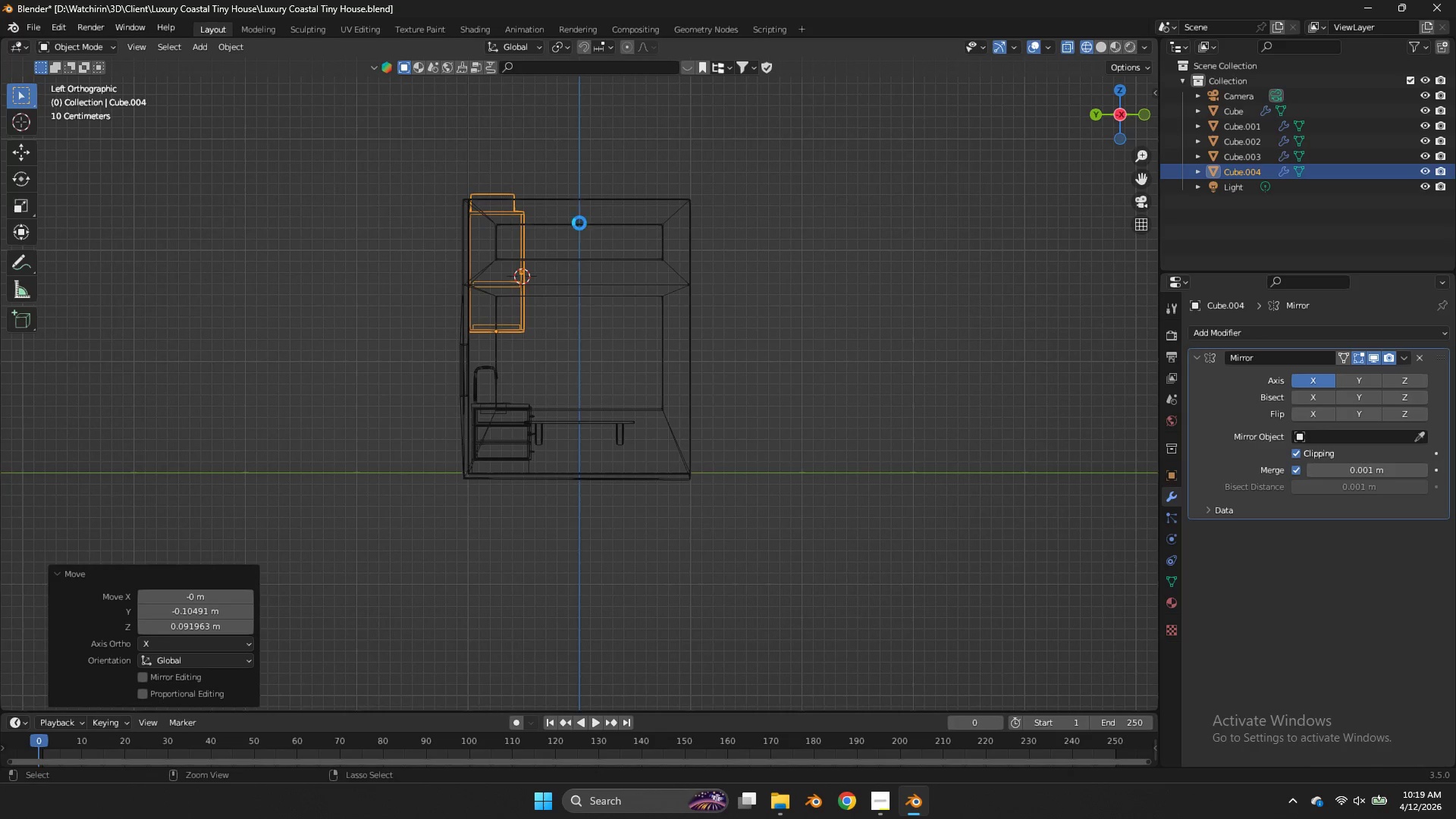 
key(Control+S)
 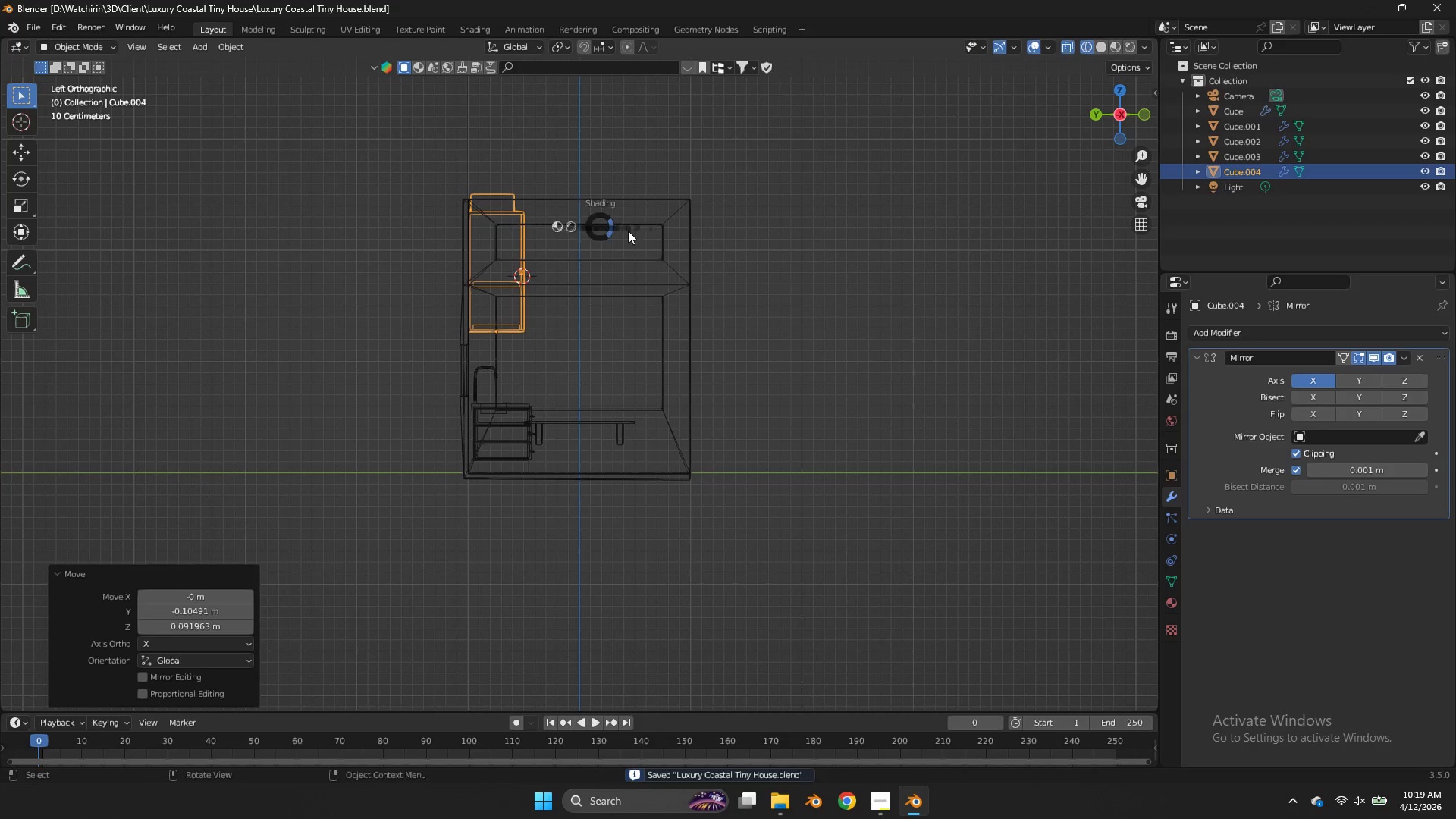 
key(Z)
 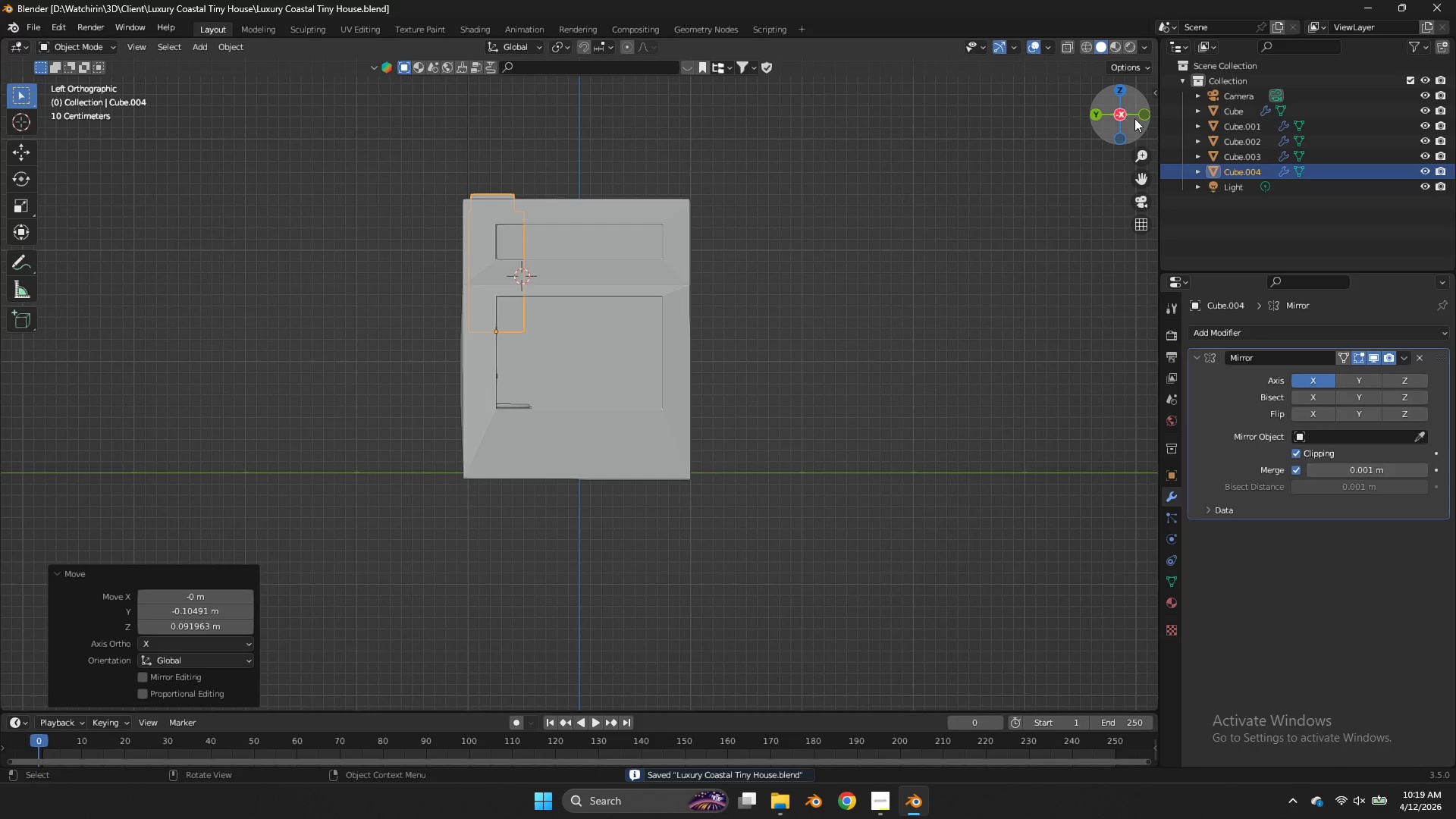 
left_click([1140, 121])
 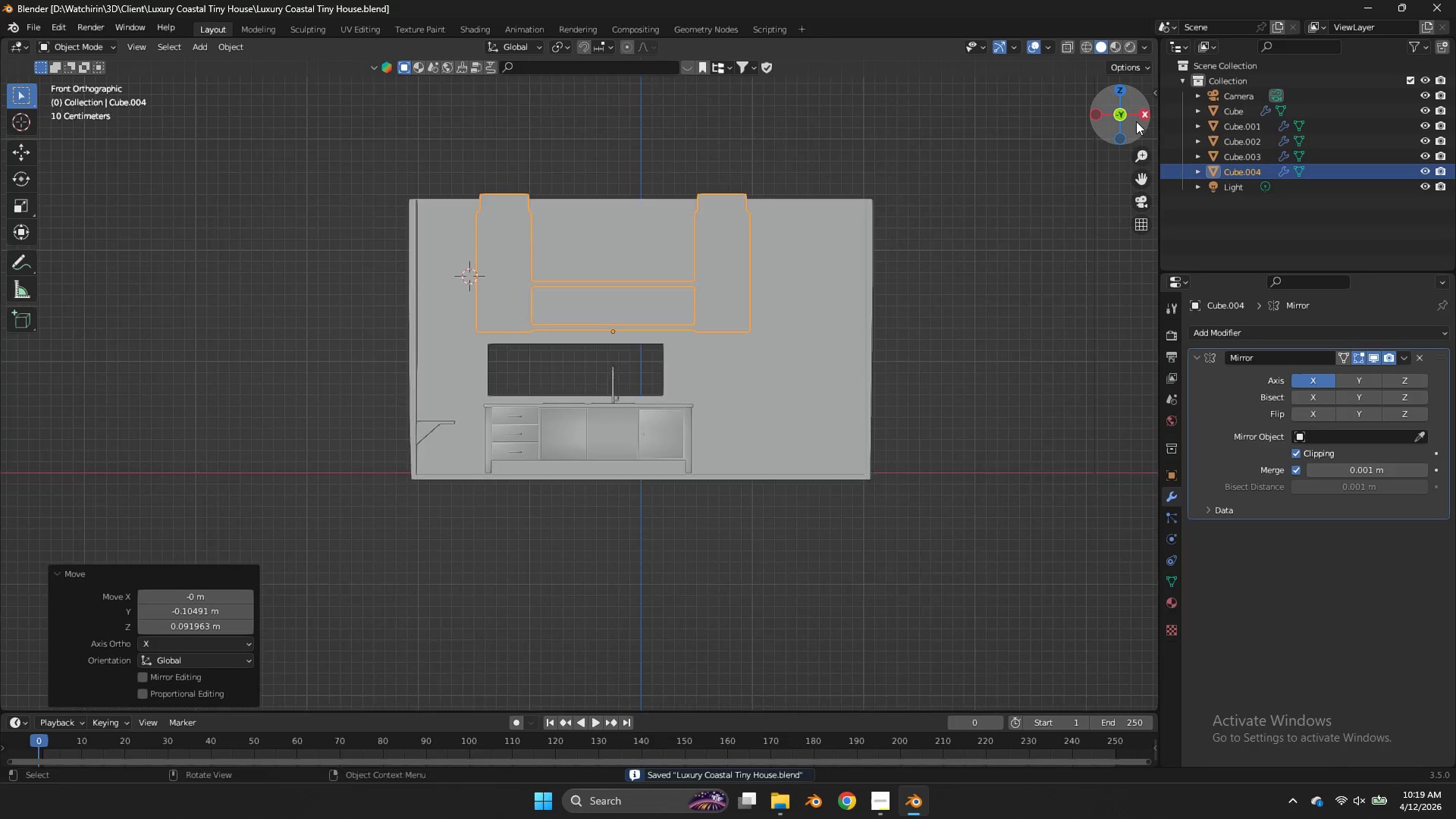 
left_click_drag(start_coordinate=[1137, 121], to_coordinate=[162, 209])
 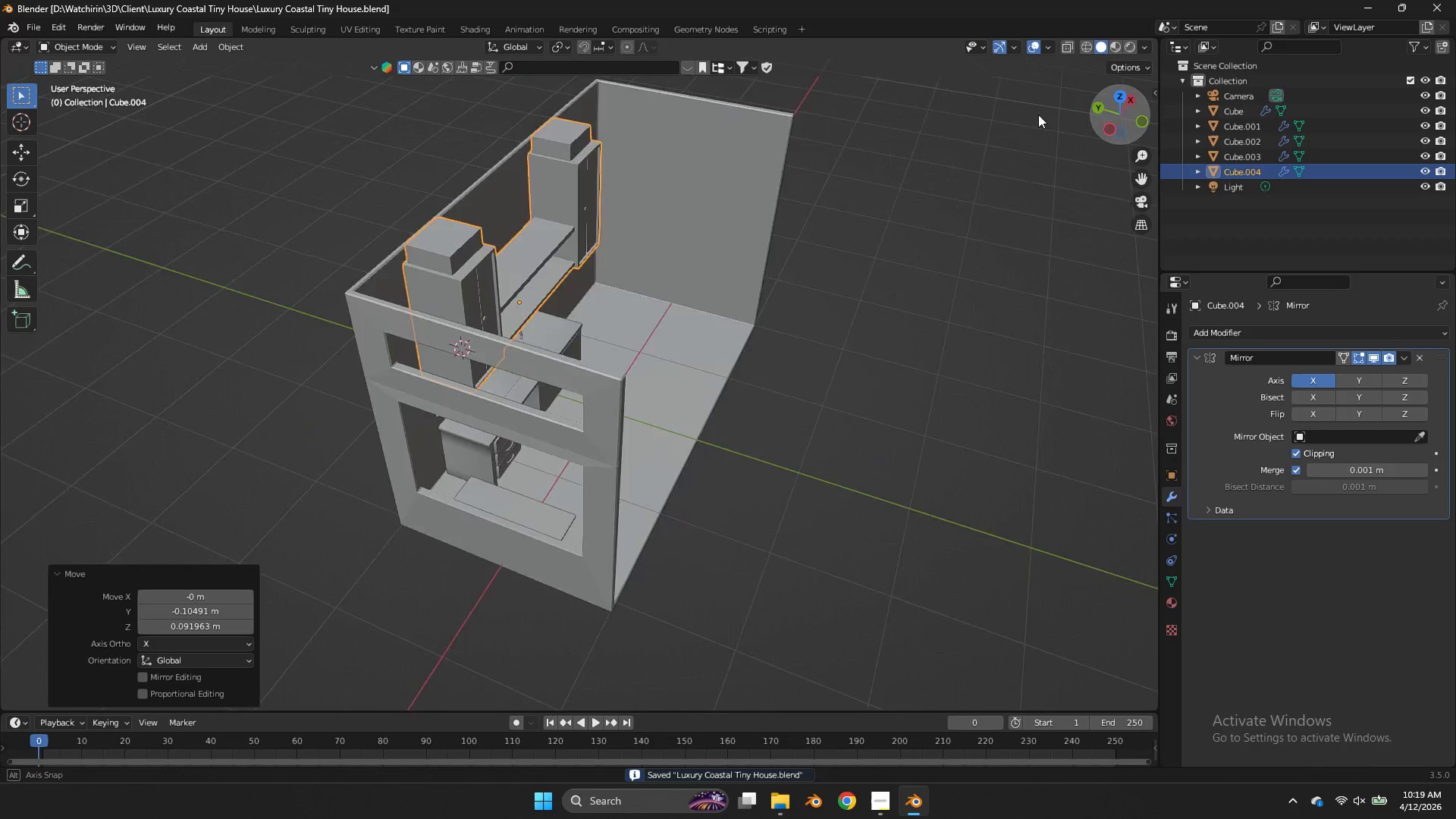 
key(Control+ControlLeft)
 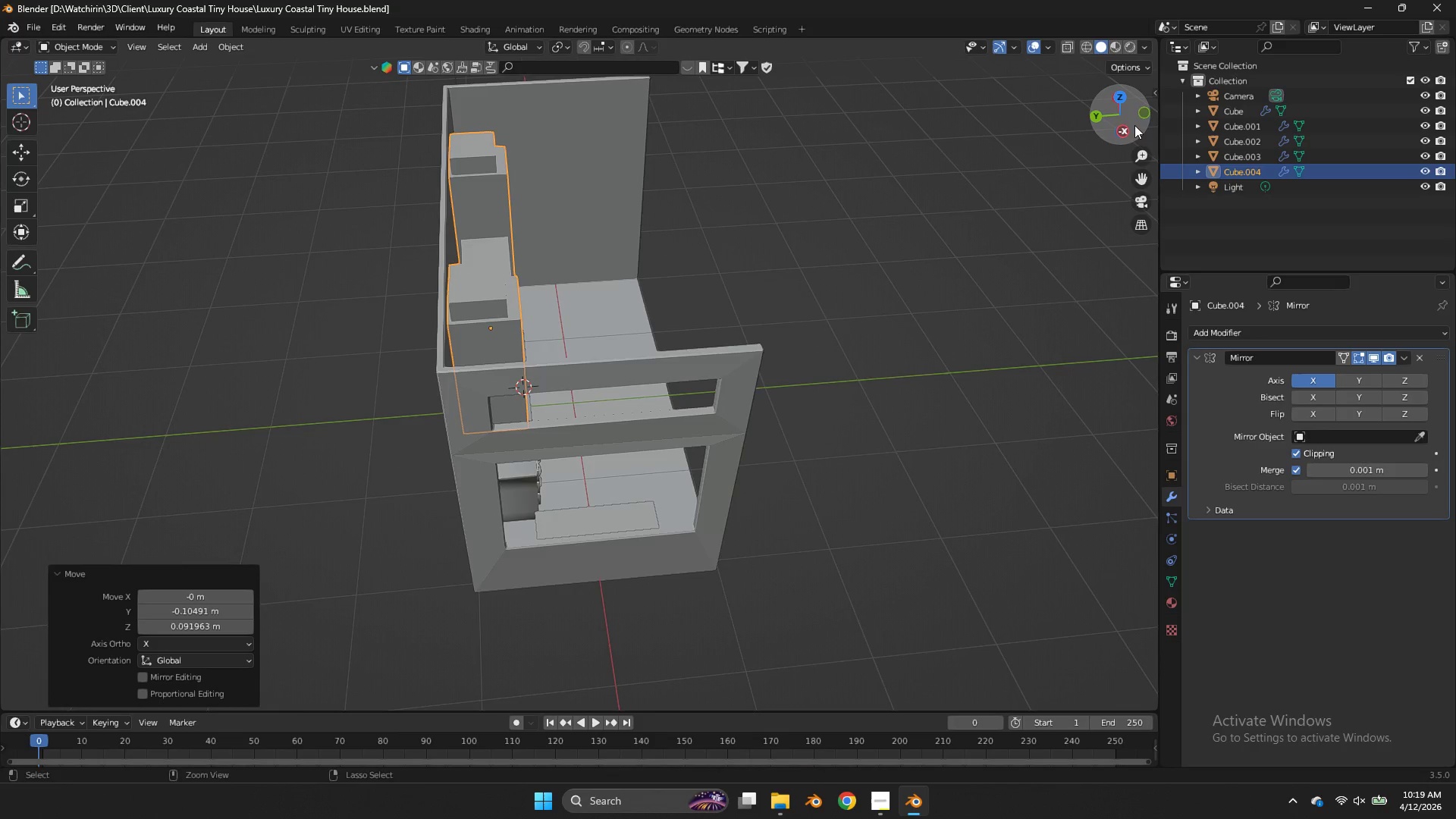 
key(Control+S)
 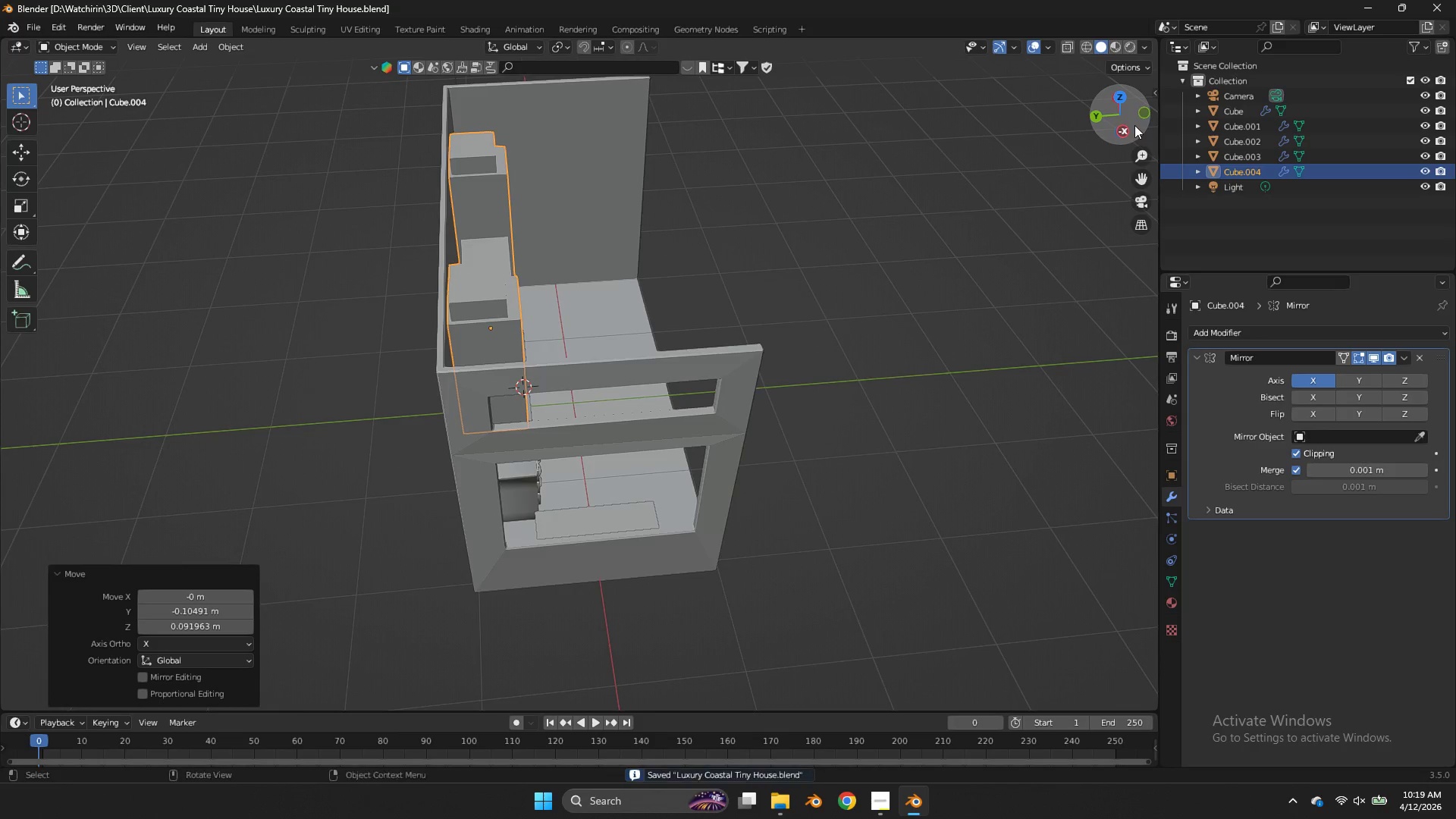 
left_click_drag(start_coordinate=[1134, 125], to_coordinate=[924, 686])
 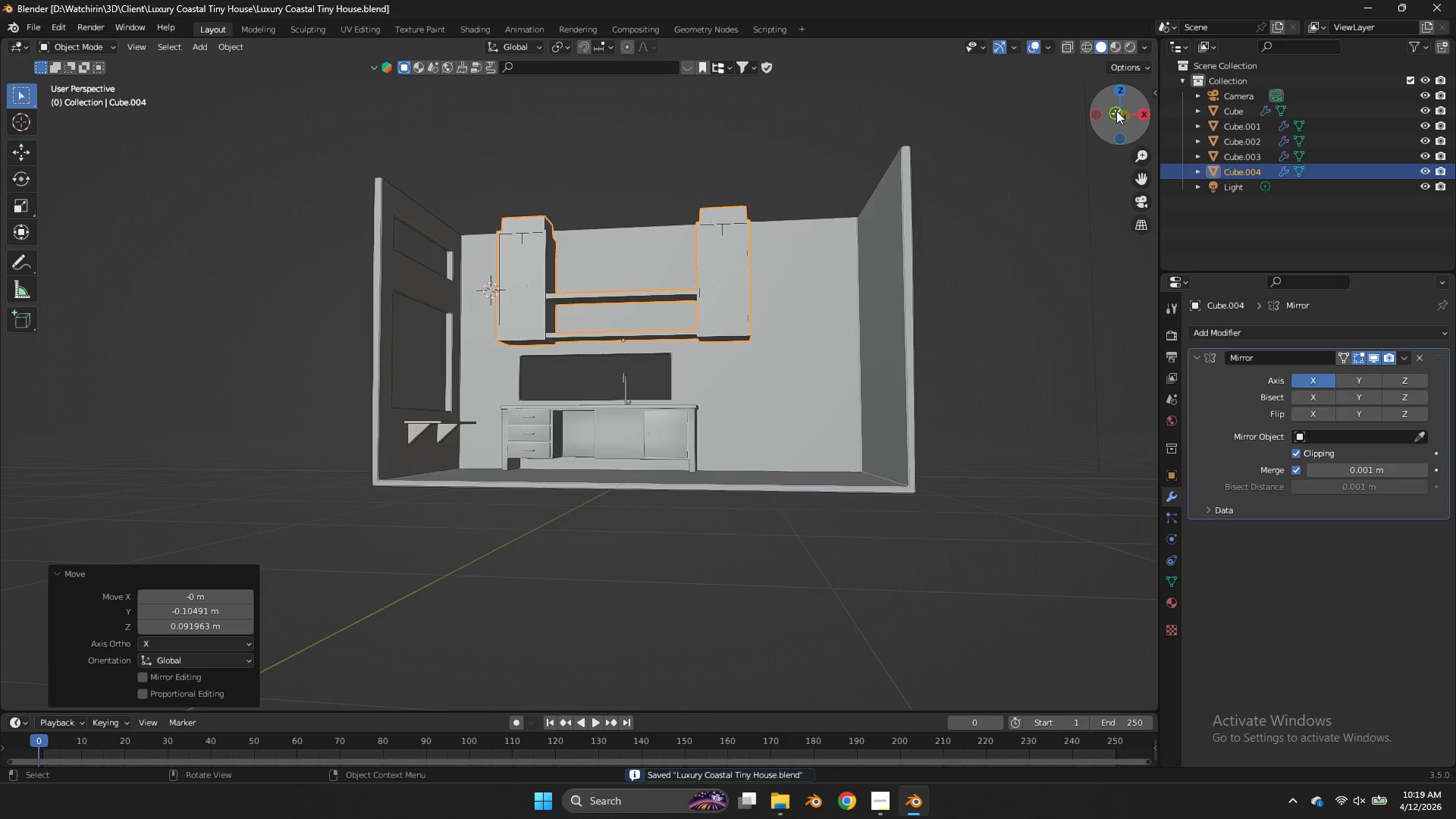 
left_click([1116, 111])
 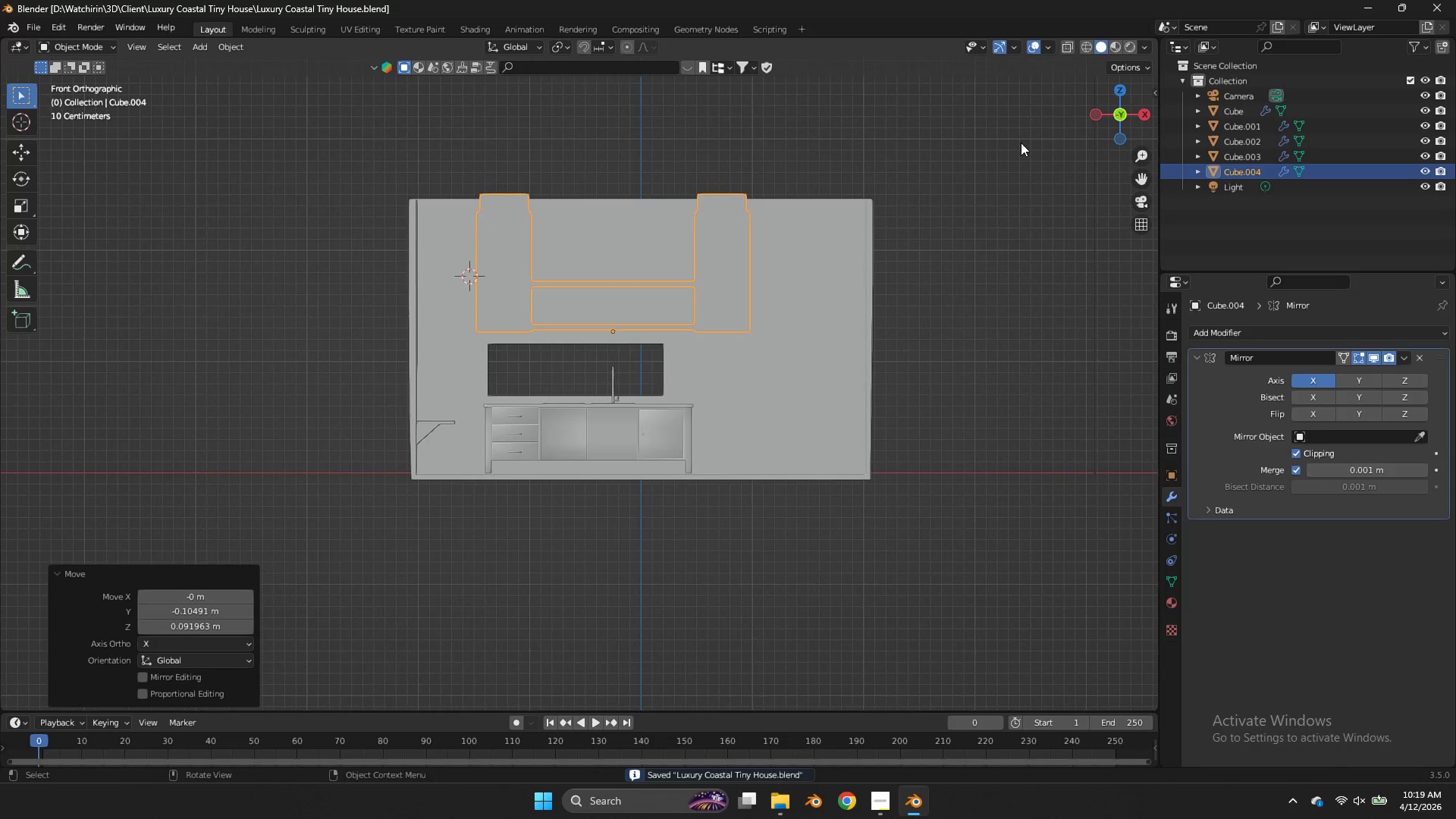 
key(Z)
 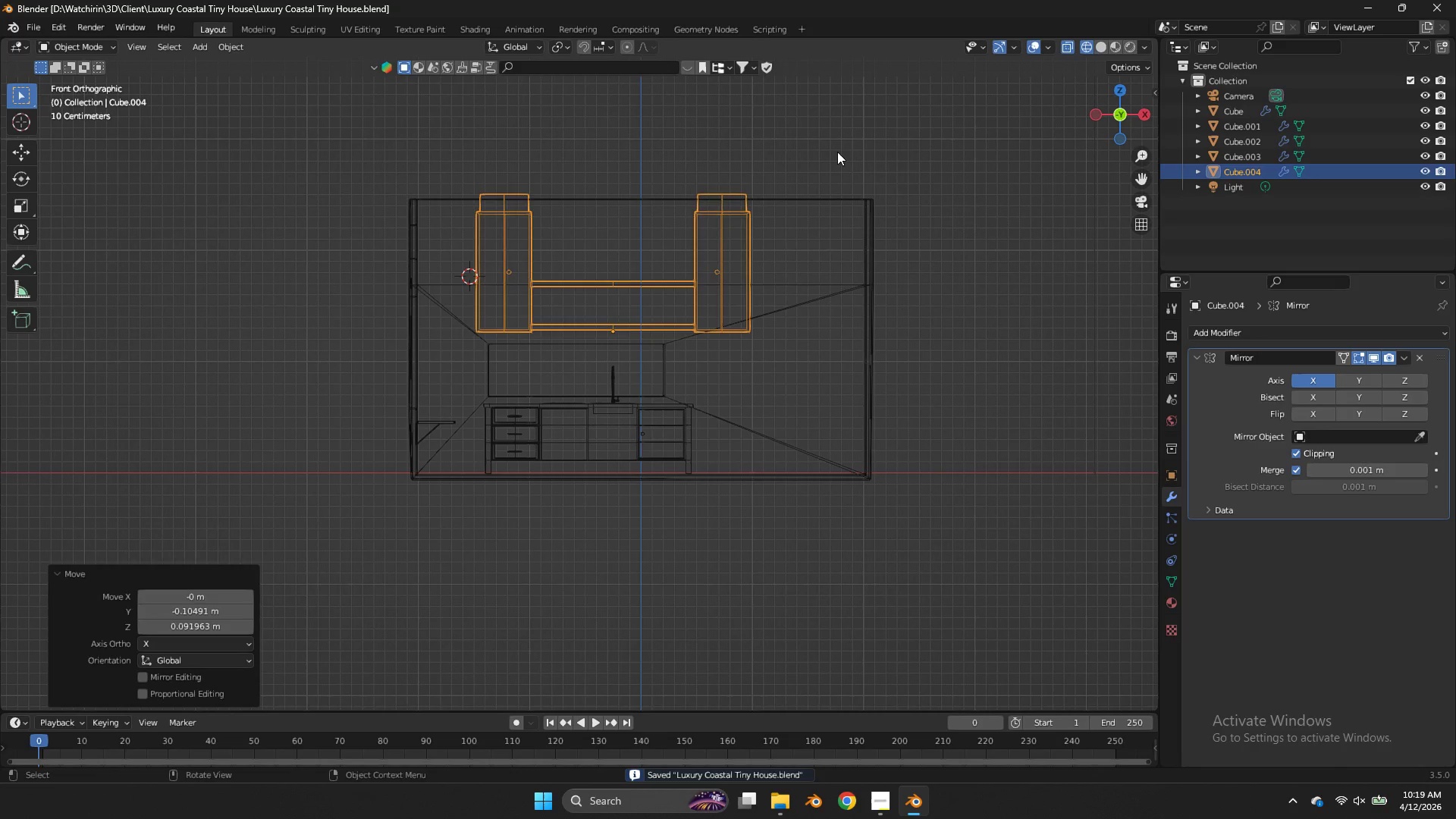 
key(Tab)
 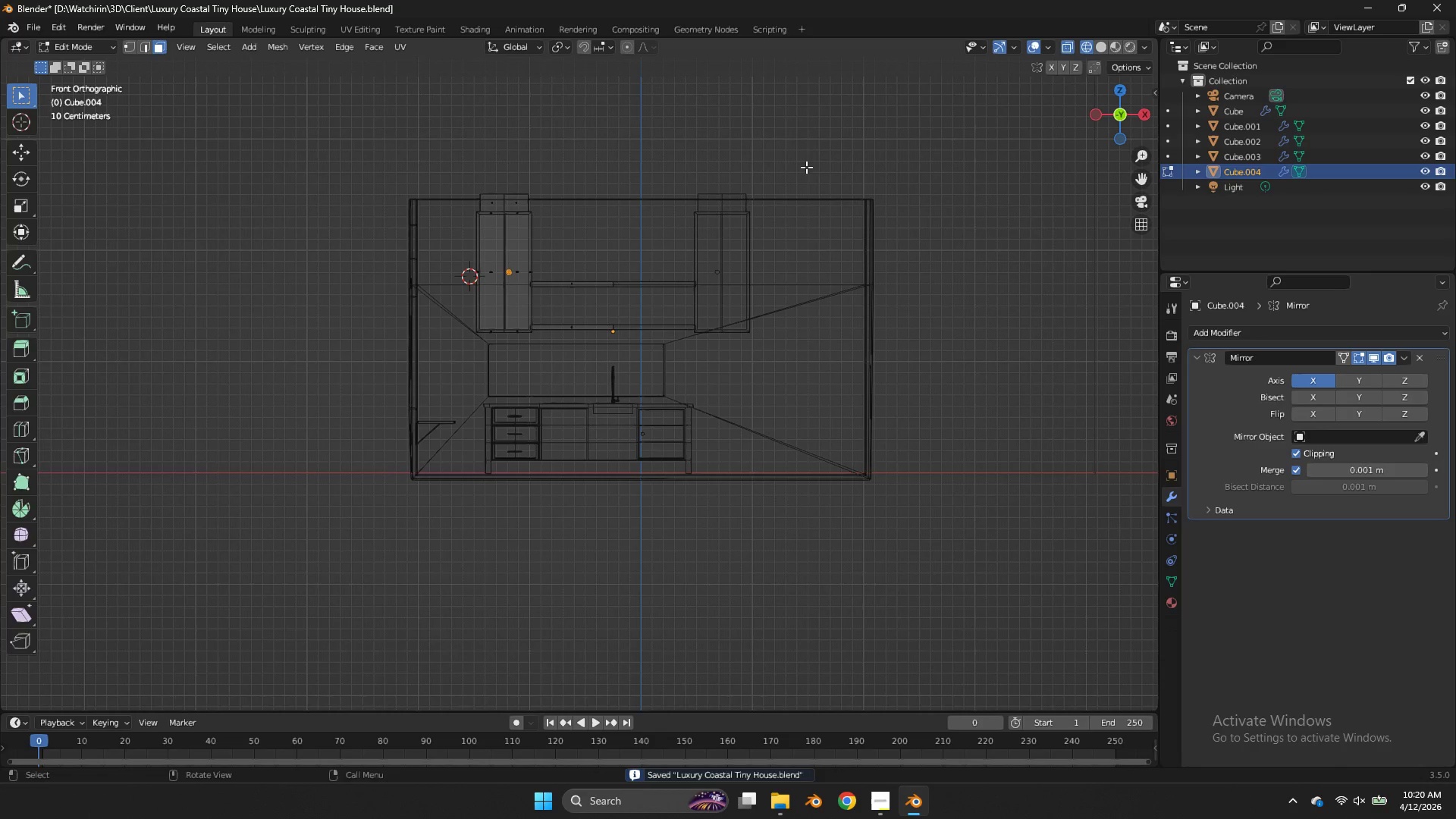 
key(Tab)
 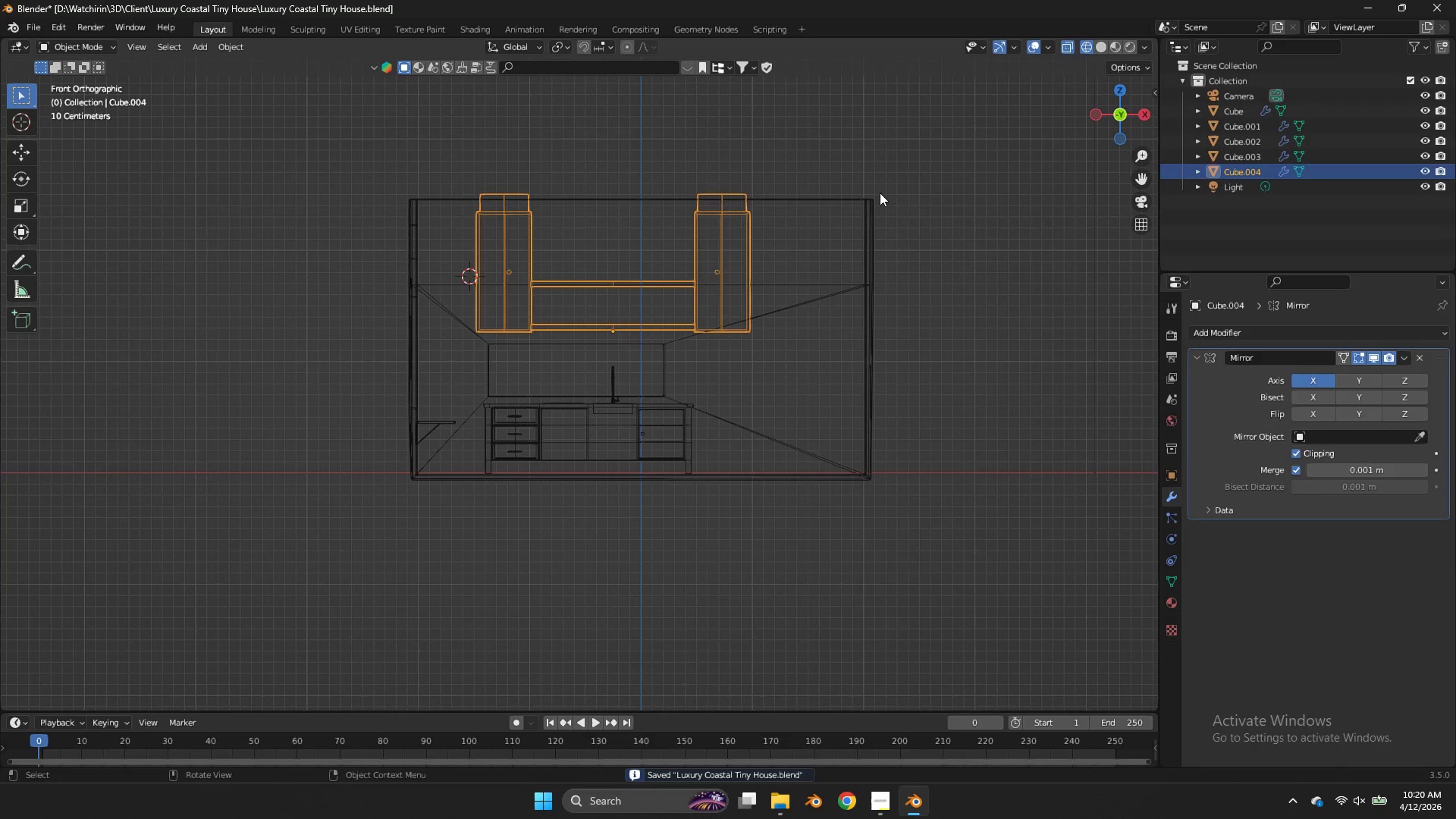 
left_click([880, 193])
 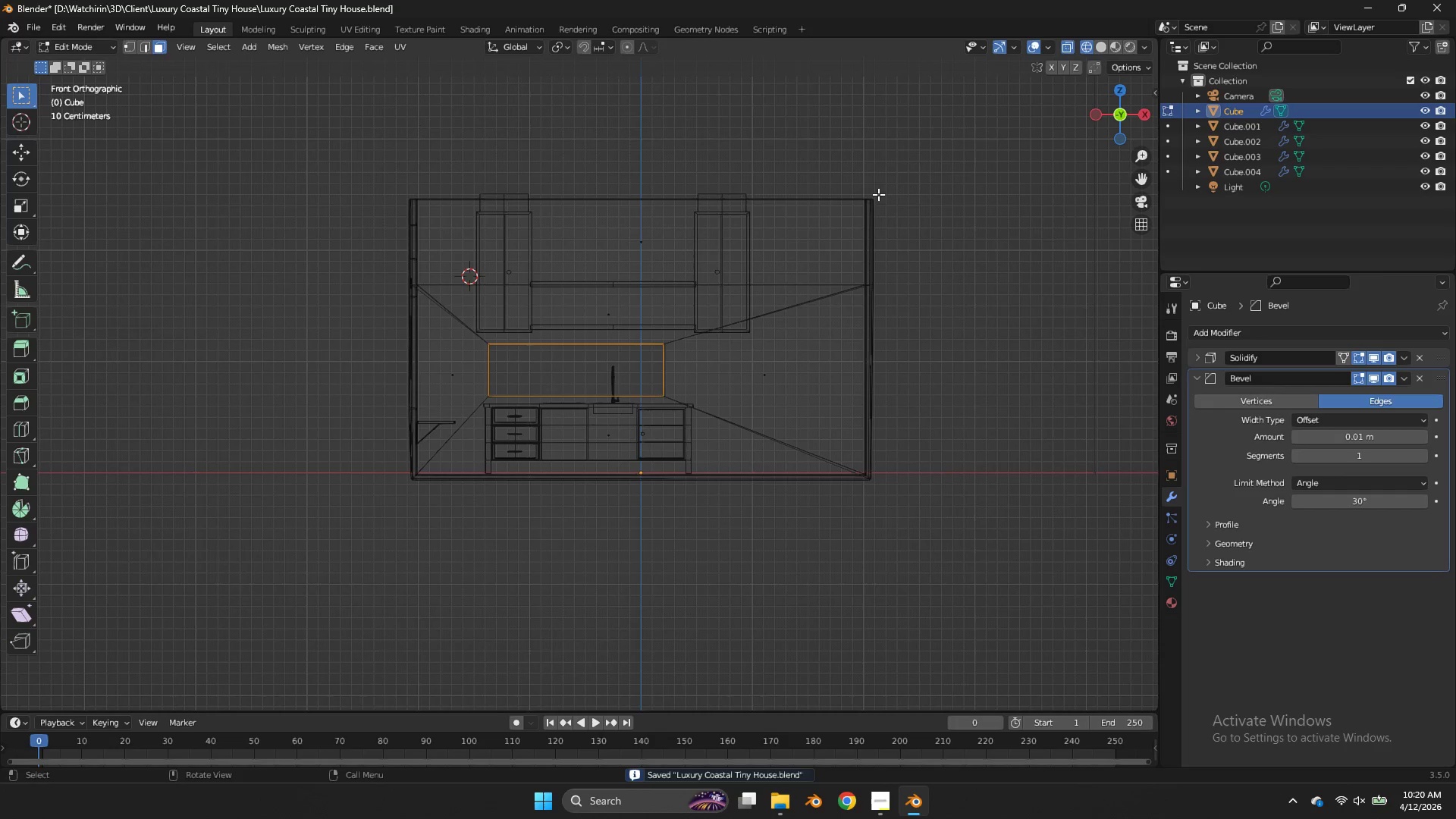 
key(Tab)
type(gz)
 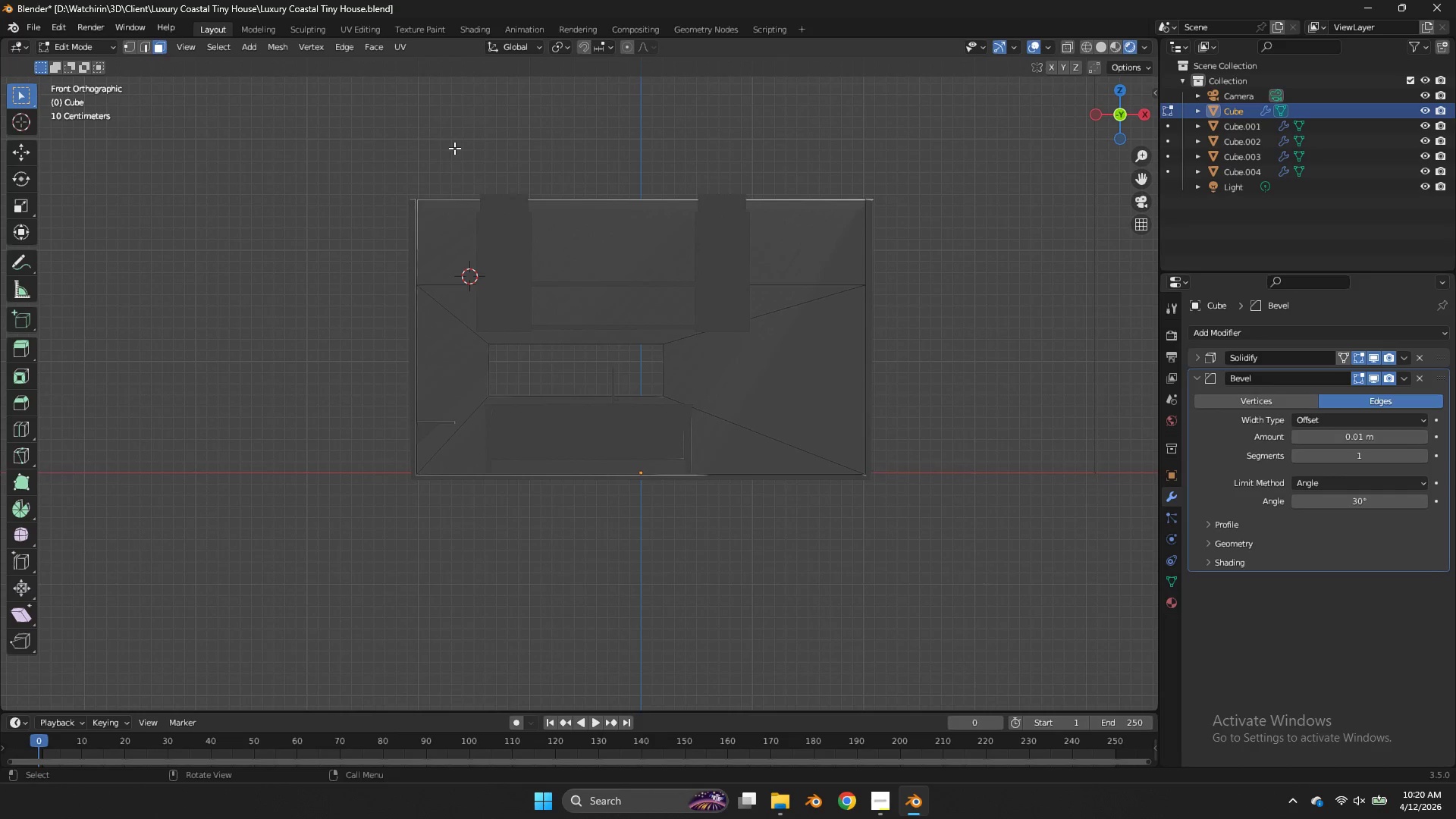 
left_click_drag(start_coordinate=[952, 144], to_coordinate=[348, 210])
 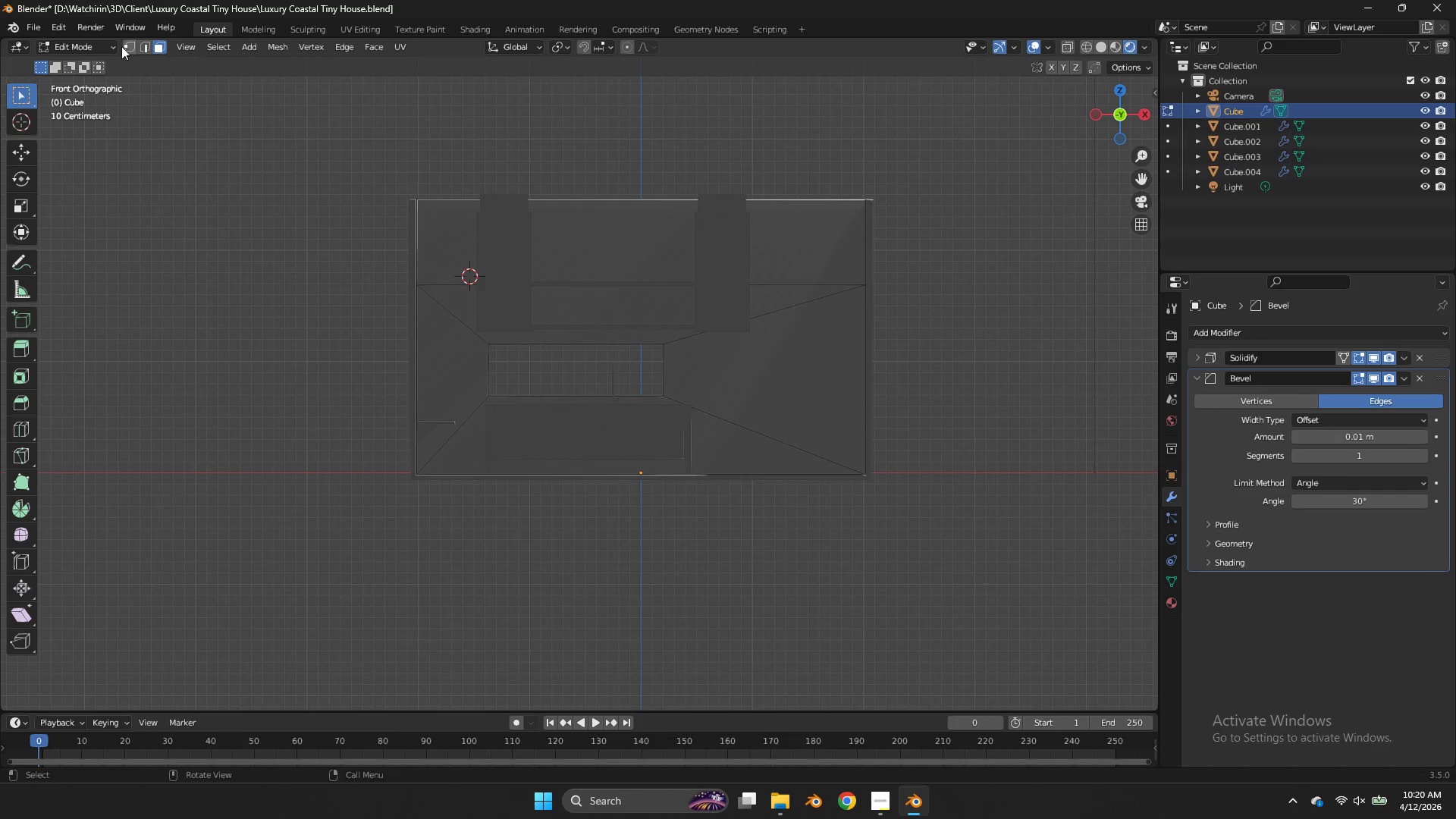 
left_click([140, 49])
 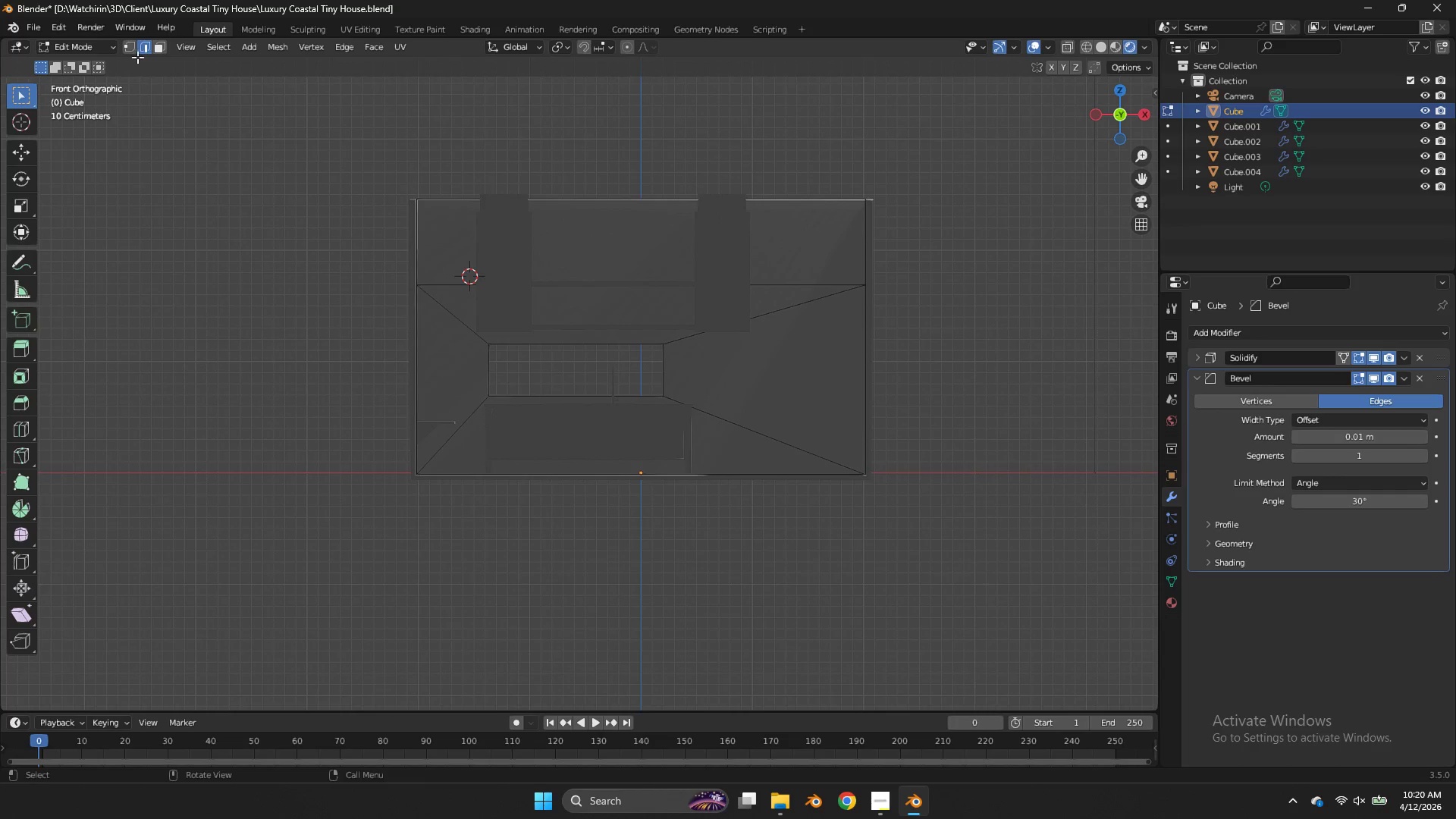 
left_click([128, 50])
 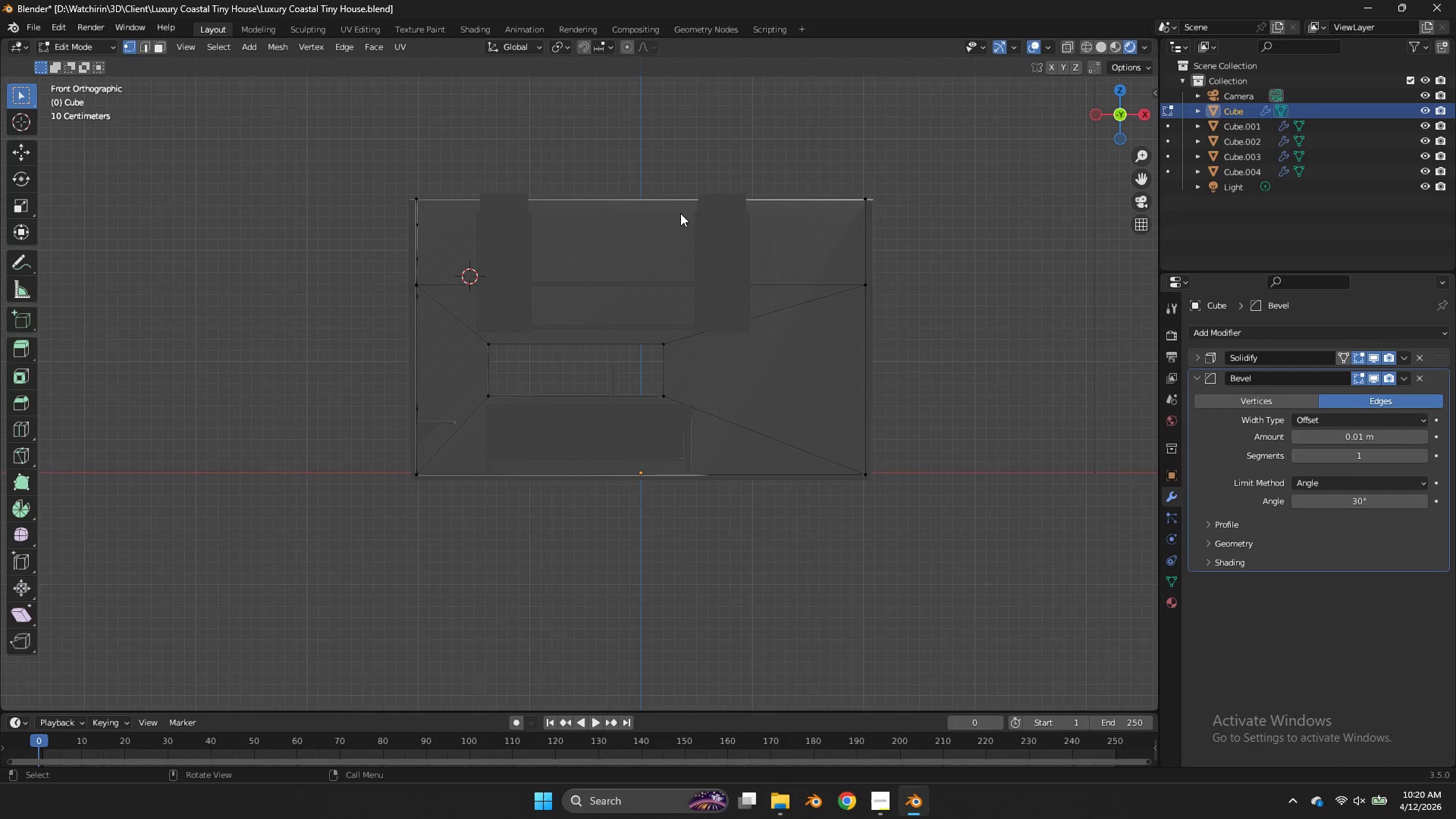 
type(zgz)
 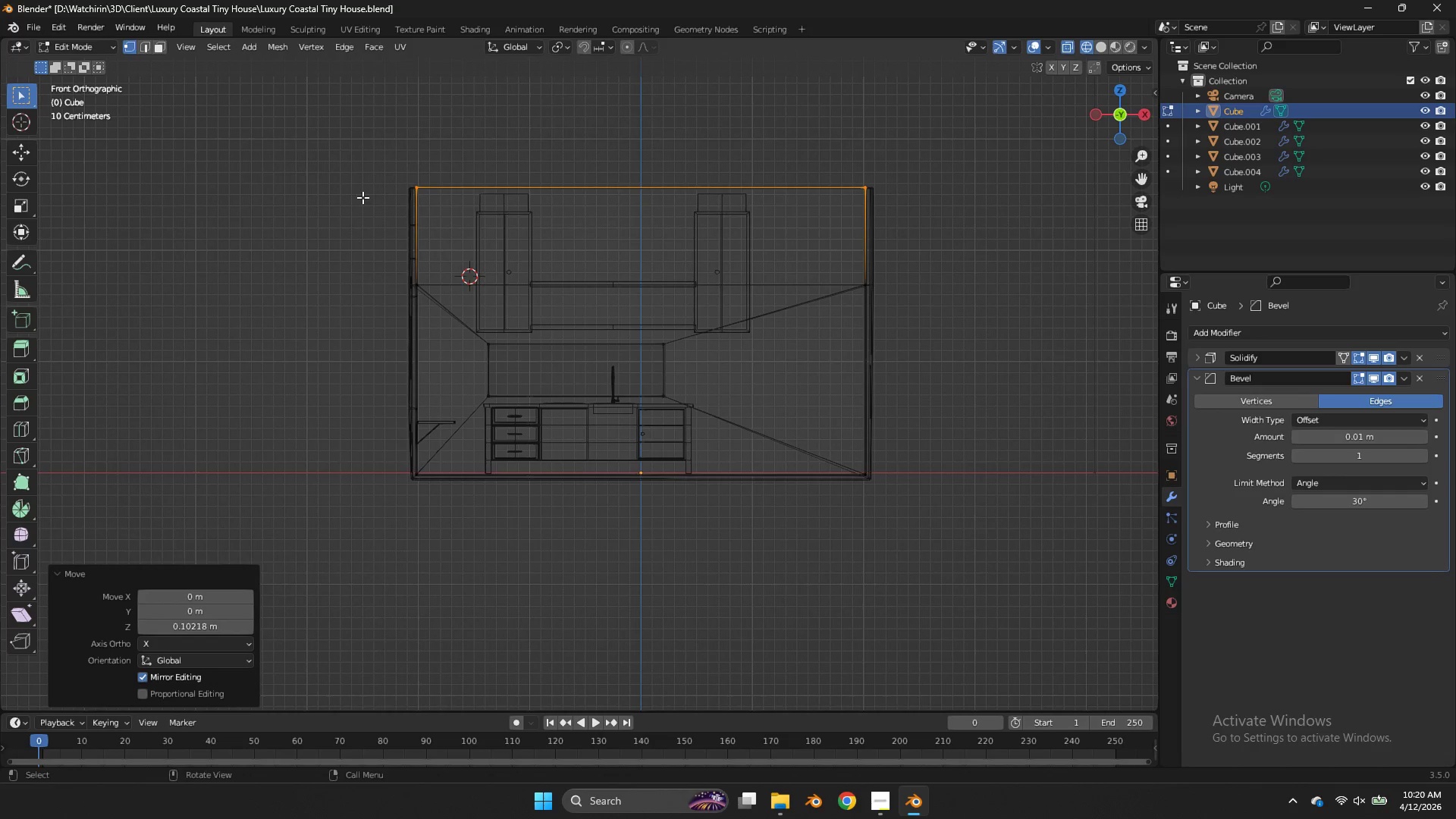 
left_click_drag(start_coordinate=[1034, 121], to_coordinate=[364, 209])
 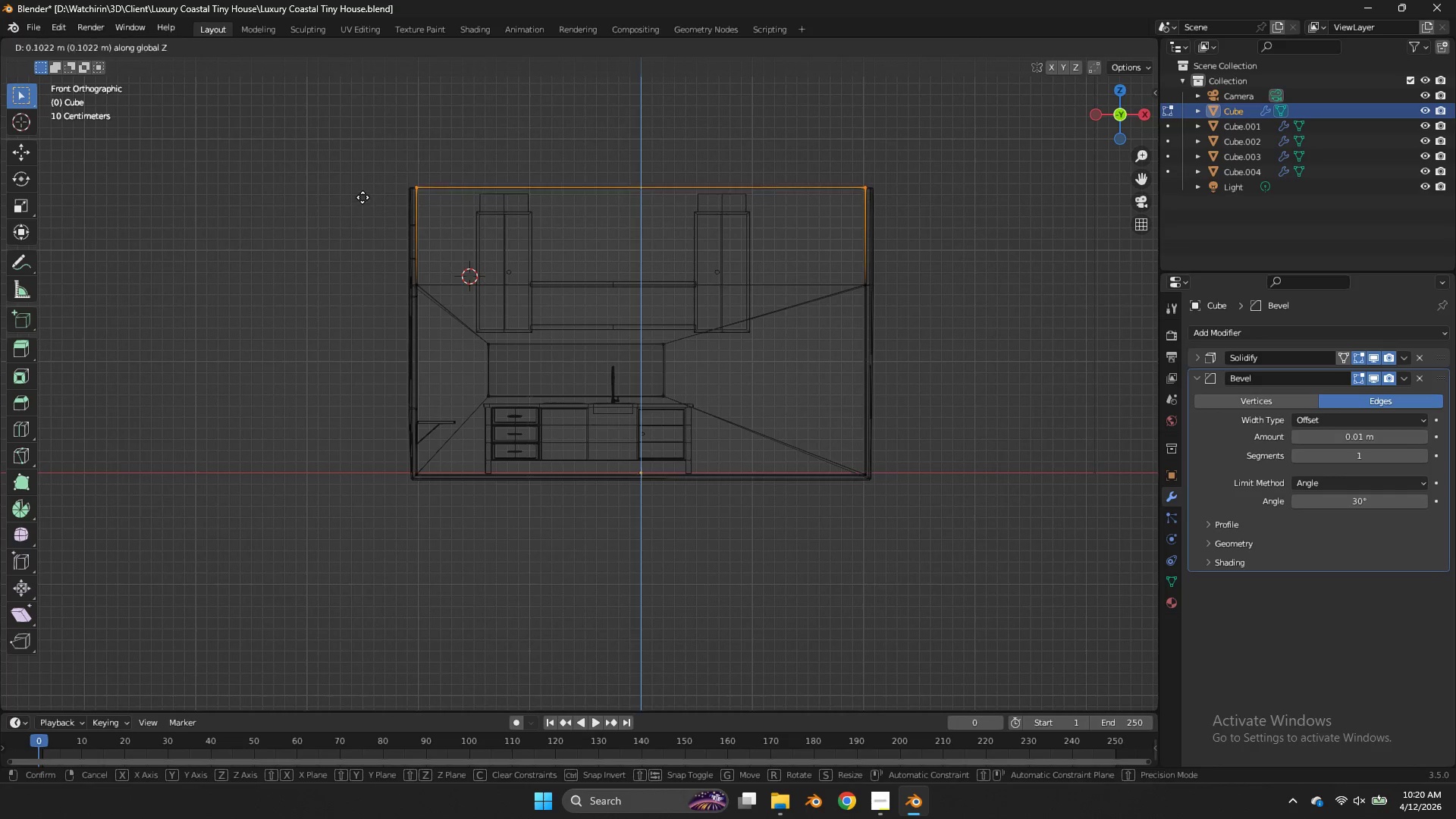 
left_click([362, 197])
 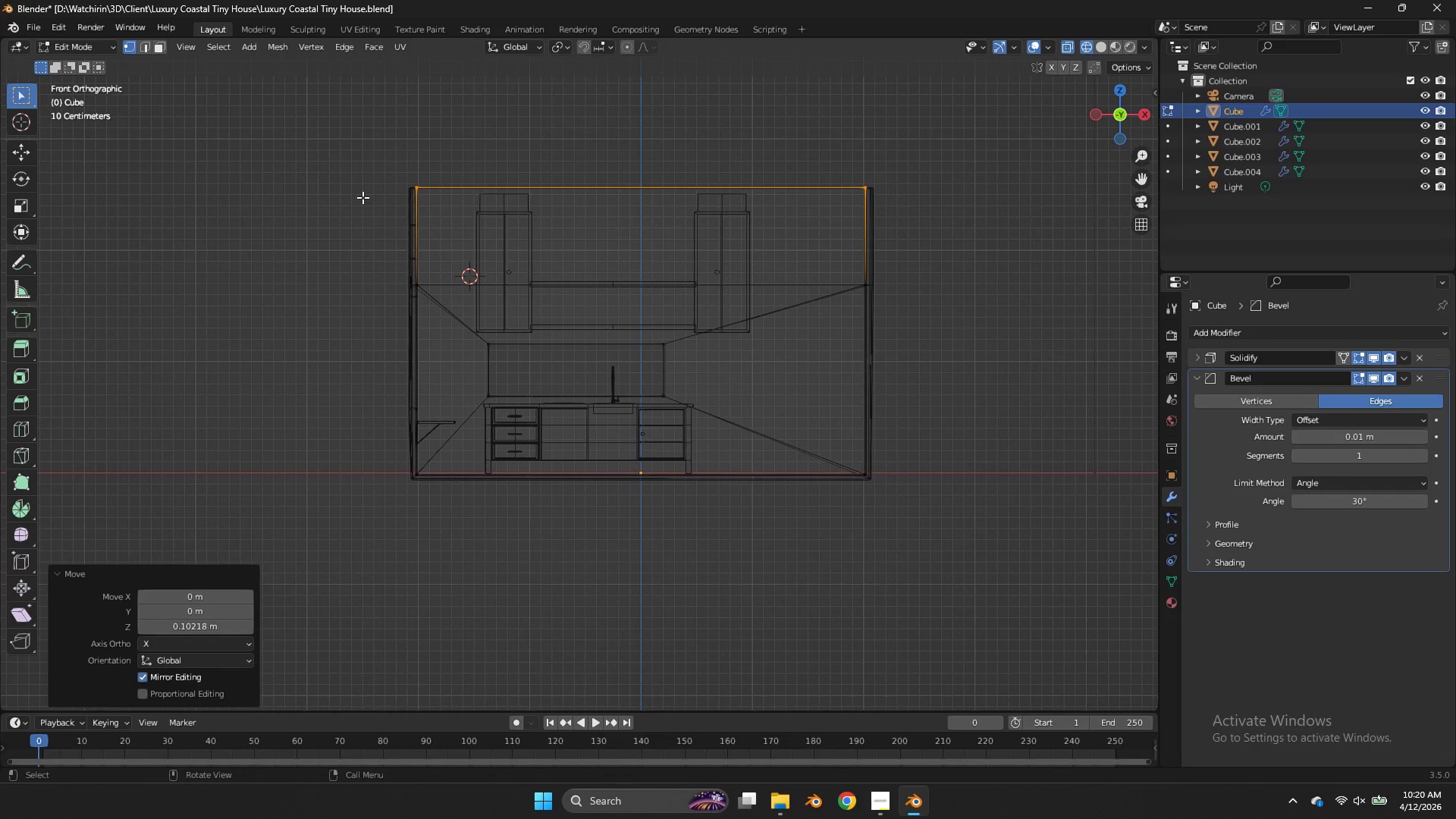 
key(Control+ControlLeft)
 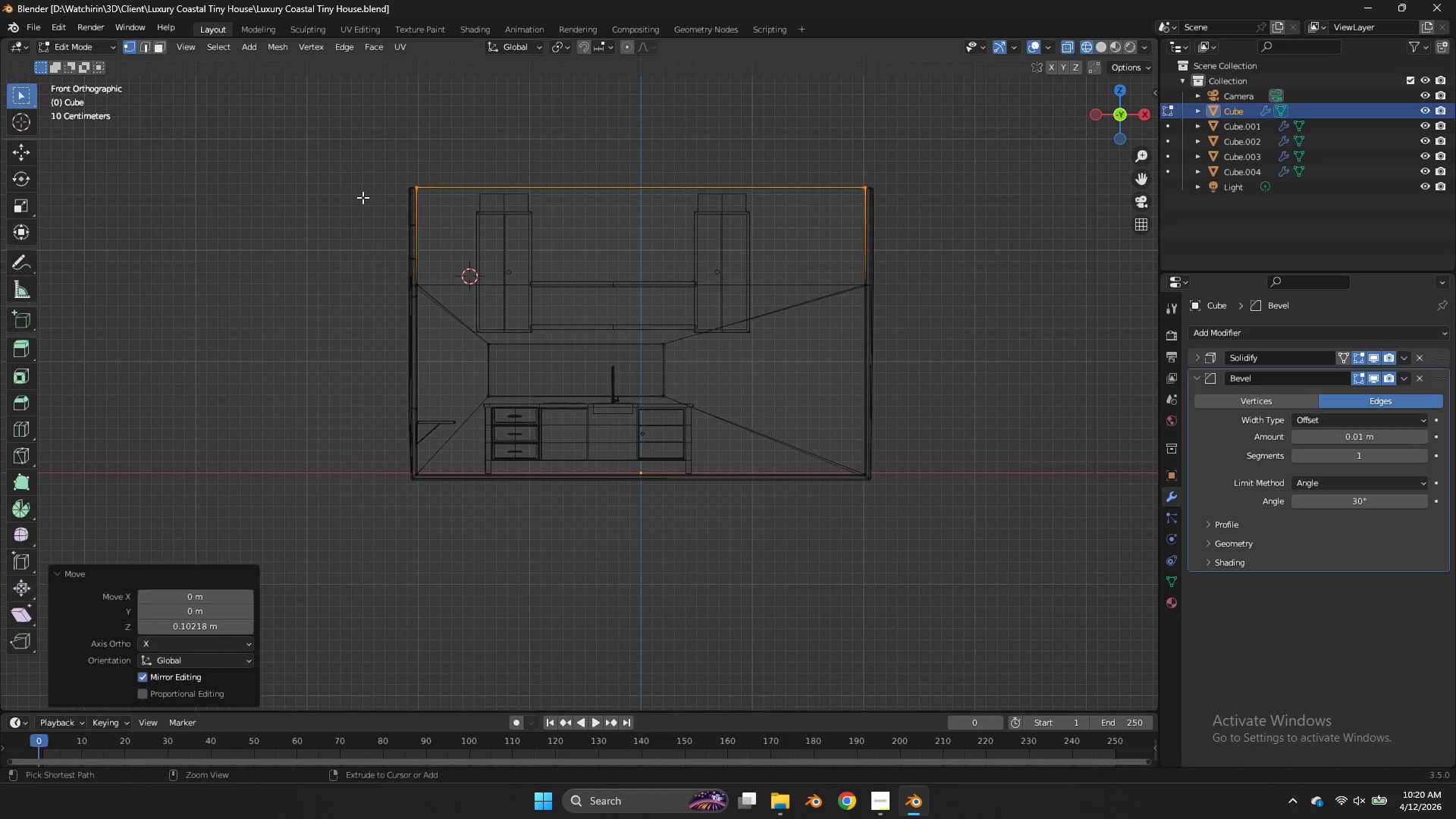 
key(Control+S)
 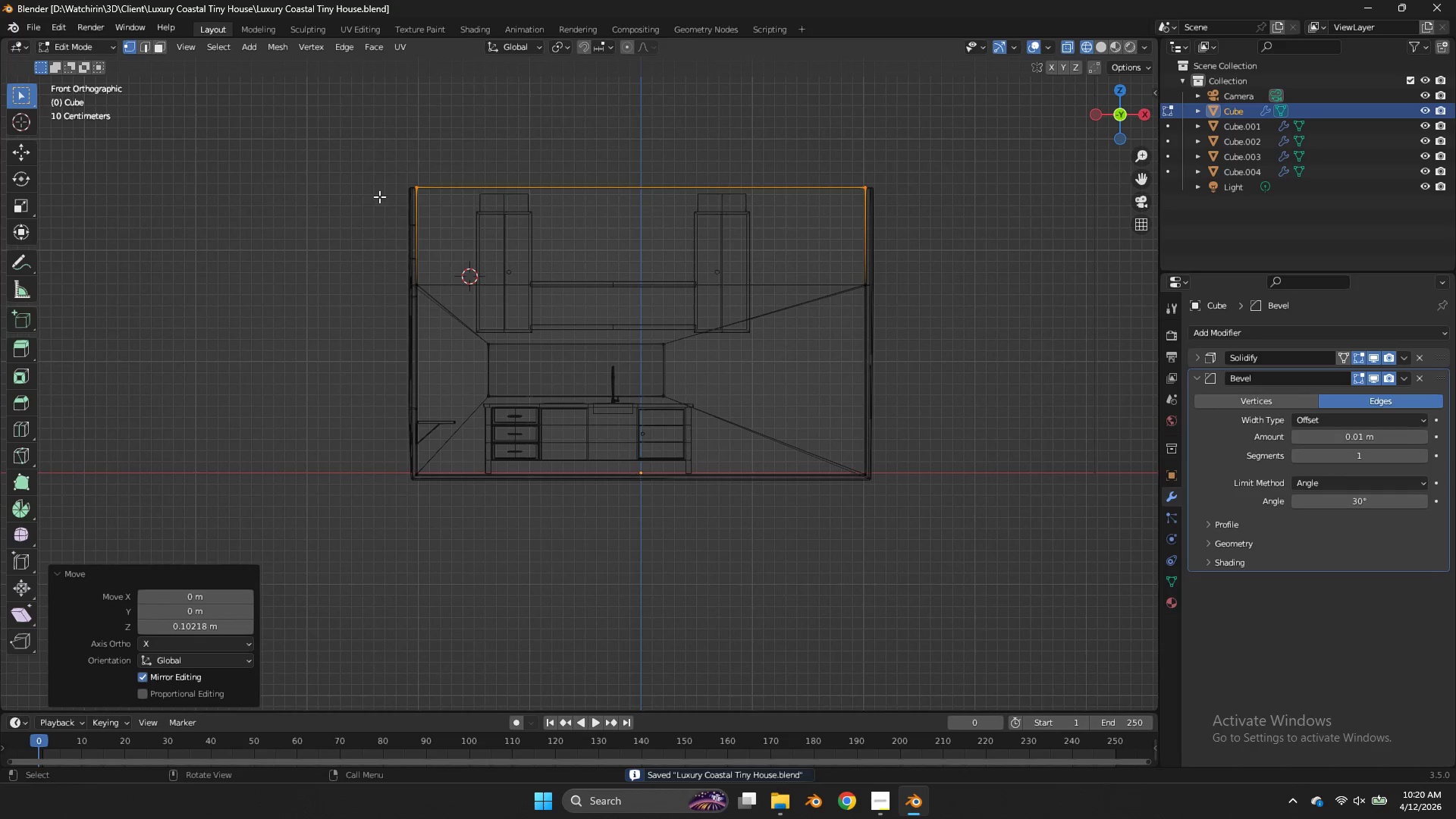 
key(Z)
 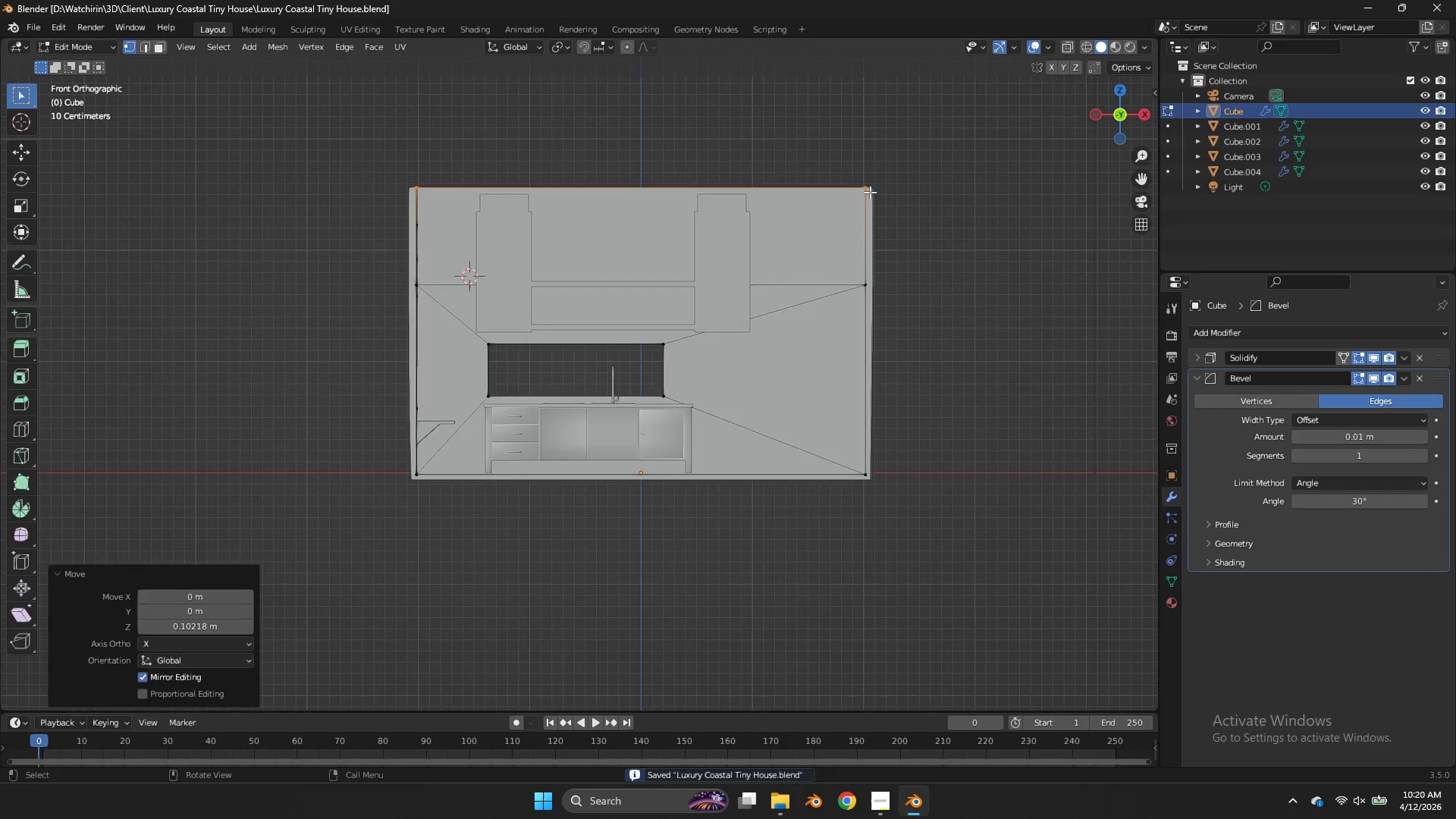 
key(Tab)
 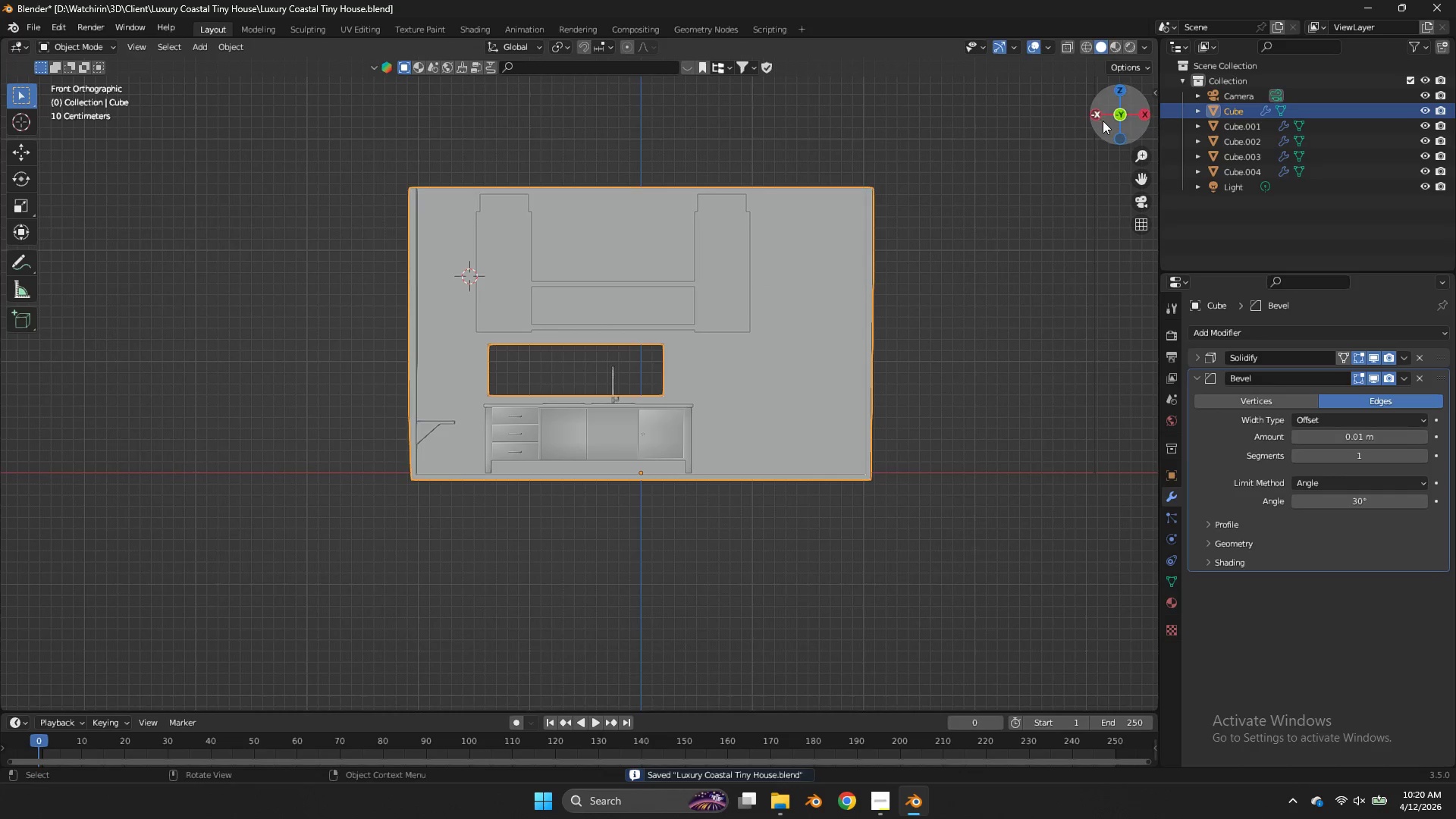 
left_click_drag(start_coordinate=[1102, 121], to_coordinate=[1034, 155])
 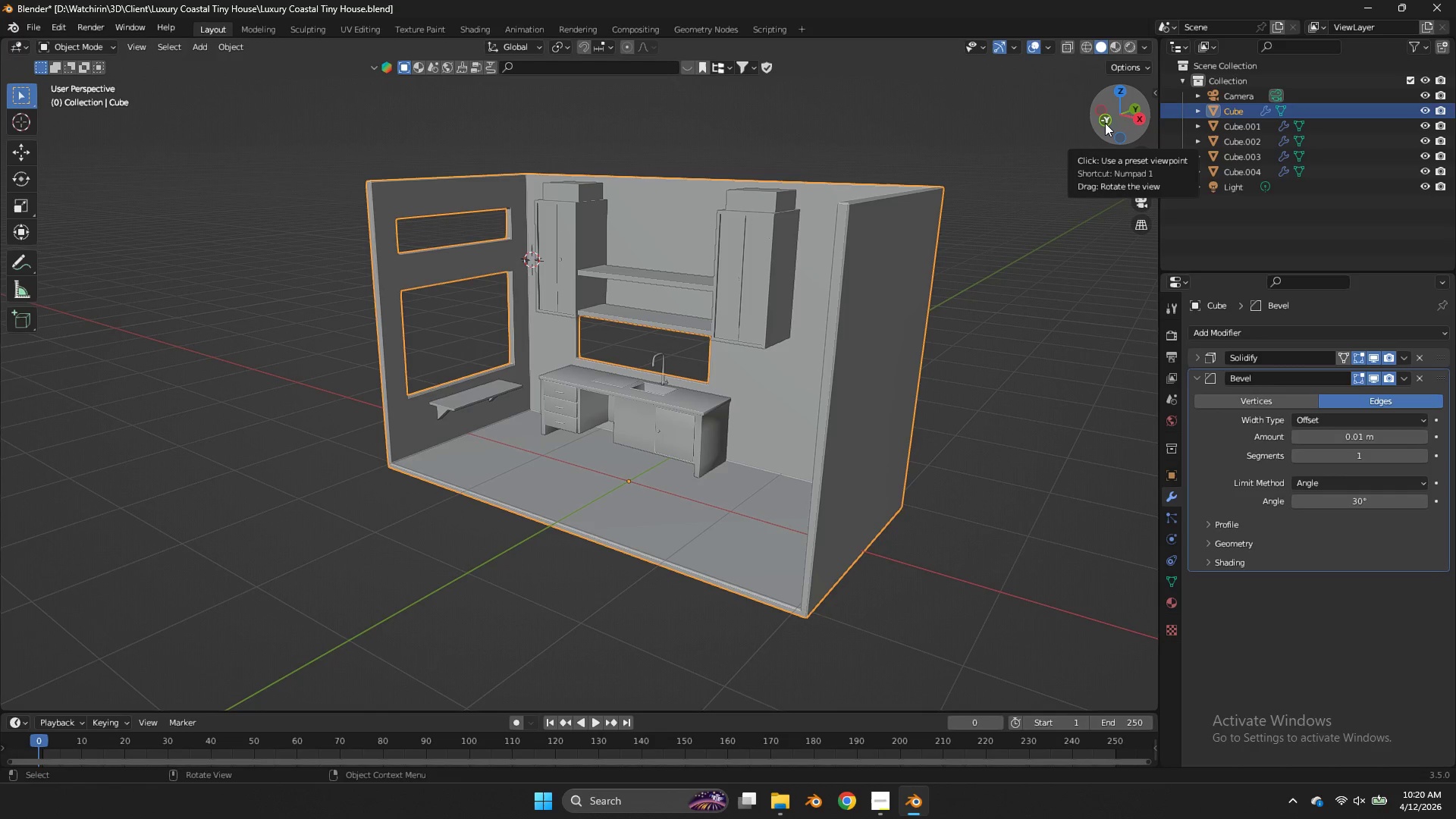 
wait(12.59)
 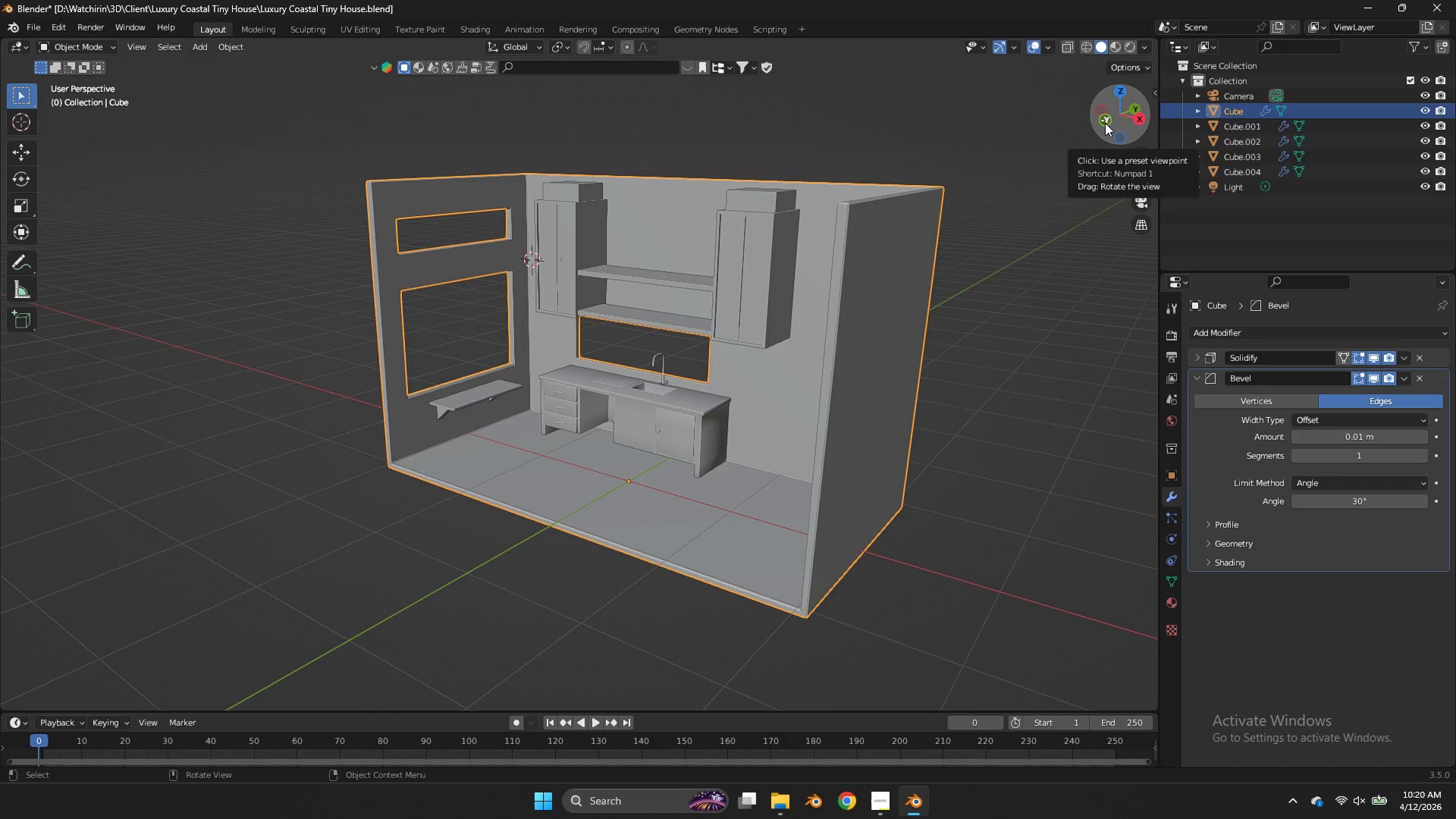 
left_click([1099, 118])
 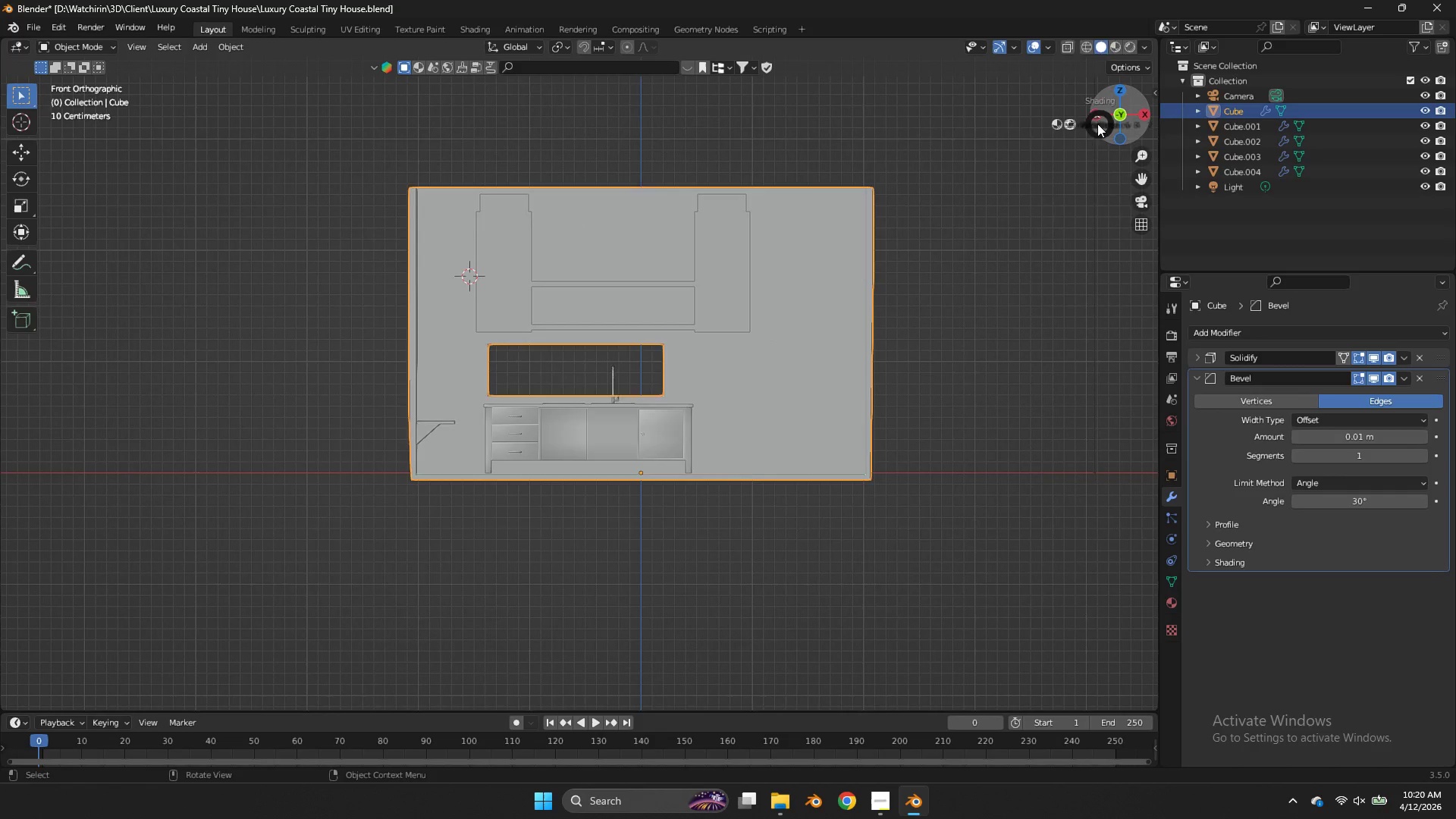 
key(Z)
 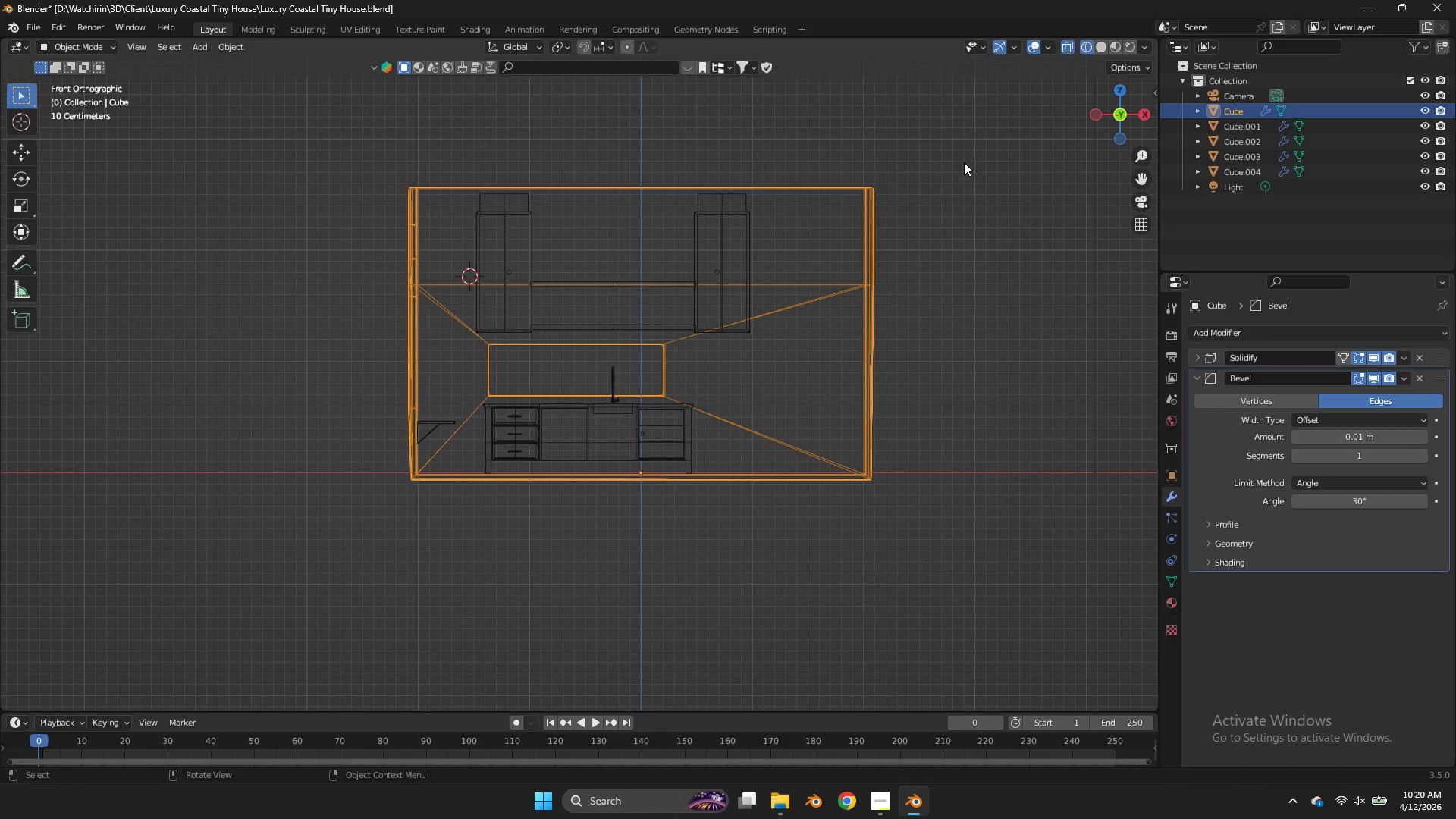 
key(Tab)
 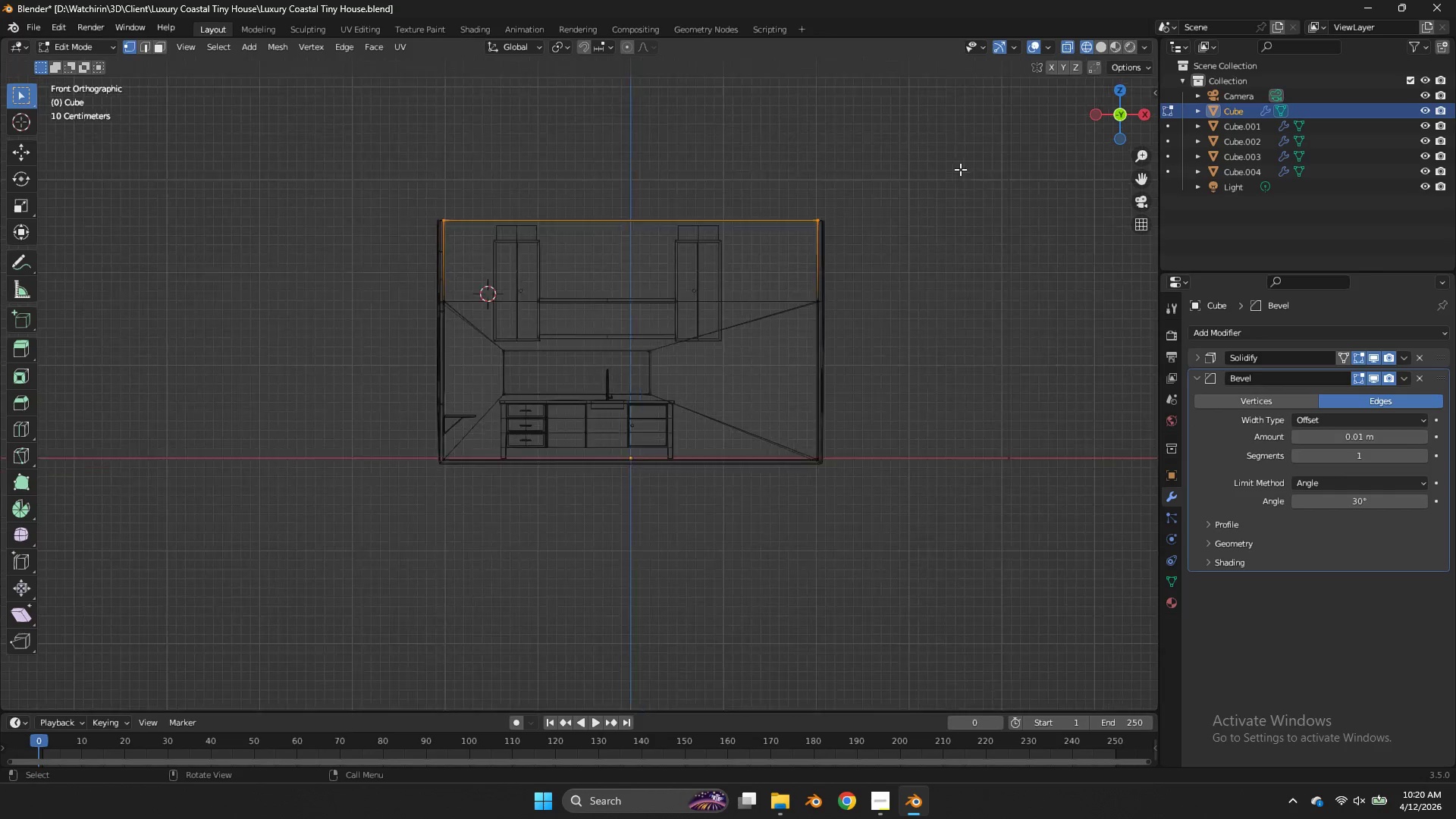 
left_click_drag(start_coordinate=[842, 185], to_coordinate=[679, 551])
 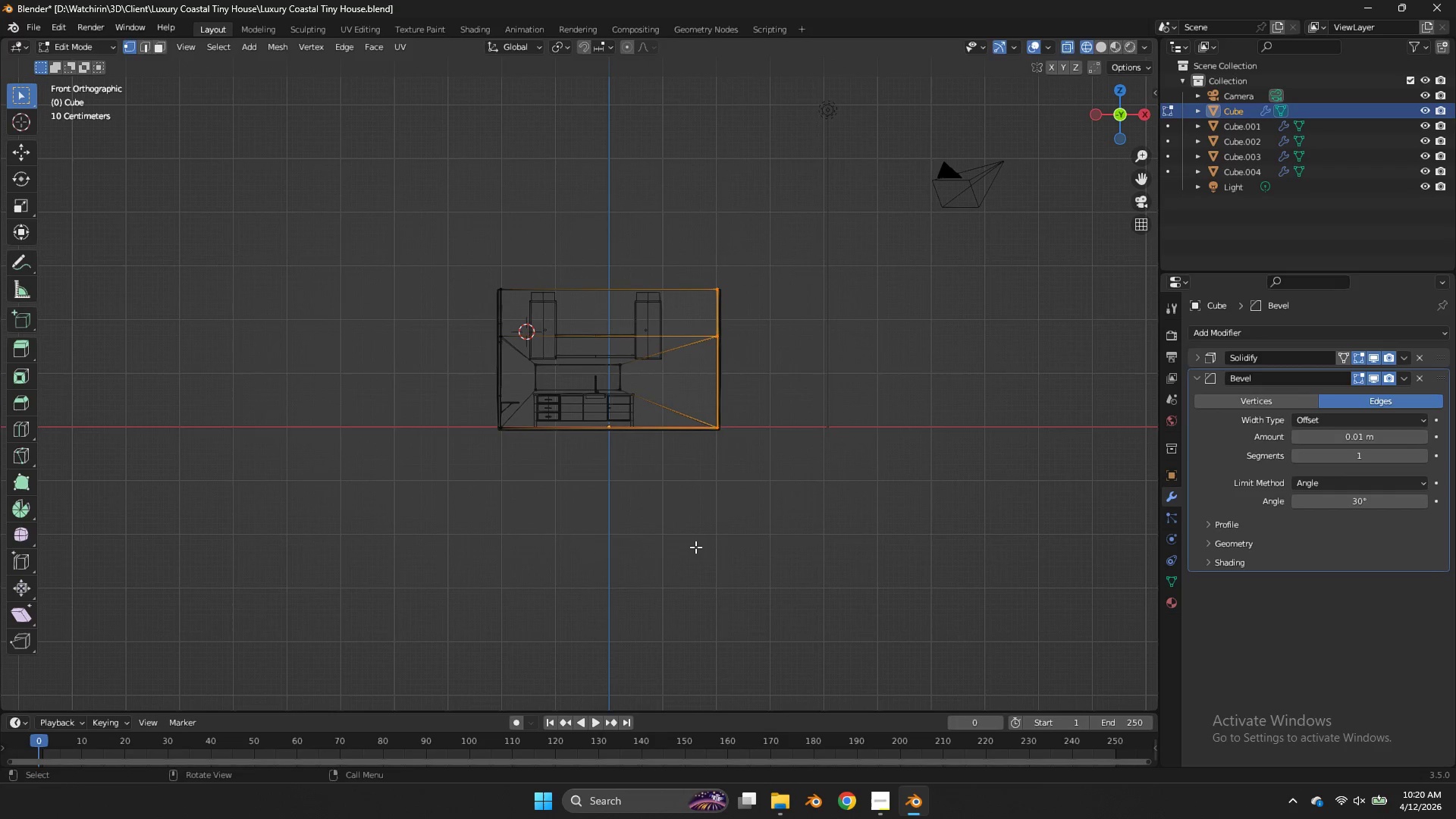 
scroll: coordinate [960, 169], scroll_direction: down, amount: 4.0
 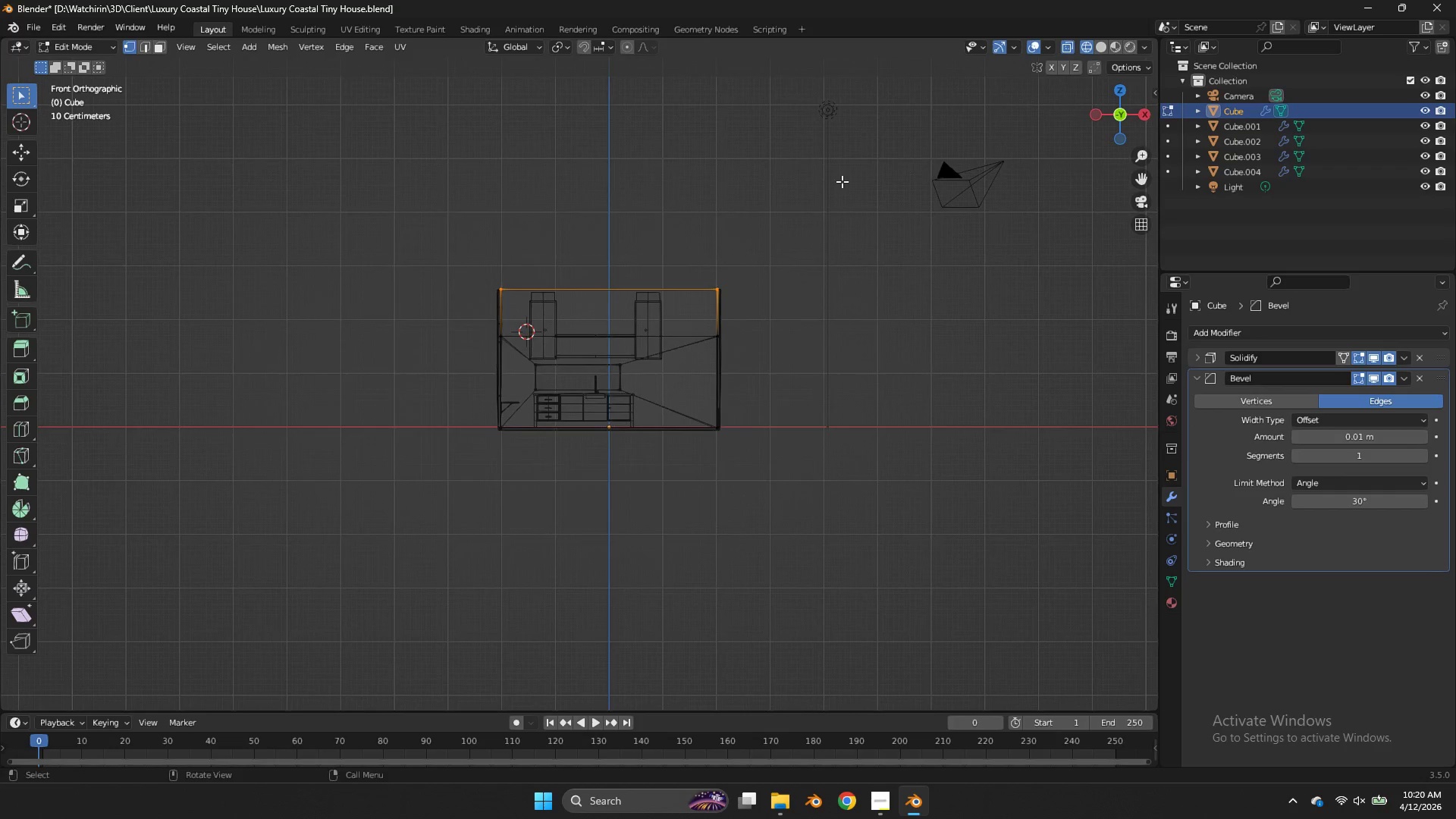 
type(gx)
key(Tab)
type(z)
 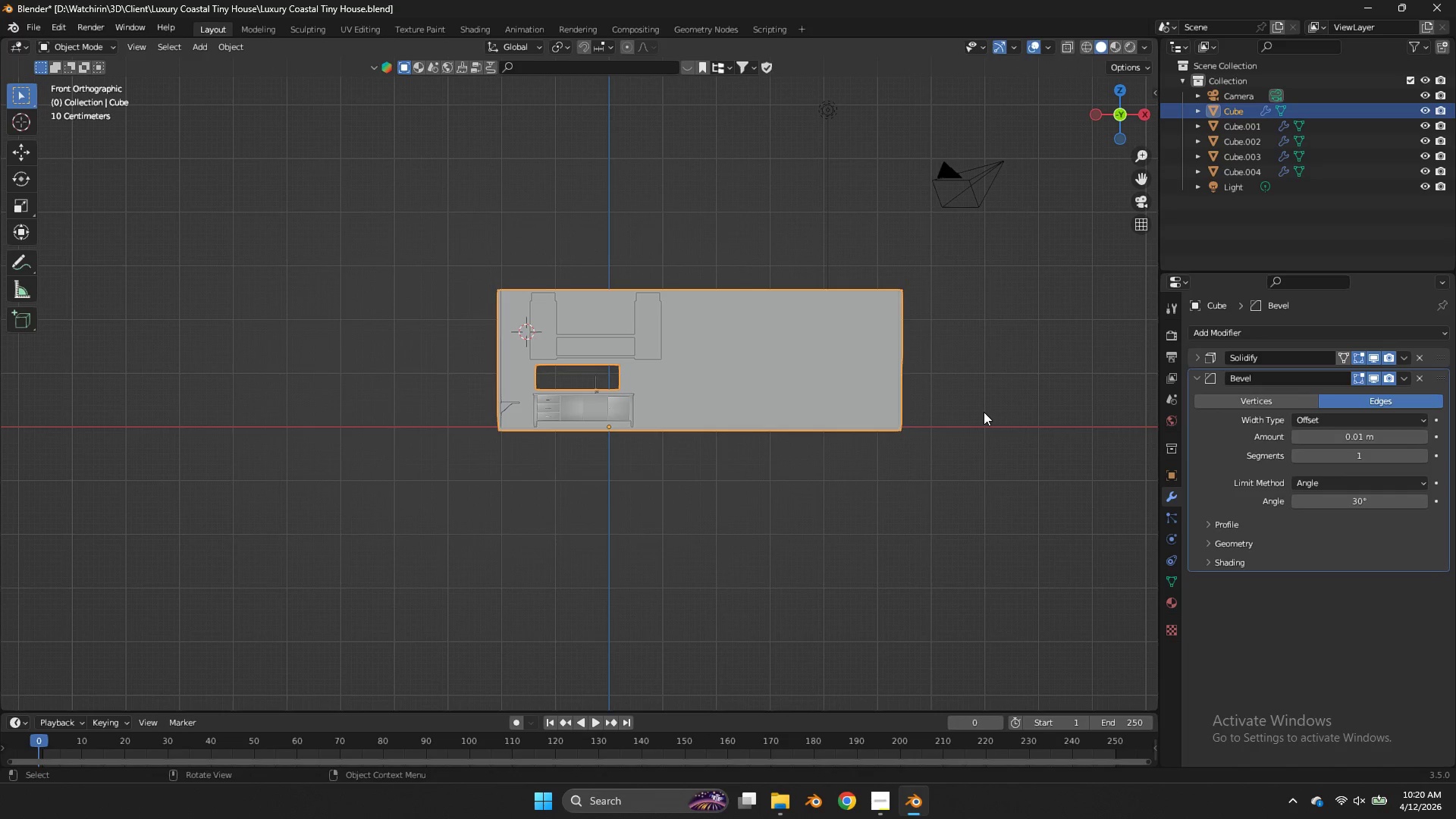 
key(Control+Z)
 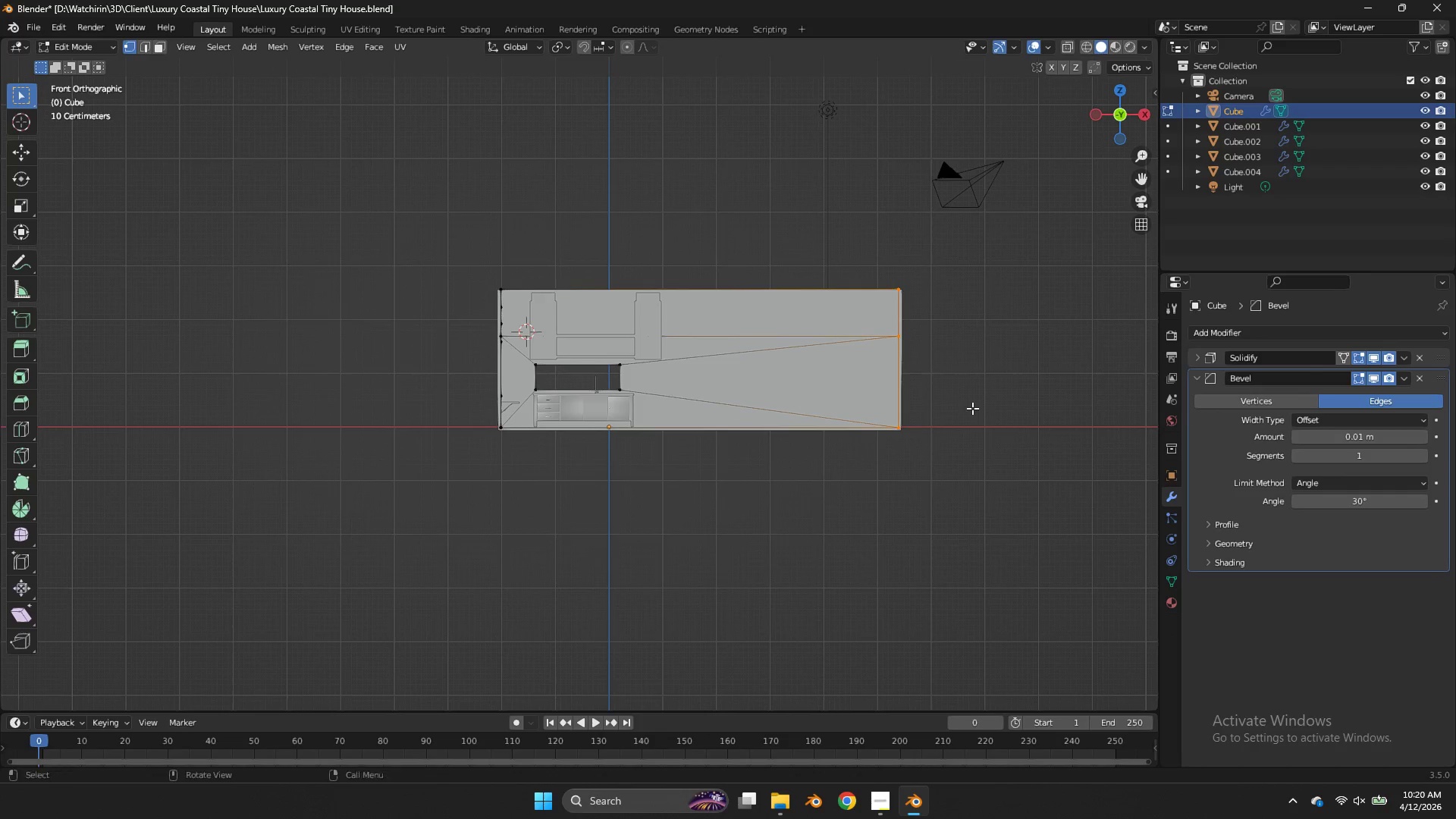 
key(Control+Z)
 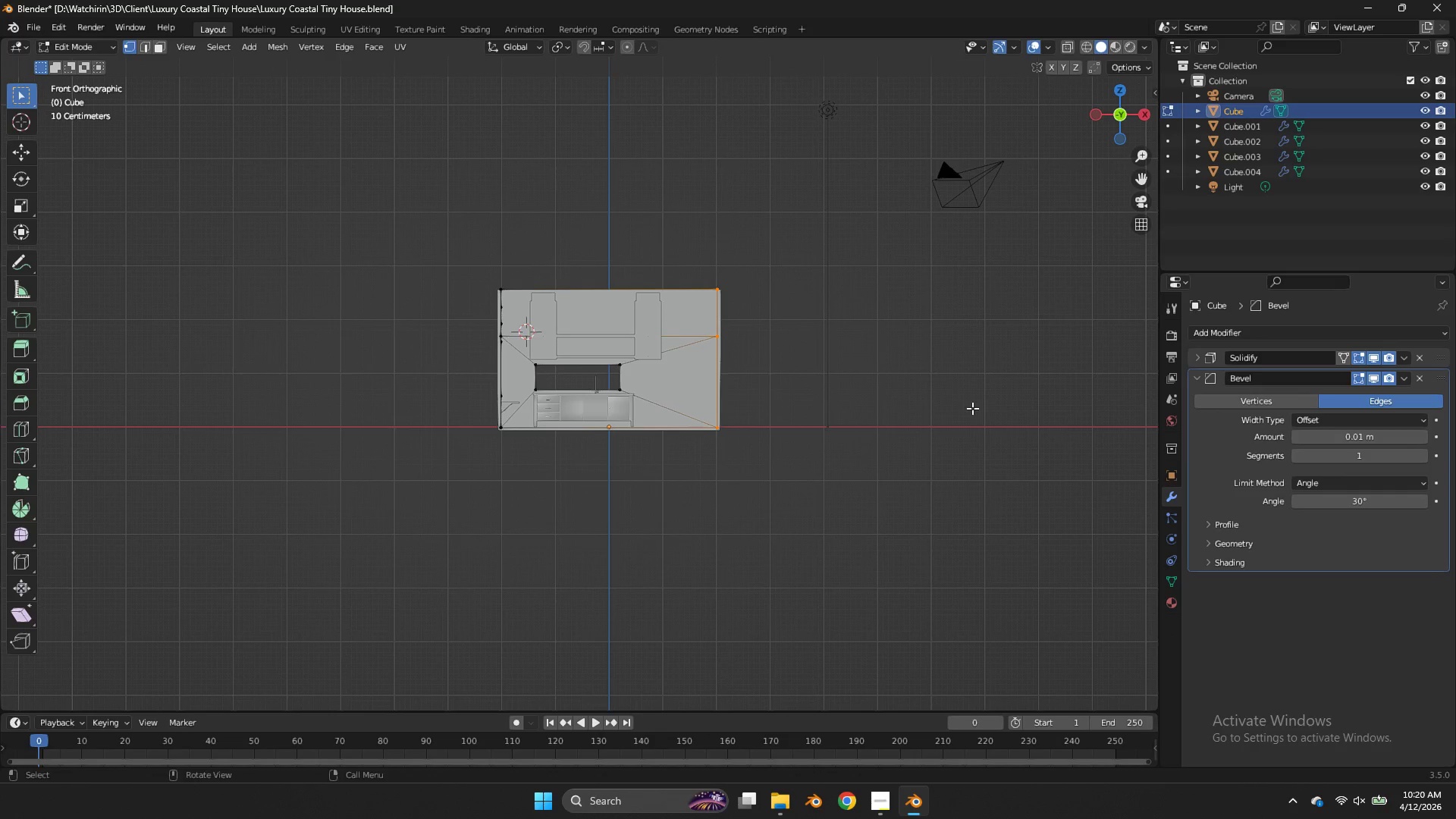 
key(Z)
 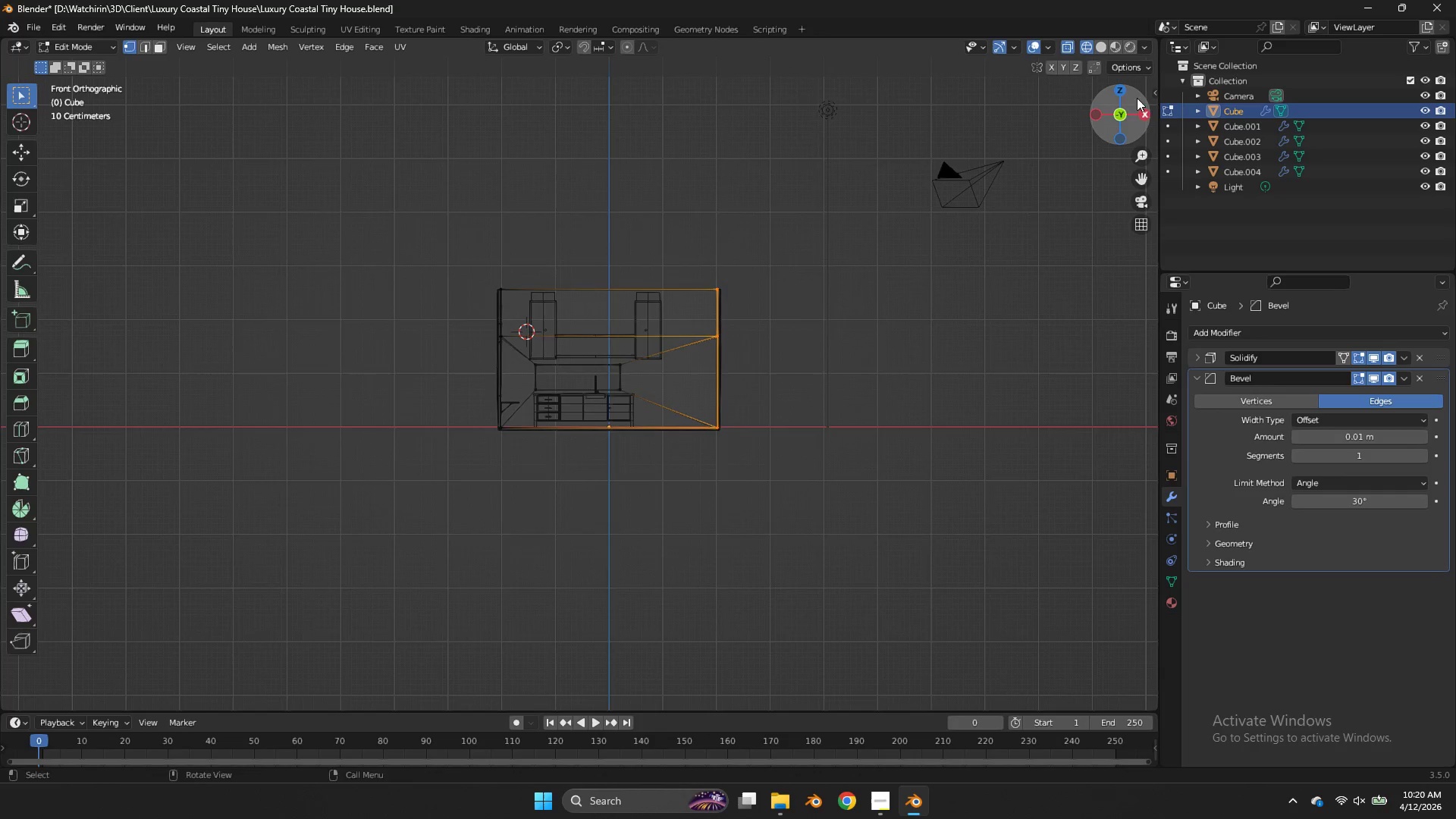 
left_click_drag(start_coordinate=[1125, 119], to_coordinate=[14, 212])
 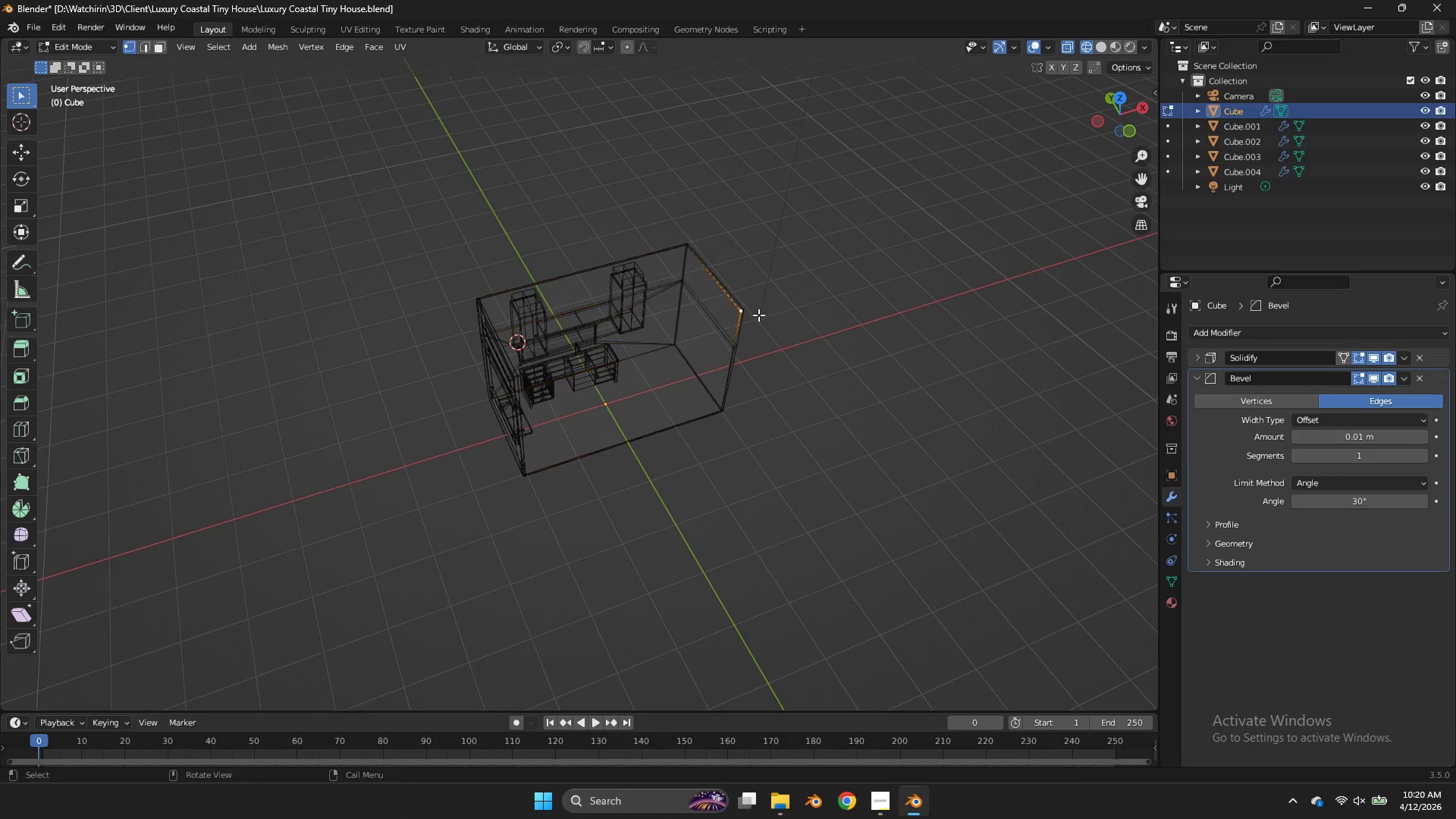 
hold_key(key=ShiftLeft, duration=0.33)
double_click([751, 340])
 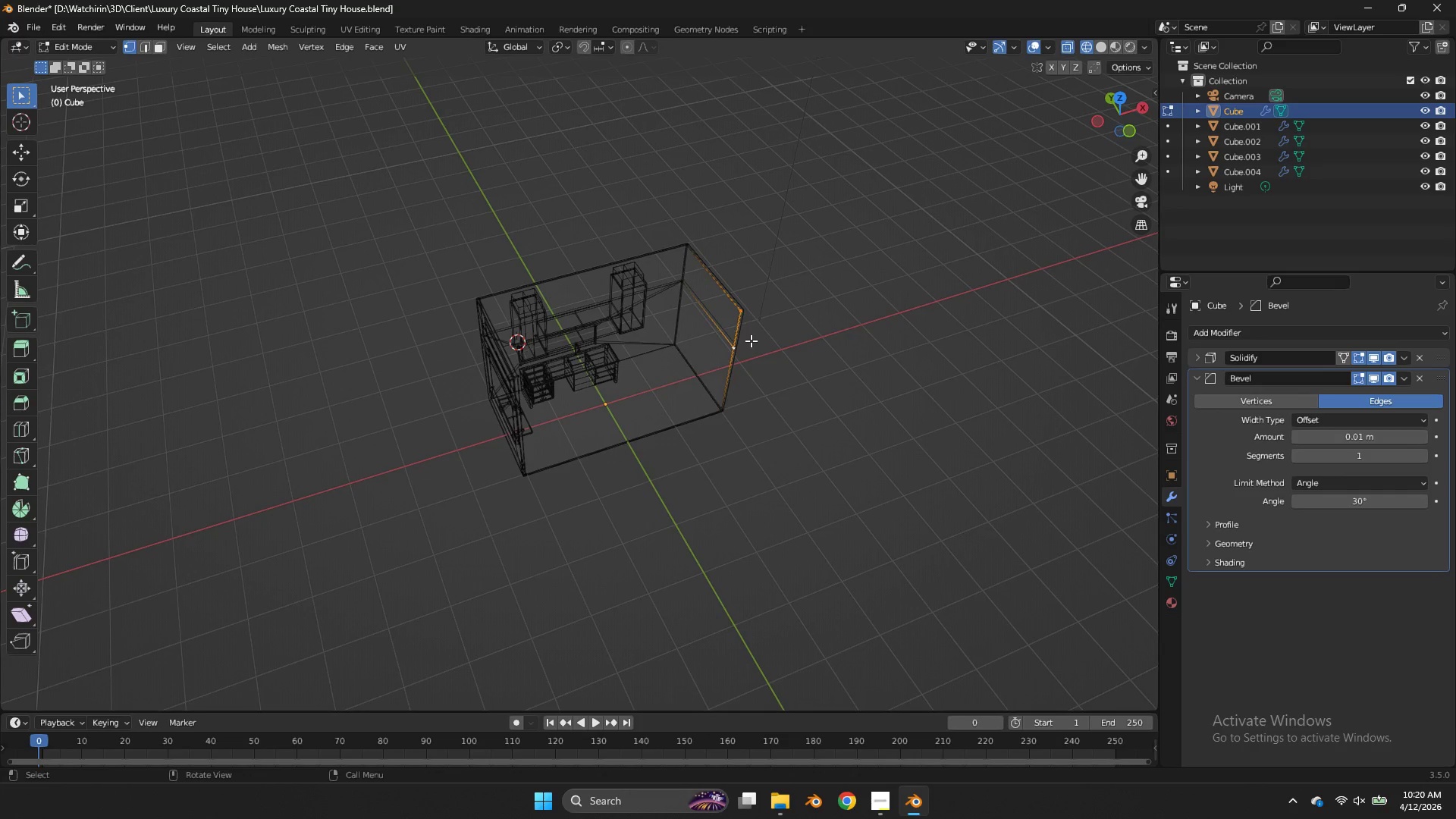 
key(X)
 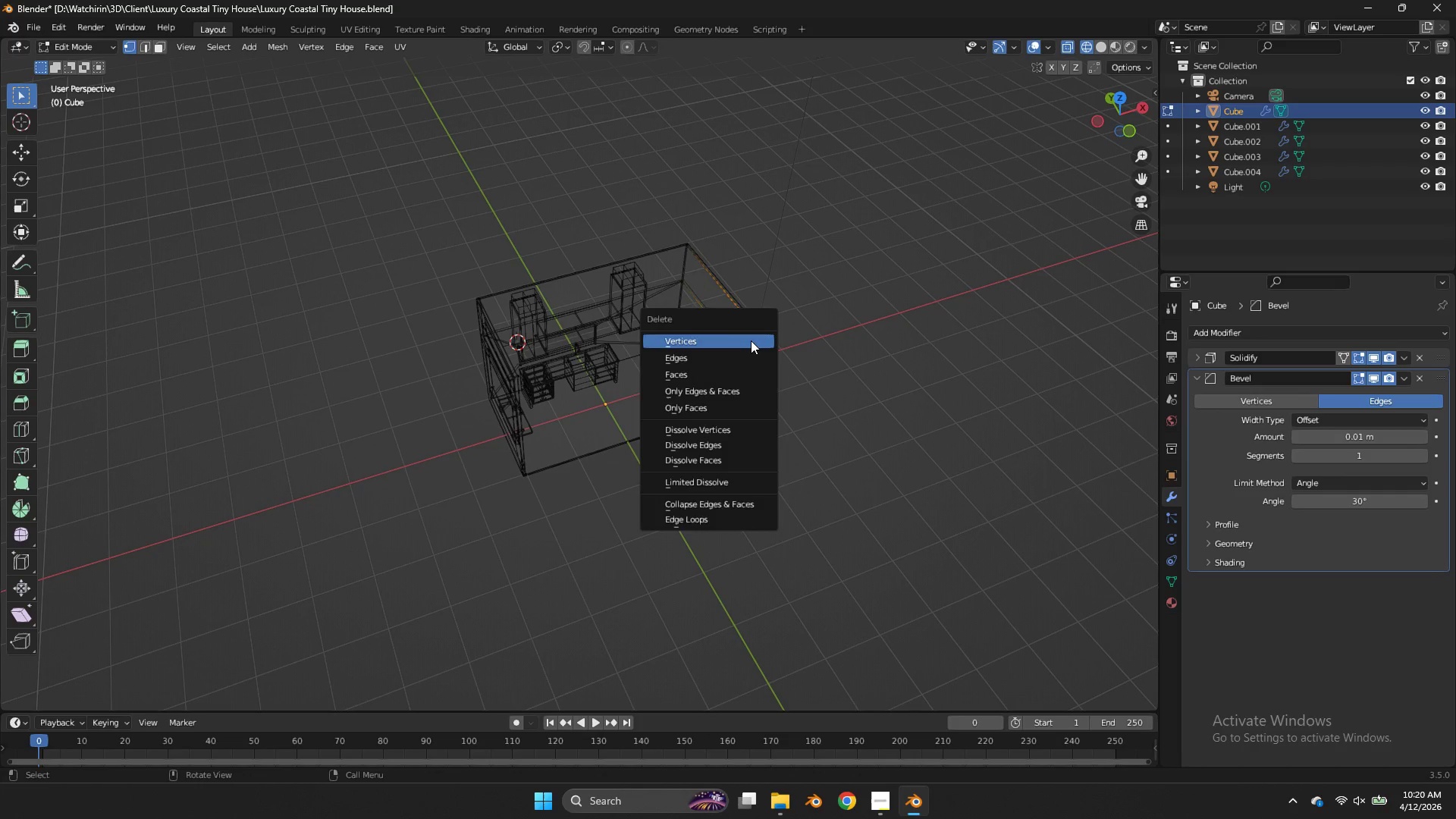 
left_click([751, 340])
 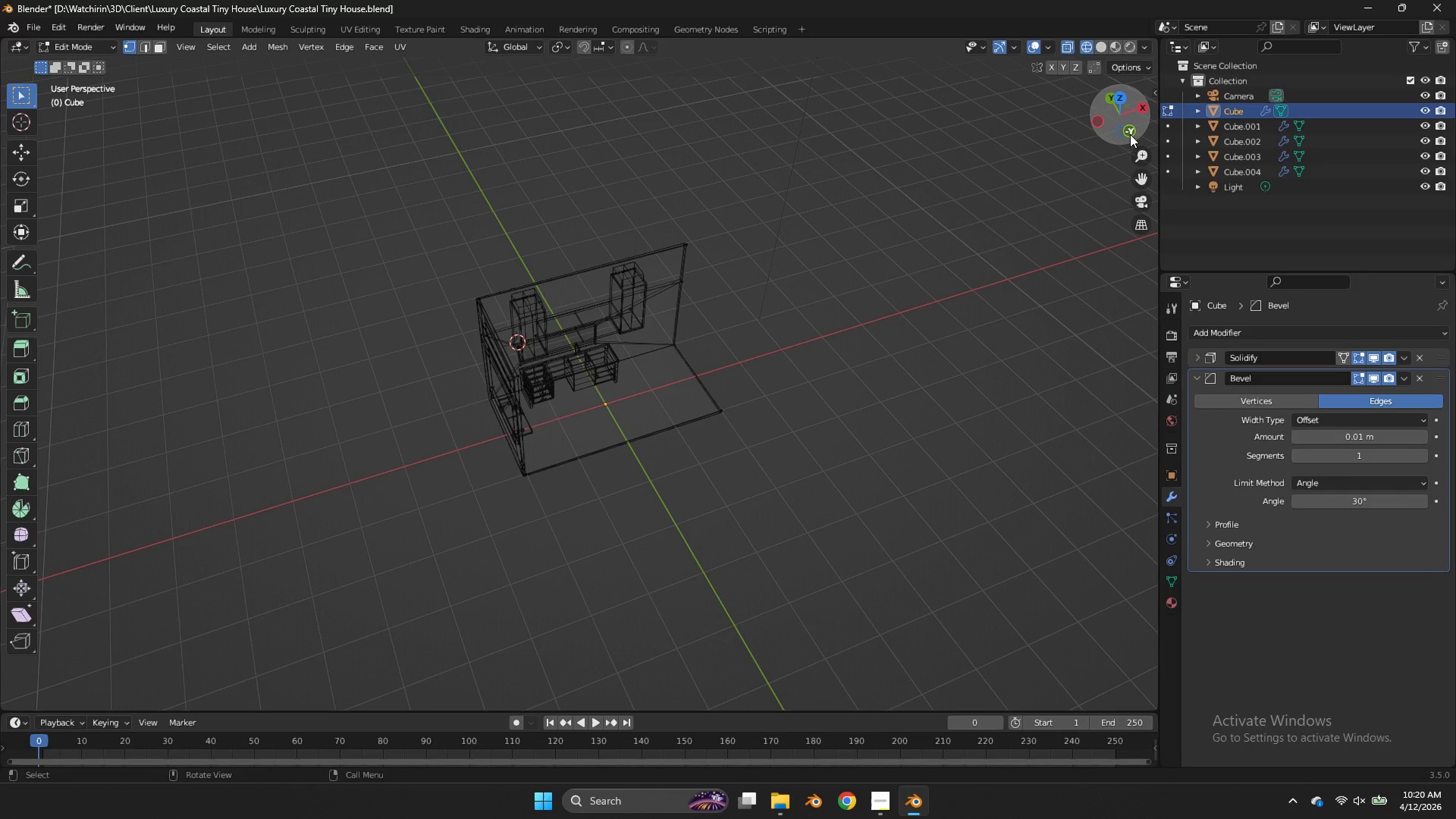 
left_click([1131, 134])
 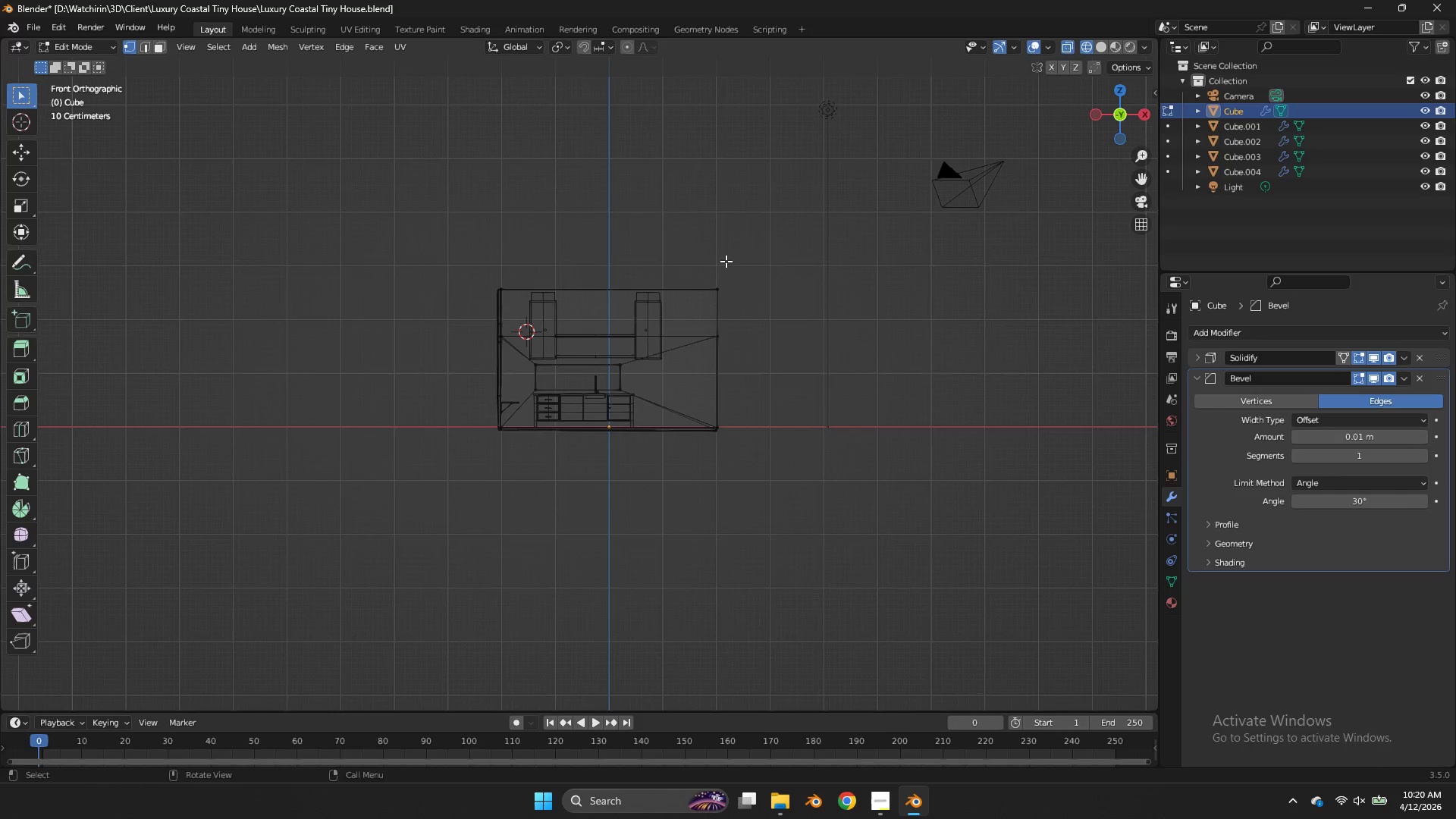 
left_click_drag(start_coordinate=[770, 242], to_coordinate=[704, 485])
 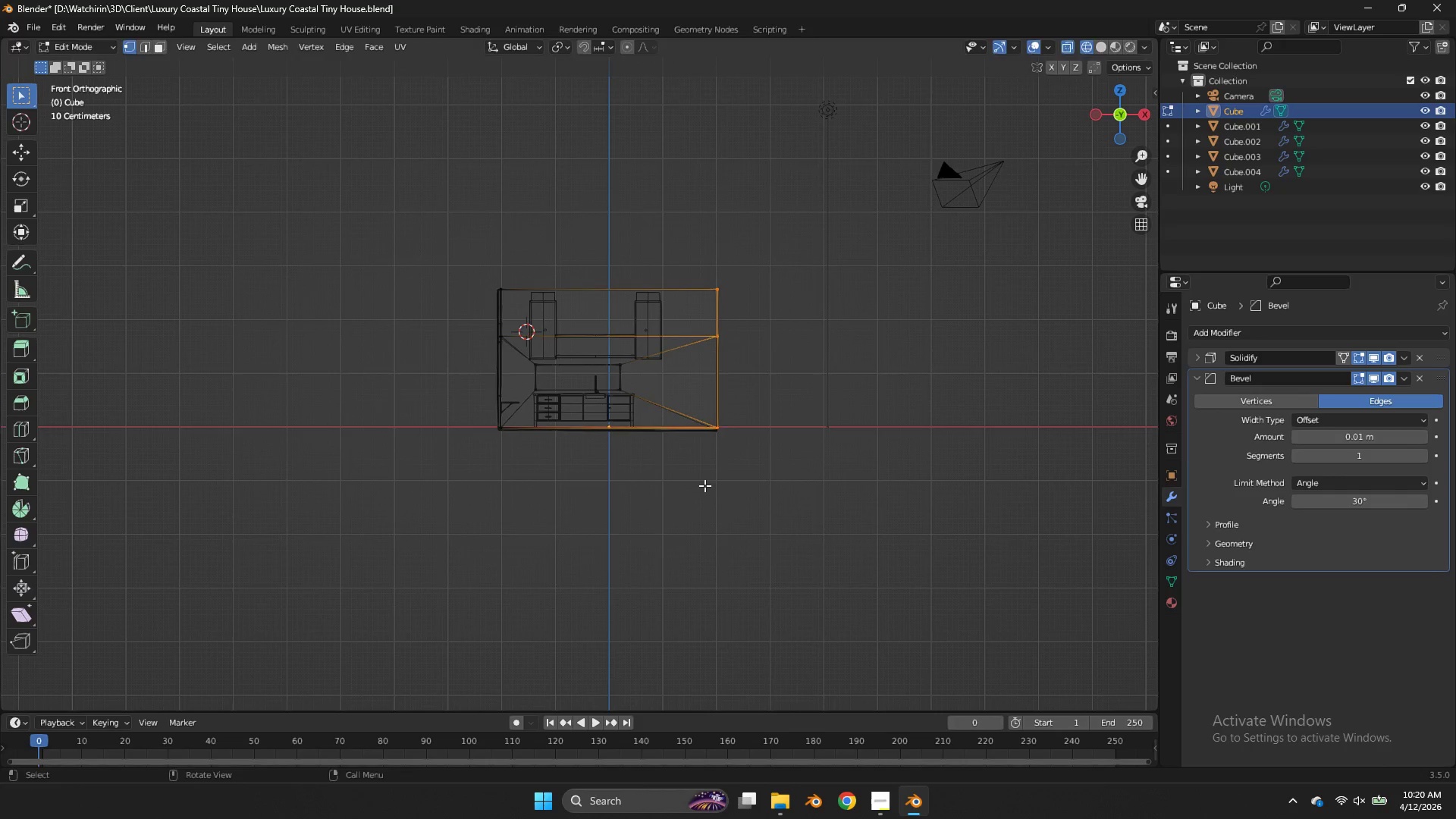 
type(gx)
 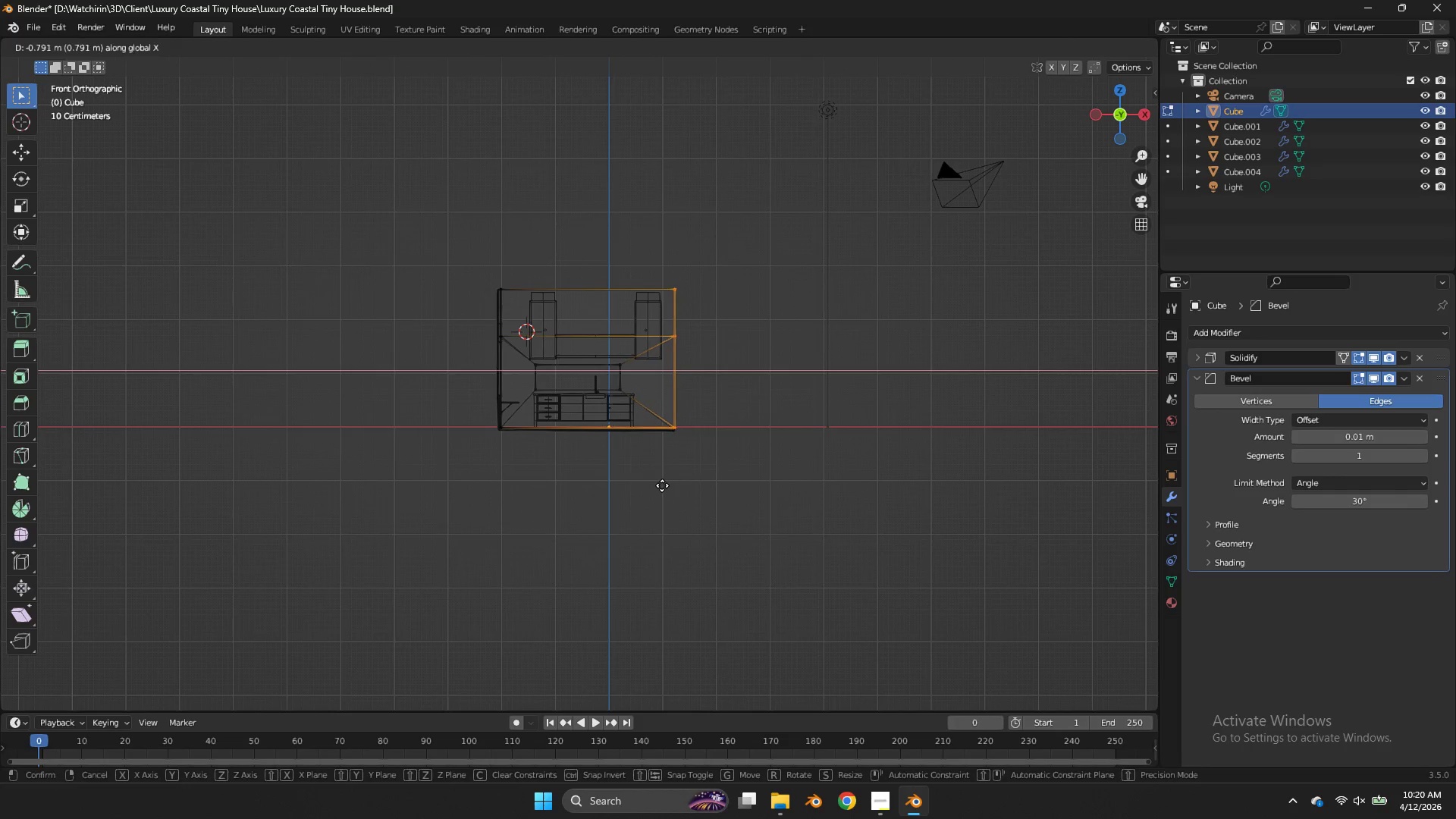 
left_click([661, 485])
 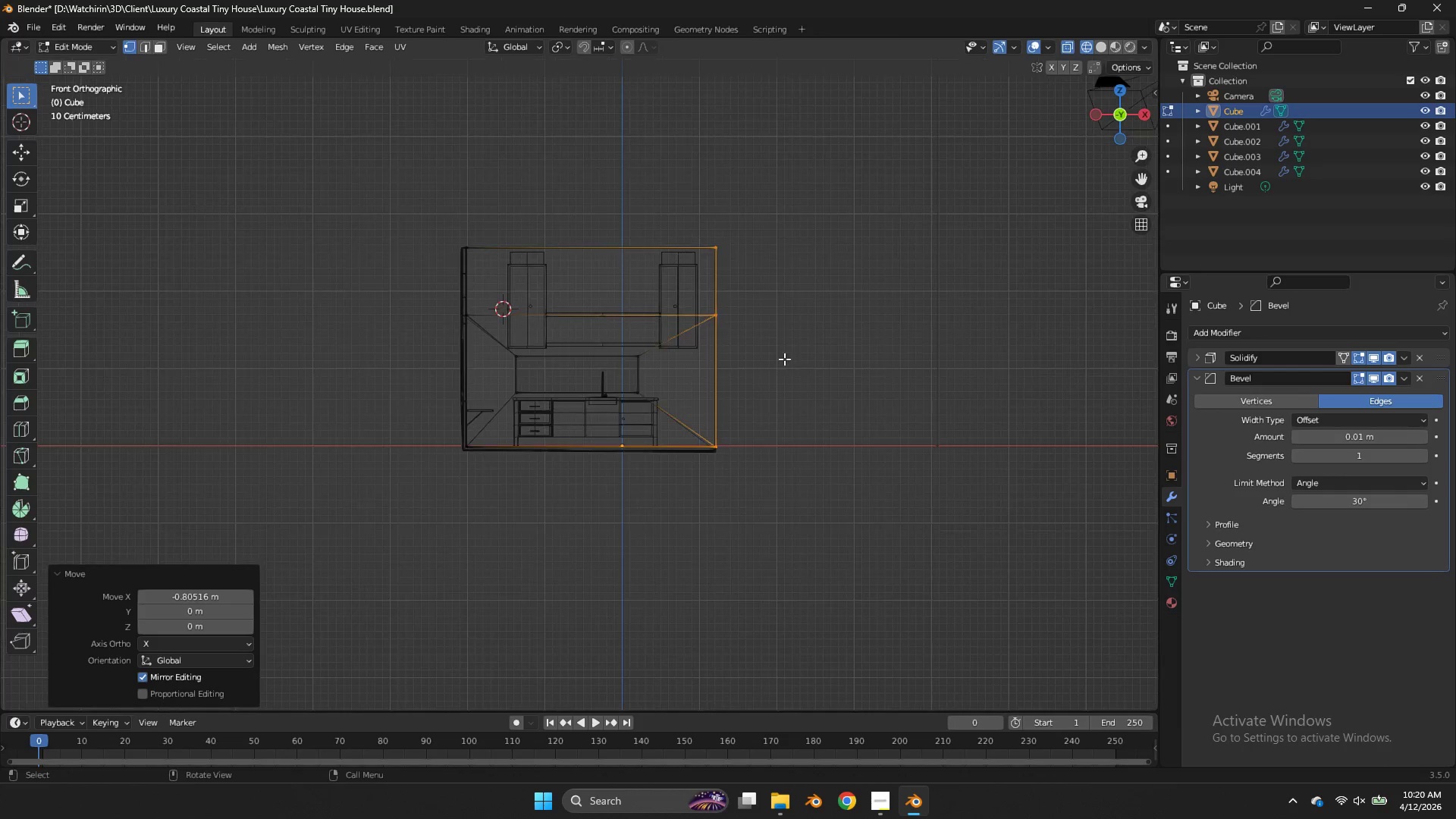 
scroll: coordinate [783, 359], scroll_direction: up, amount: 2.0
 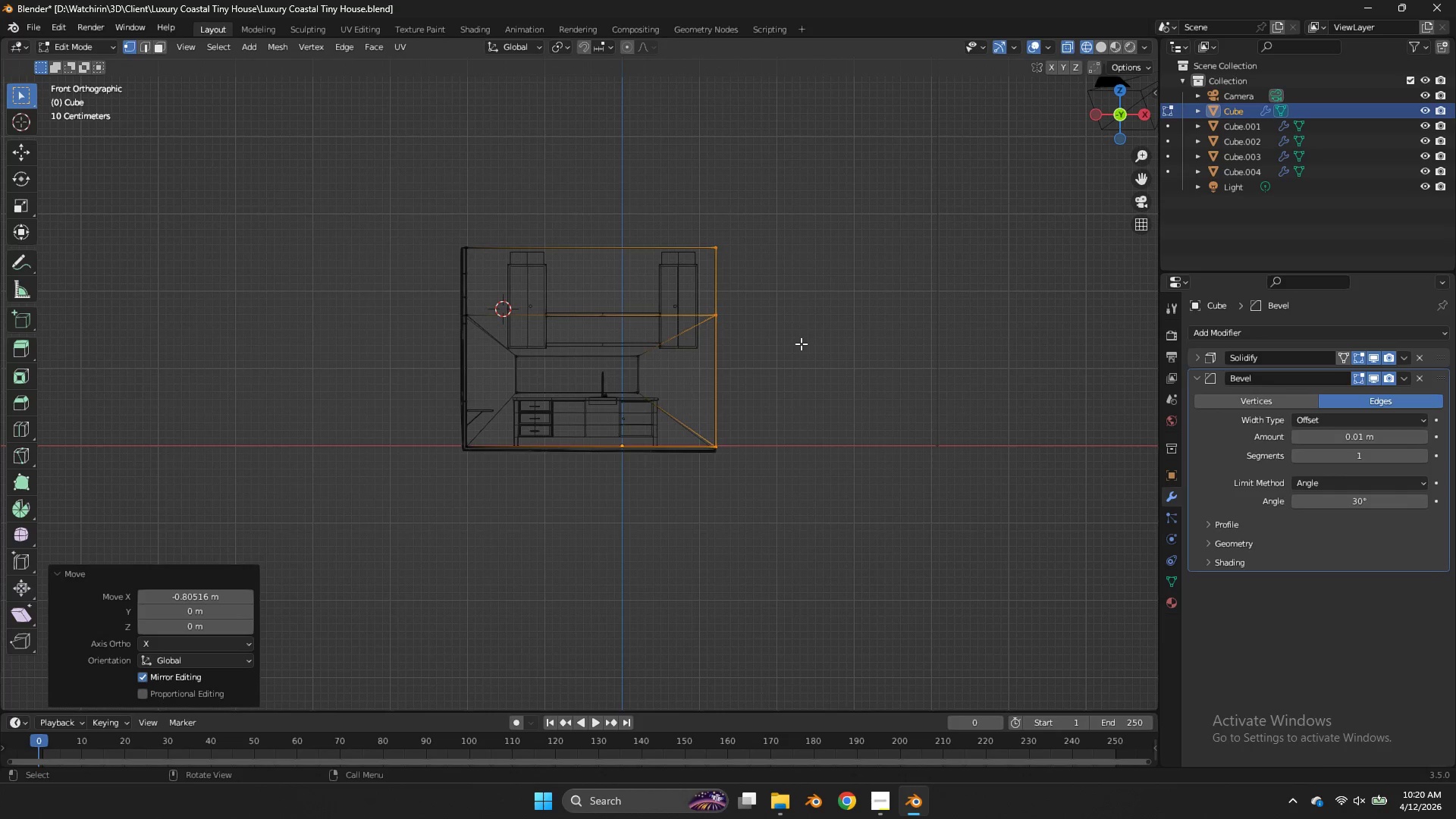 
type(ex)
 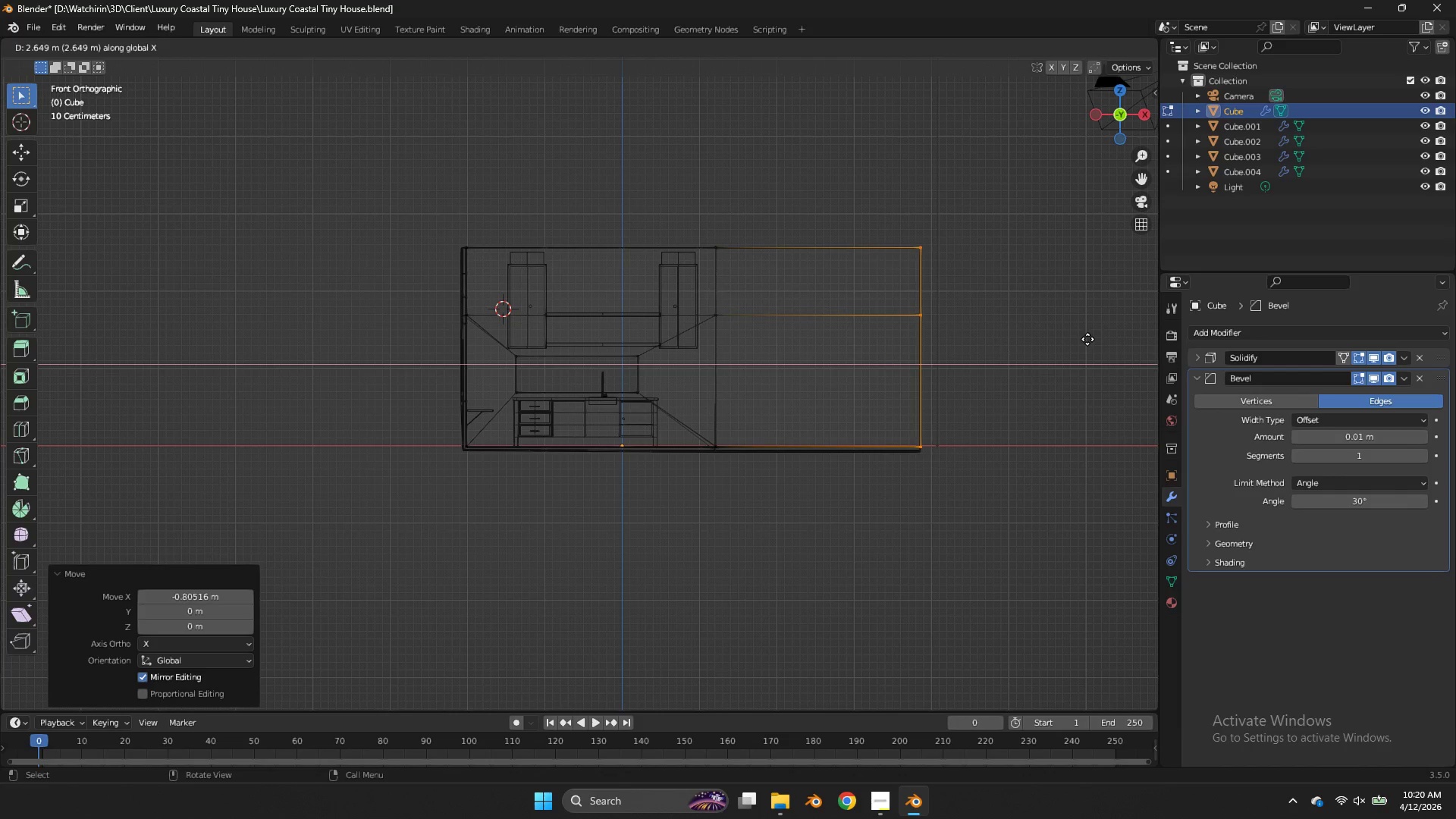 
left_click([1089, 339])
 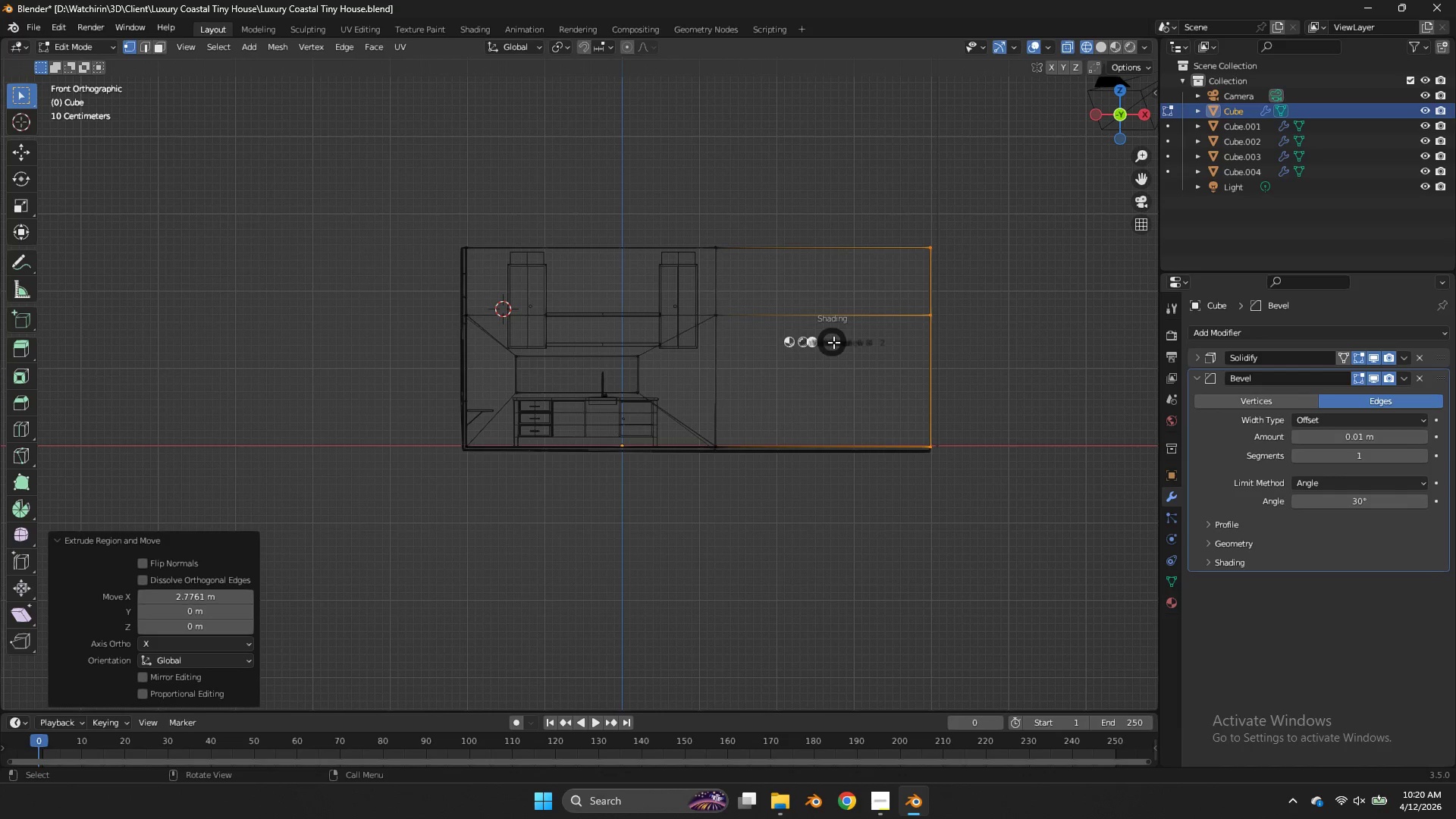 
type(z)
key(Tab)
type(agx)
 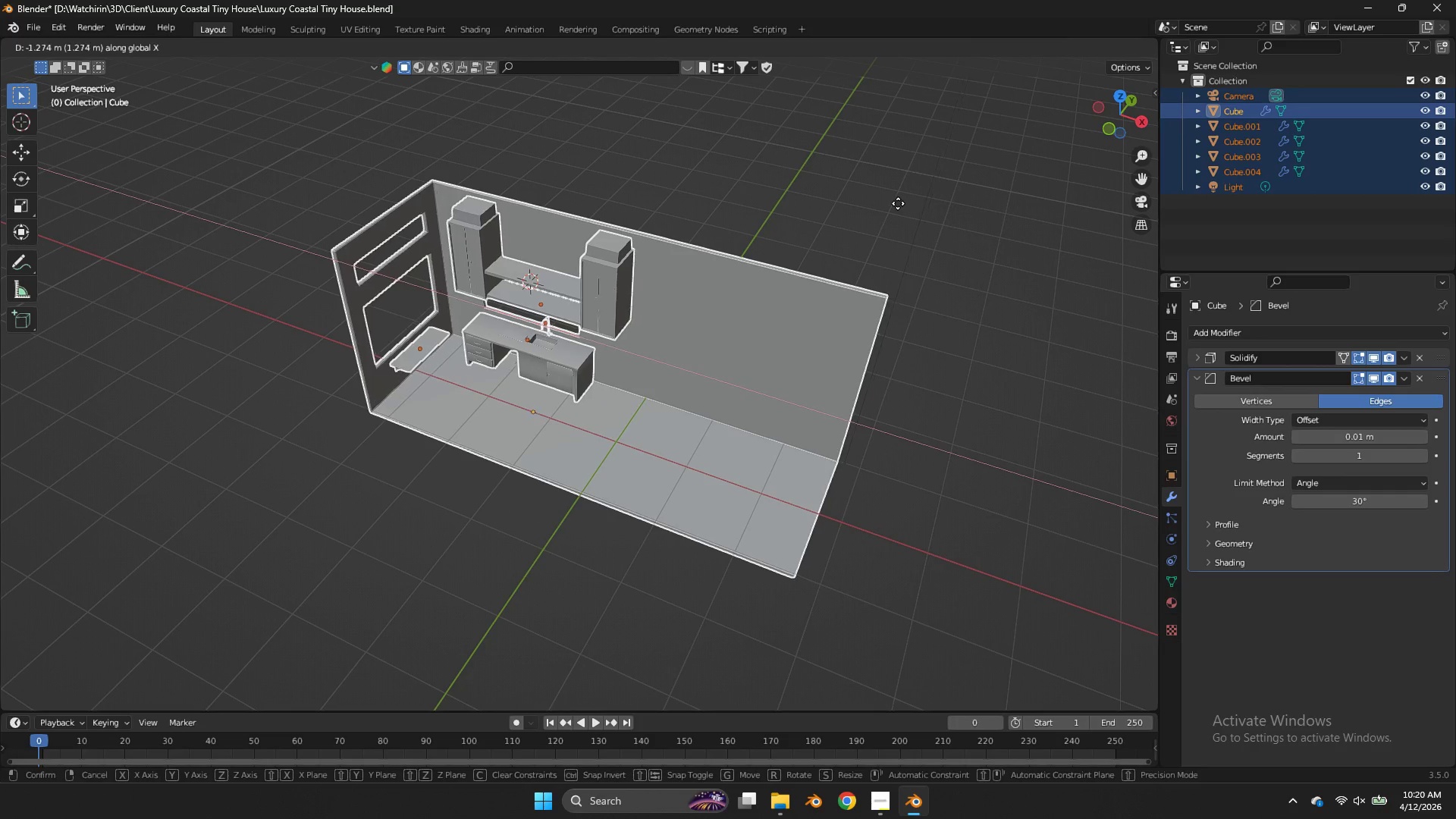 
left_click_drag(start_coordinate=[1109, 122], to_coordinate=[1061, 222])
 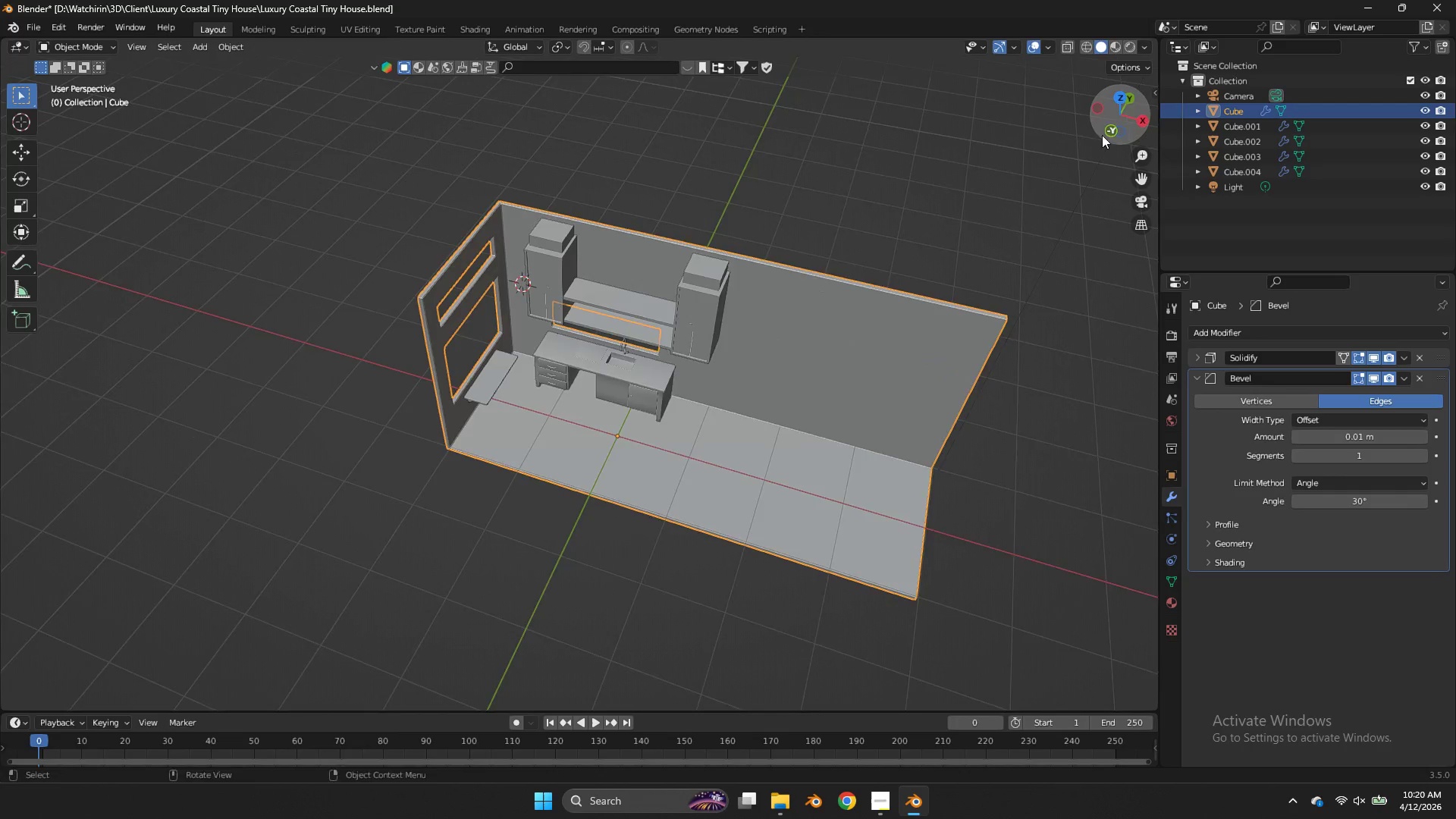 
left_click_drag(start_coordinate=[1102, 135], to_coordinate=[1100, 124])
 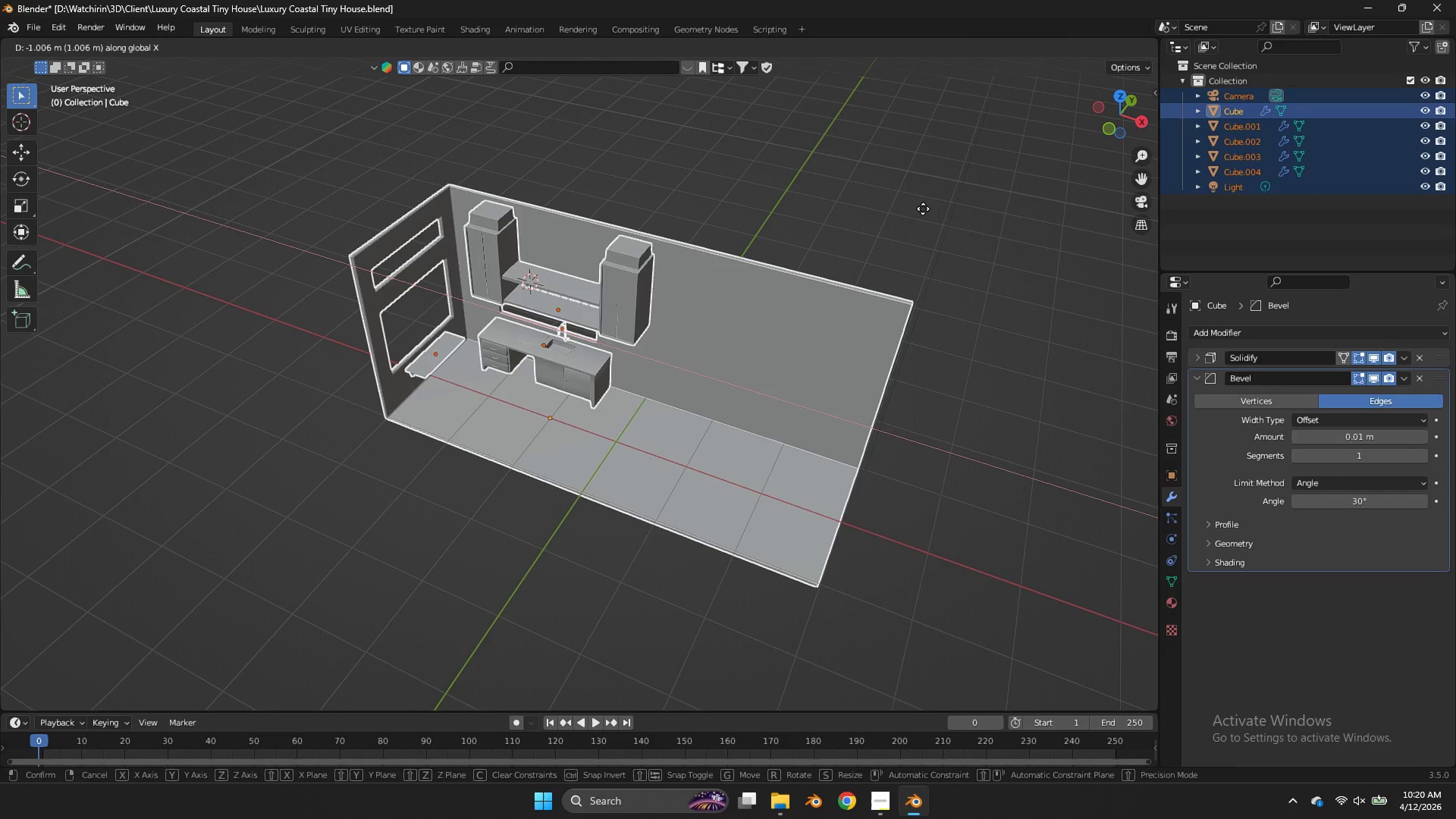 
left_click([896, 203])
 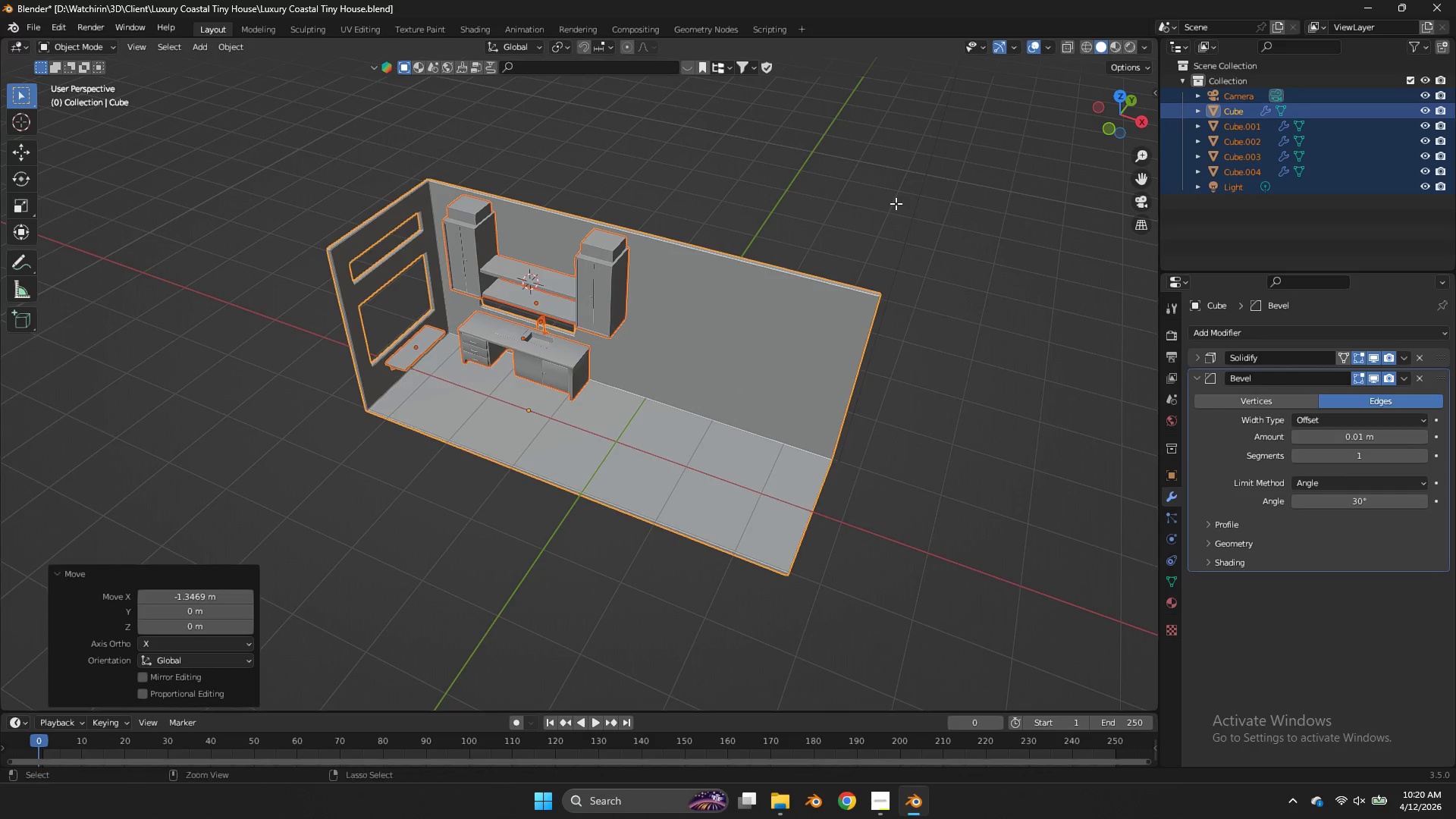 
key(Control+ControlLeft)
 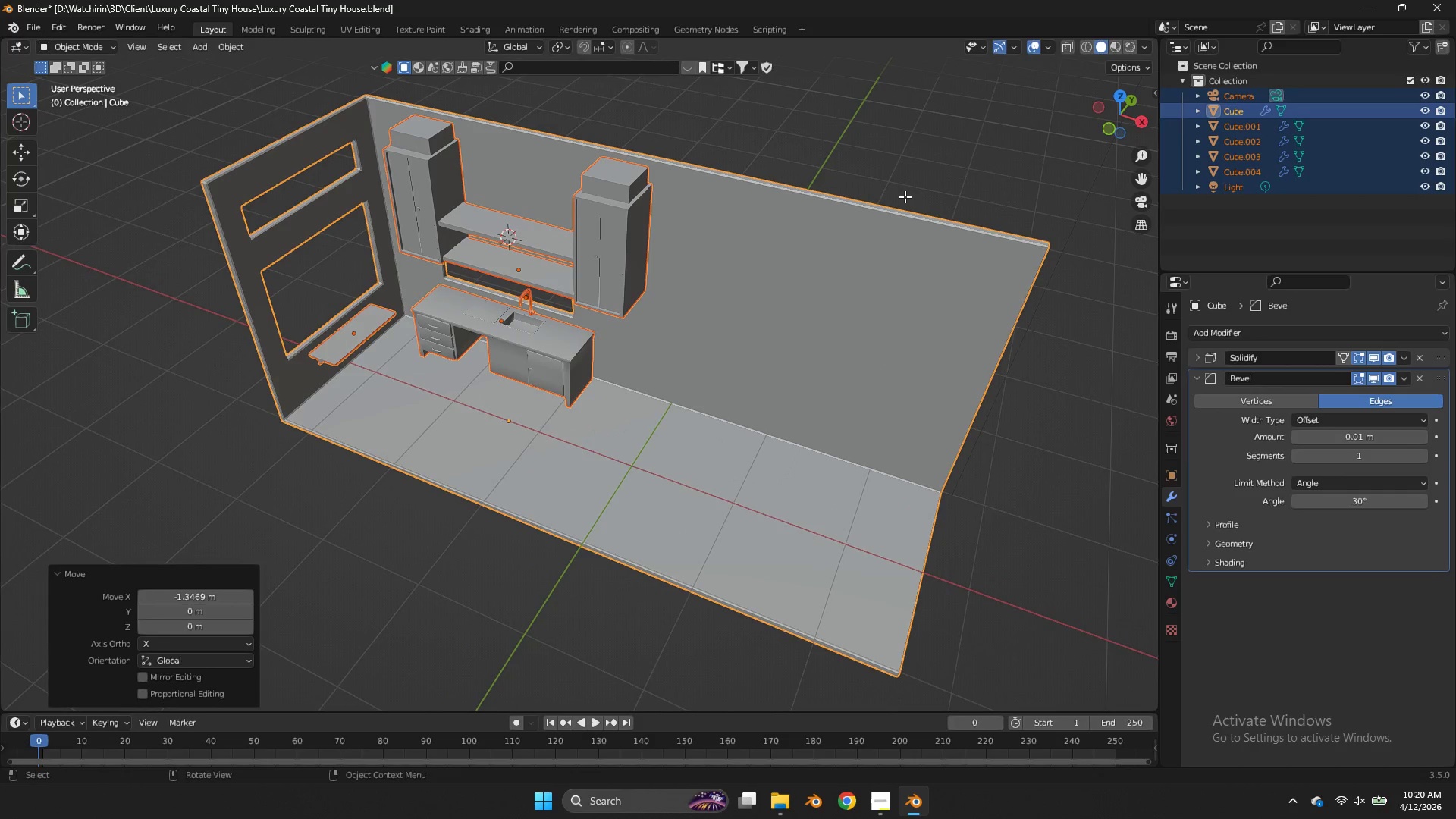 
key(Control+ControlLeft)
 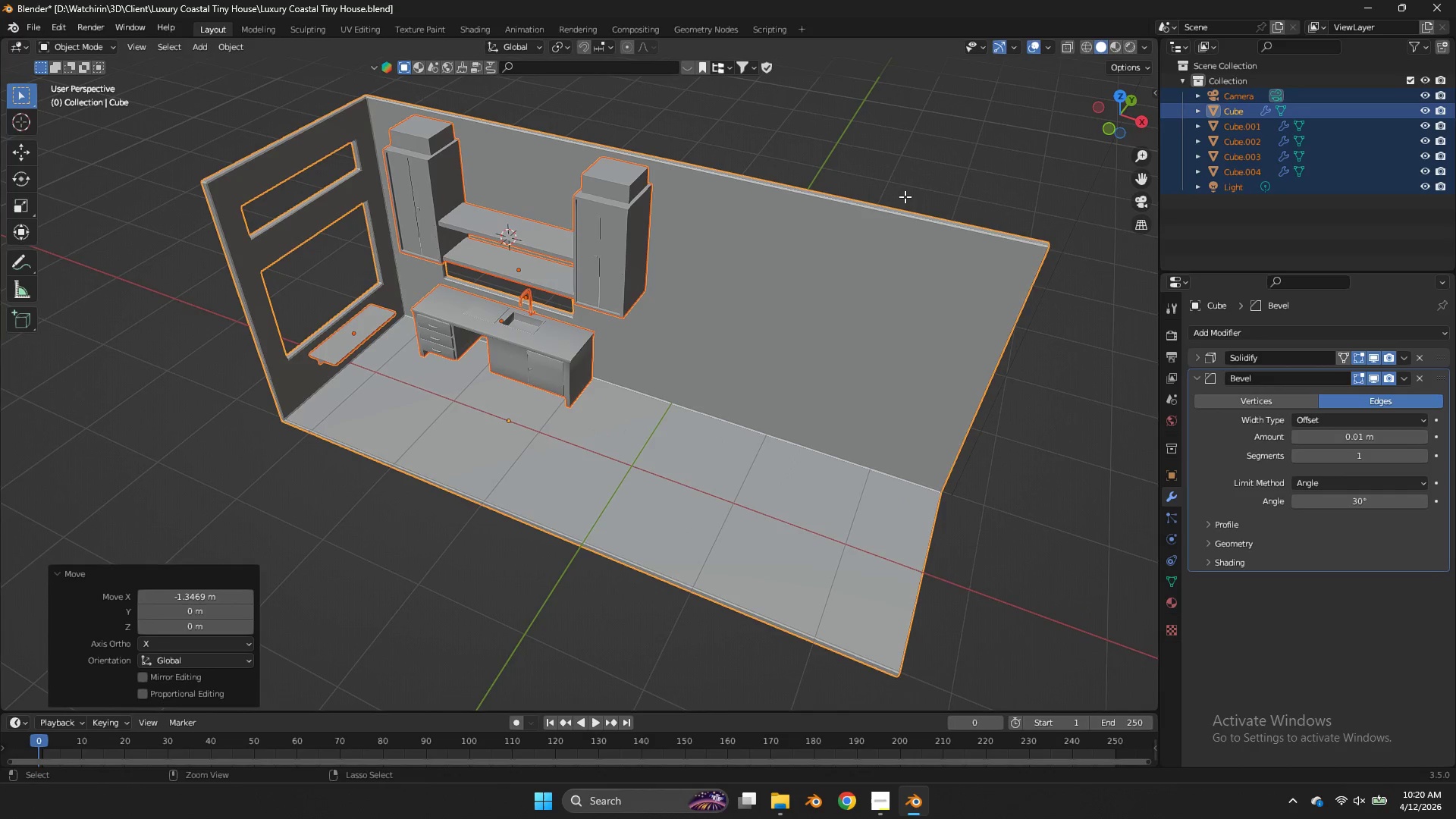 
scroll: coordinate [905, 196], scroll_direction: up, amount: 4.0
 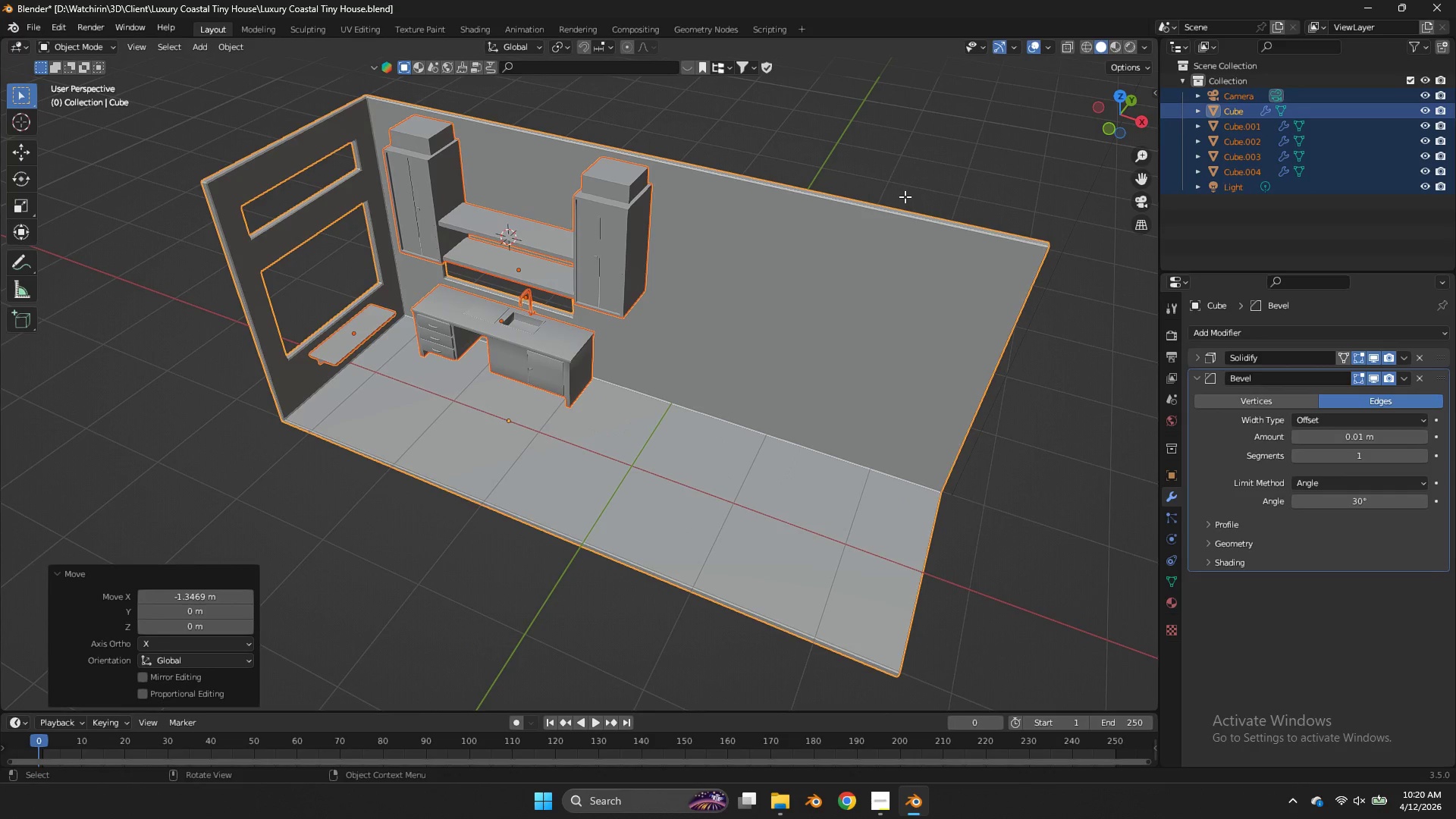 
key(Control+S)
 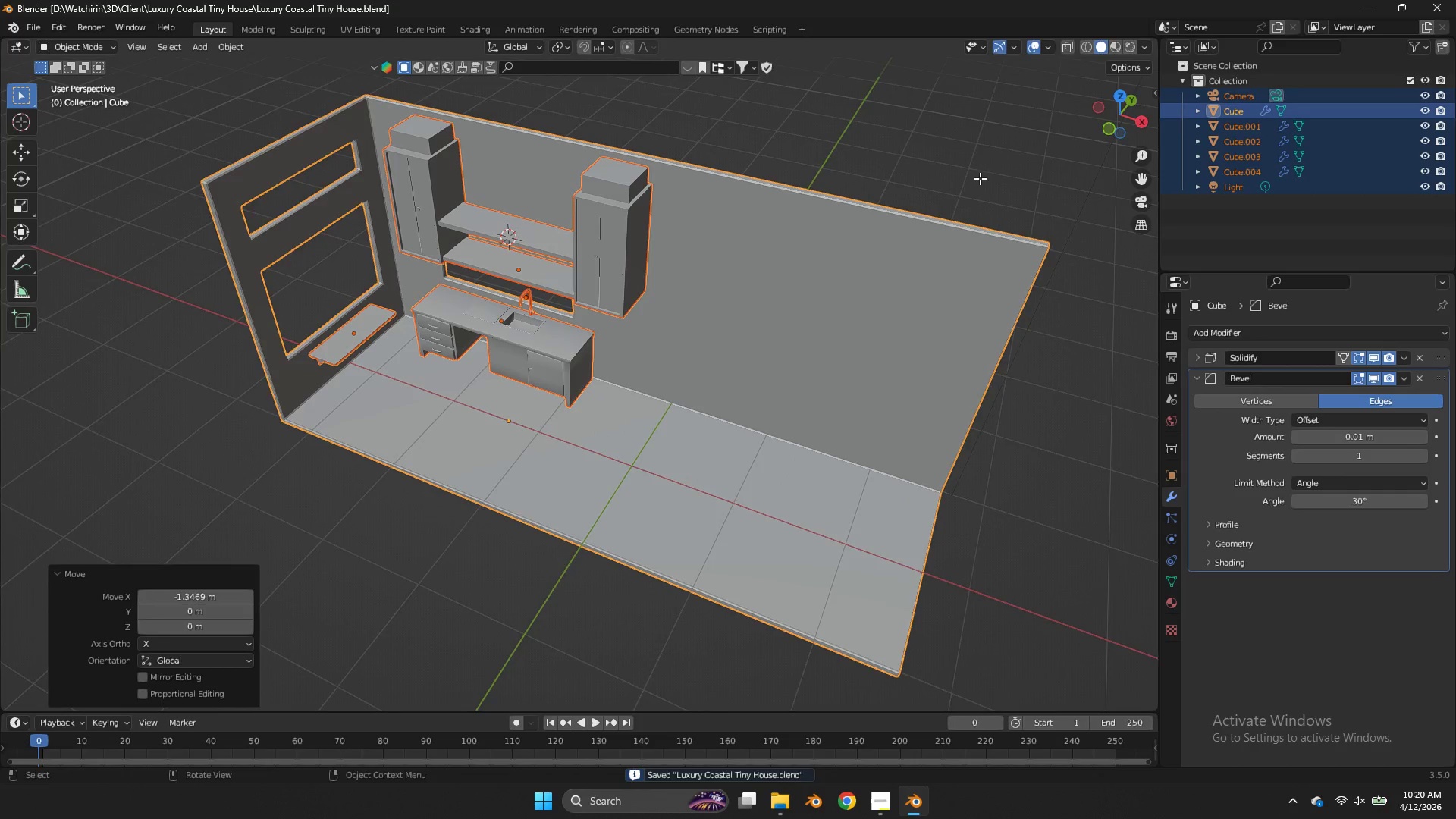 
scroll: coordinate [980, 178], scroll_direction: up, amount: 1.0
 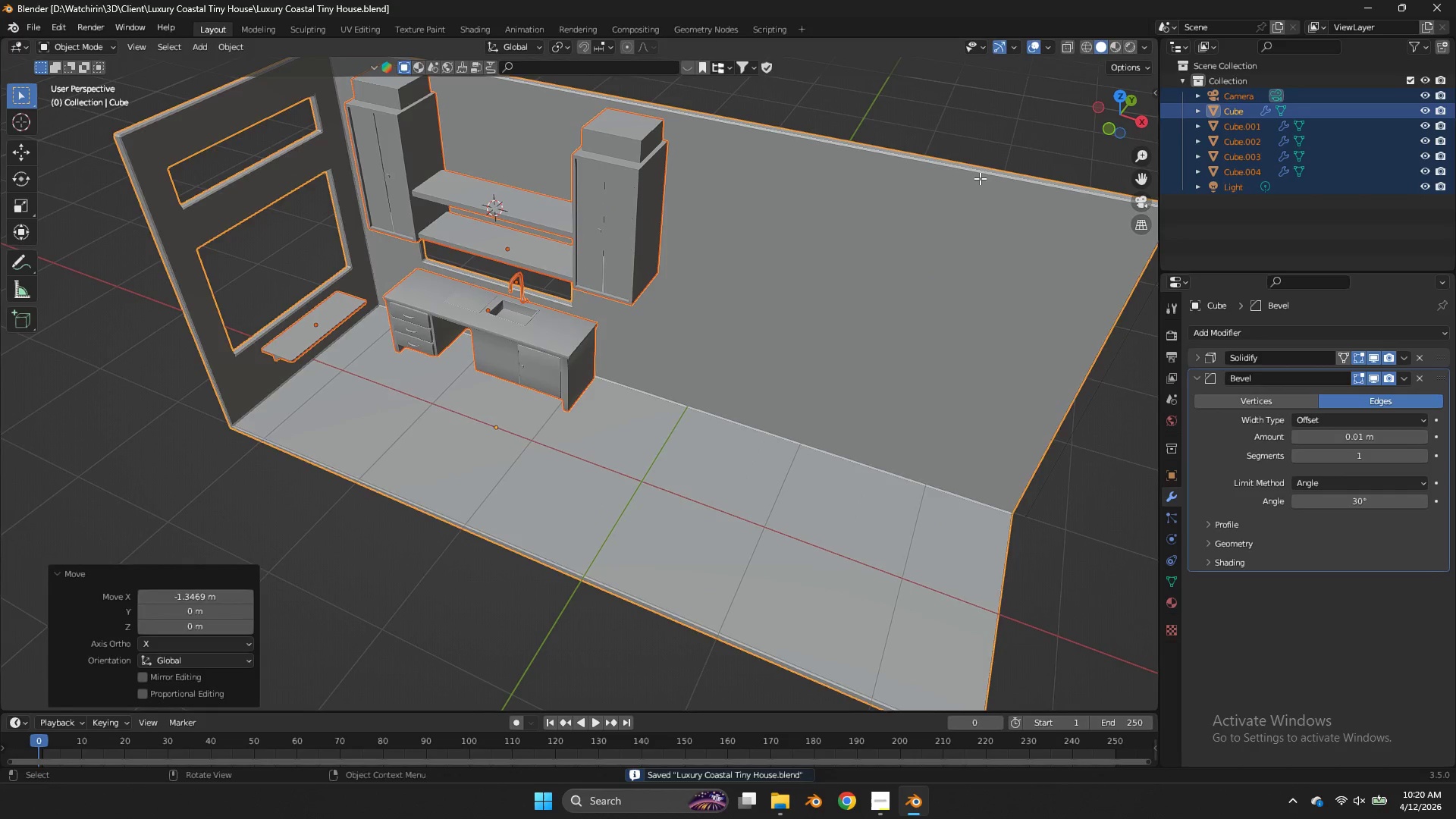 
key(Tab)
 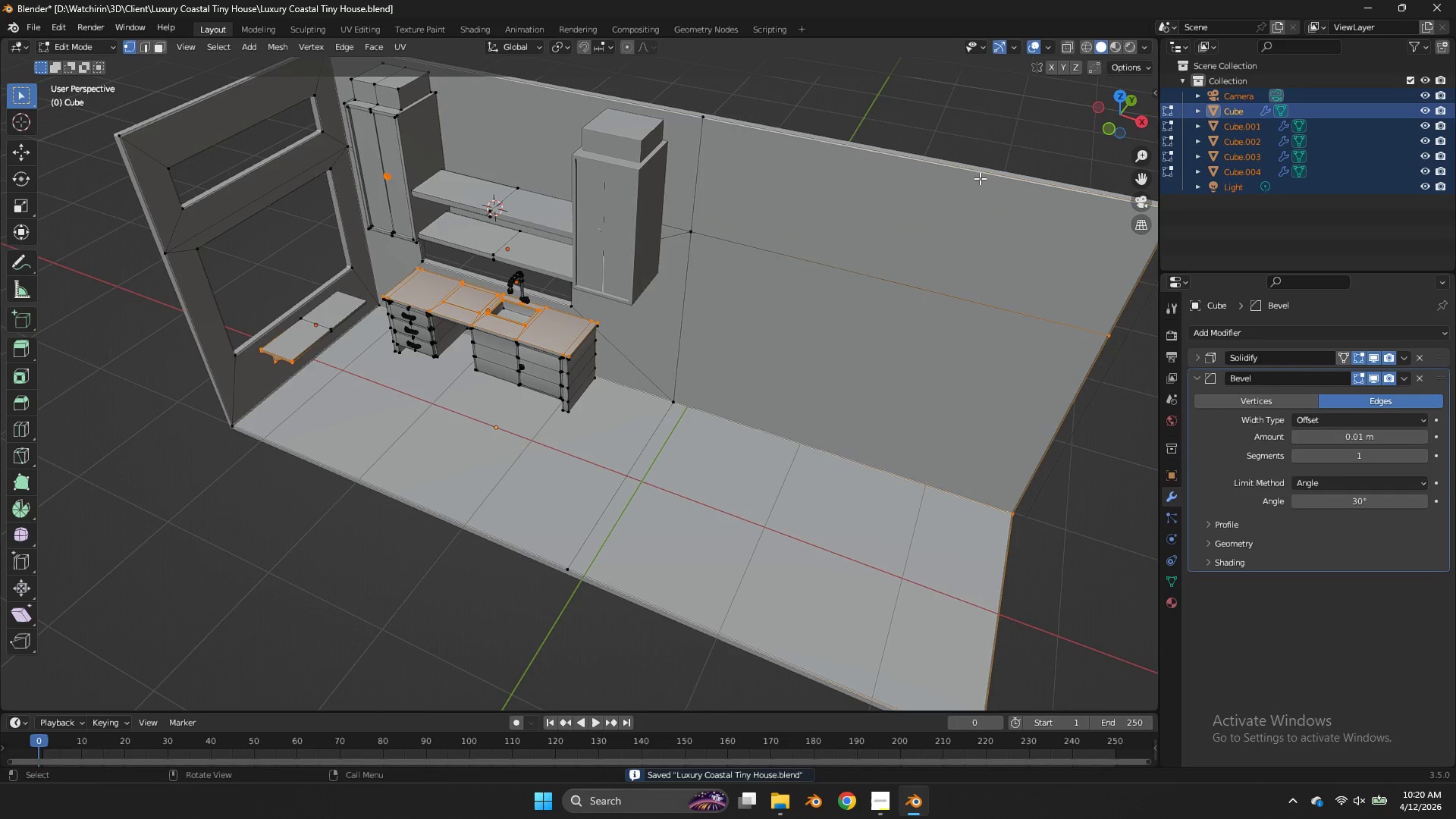 
key(Control+ControlLeft)
 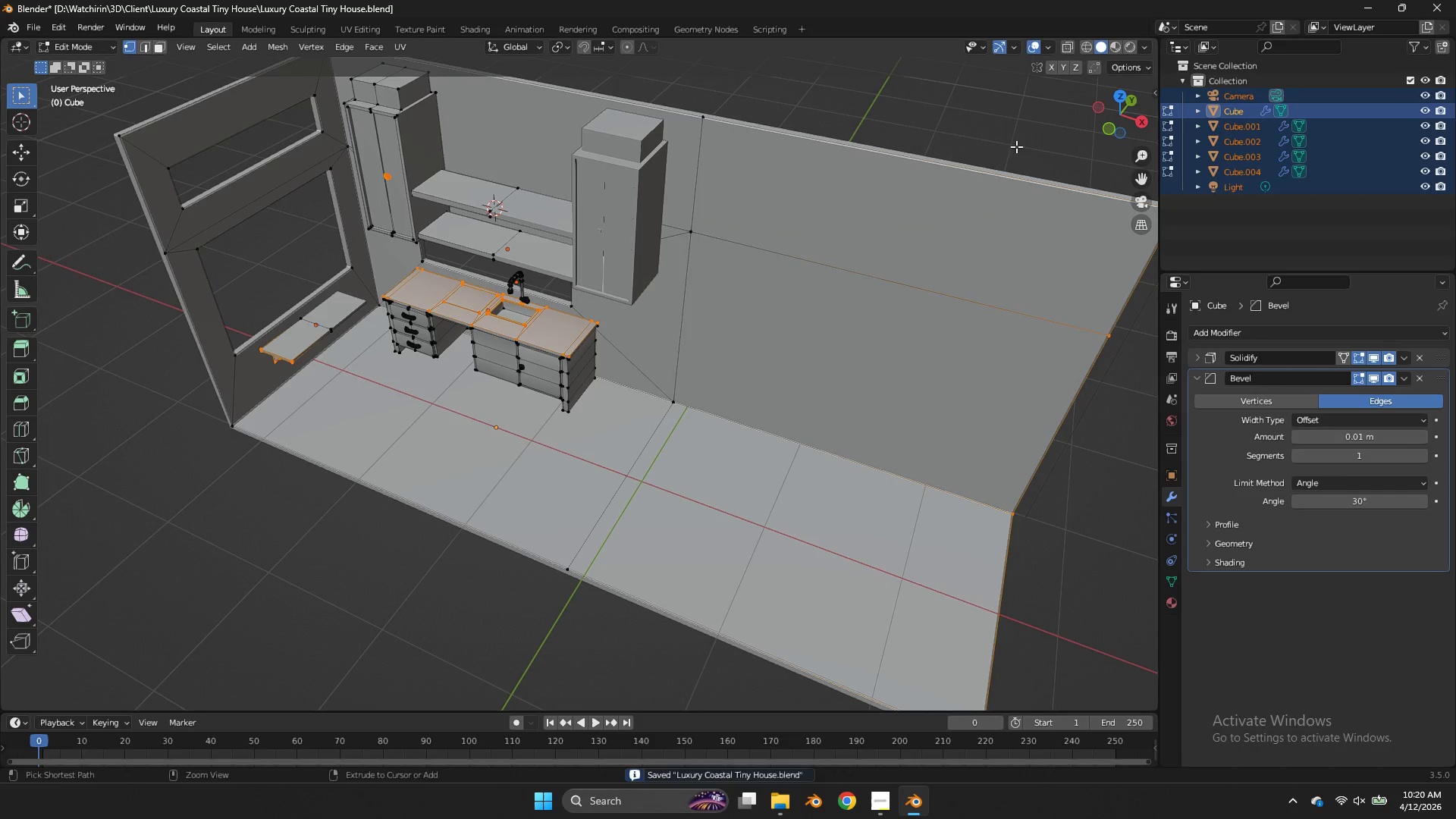 
key(Control+S)
 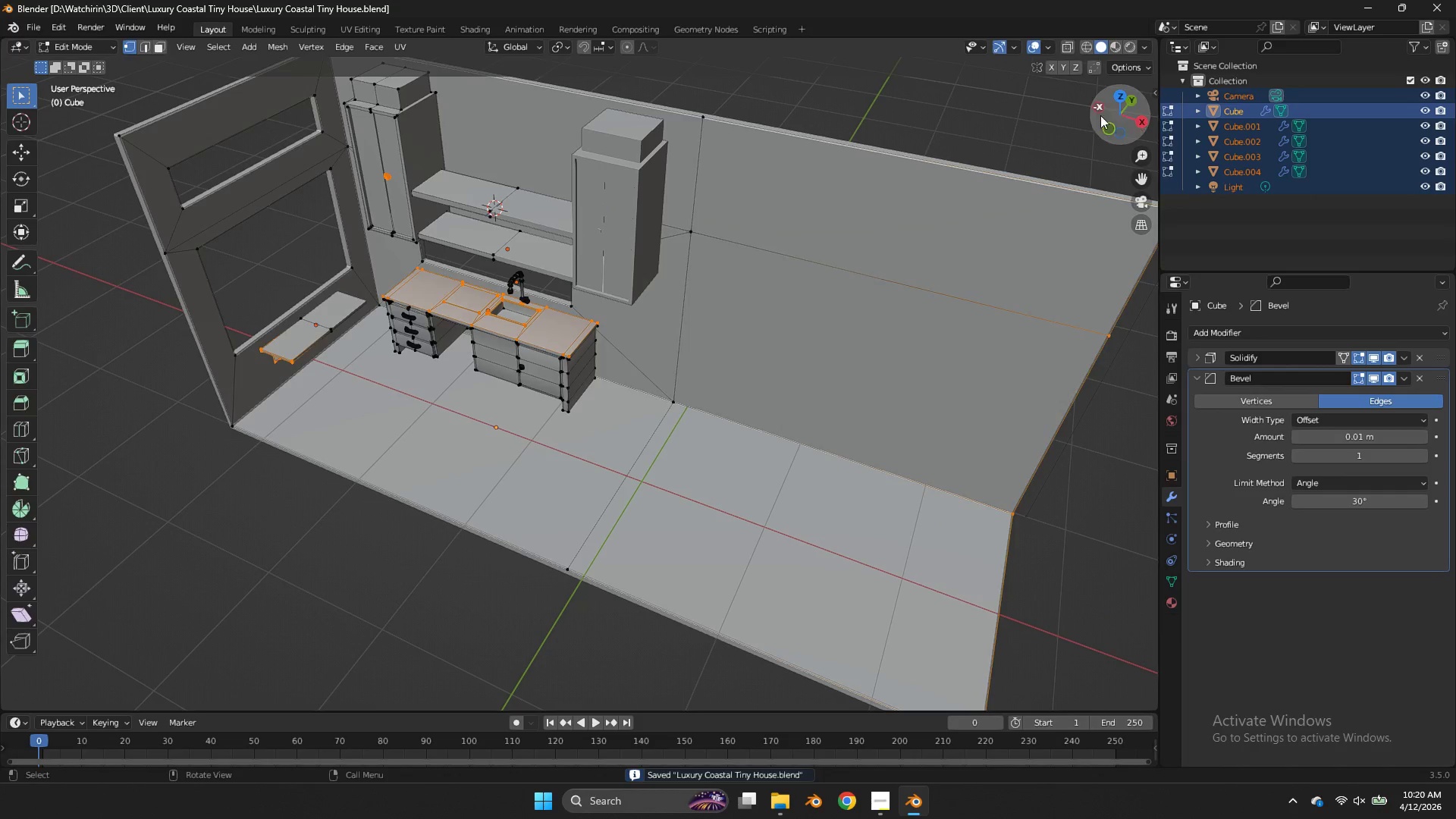 
key(Tab)
 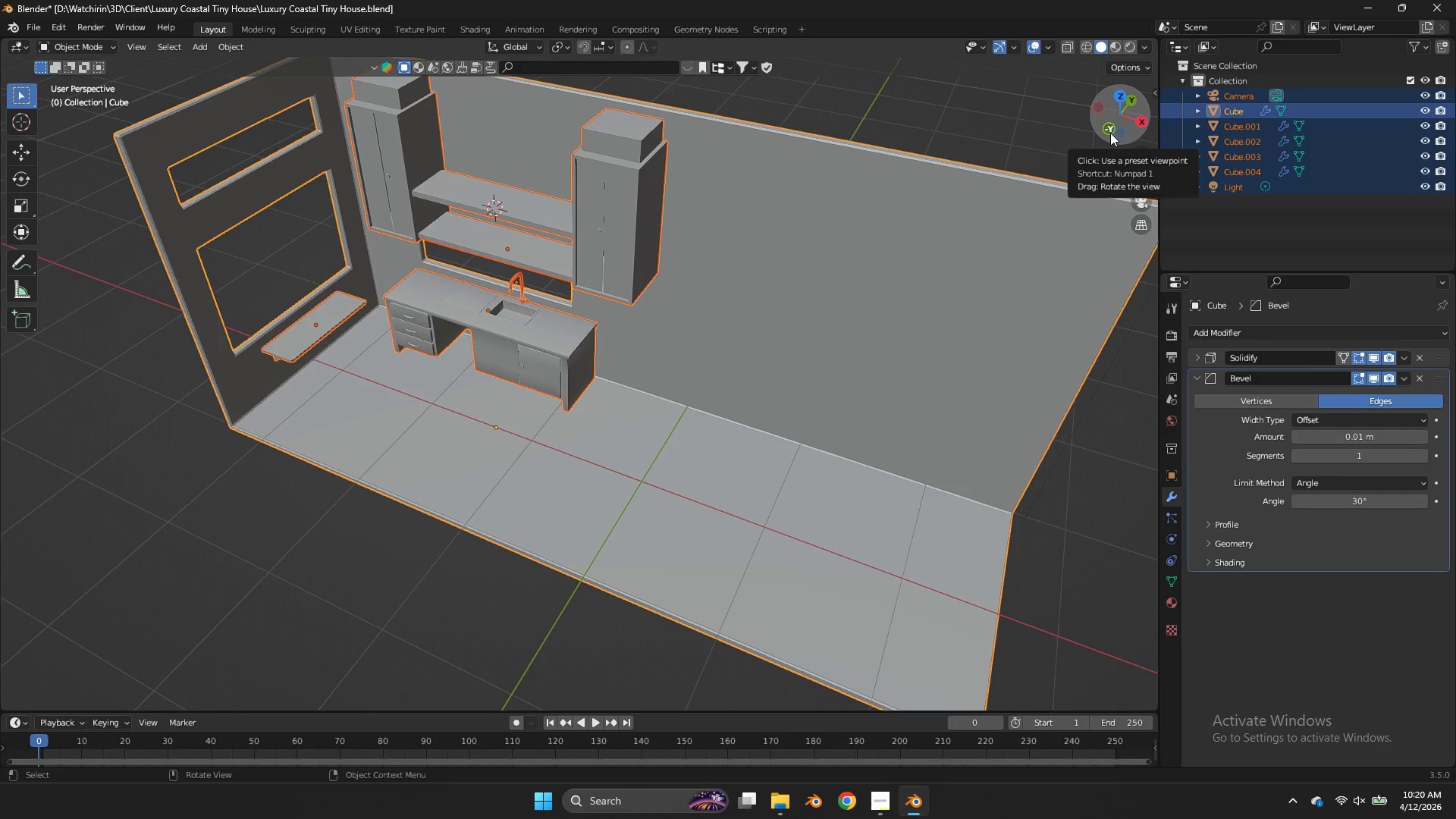 
wait(11.53)
 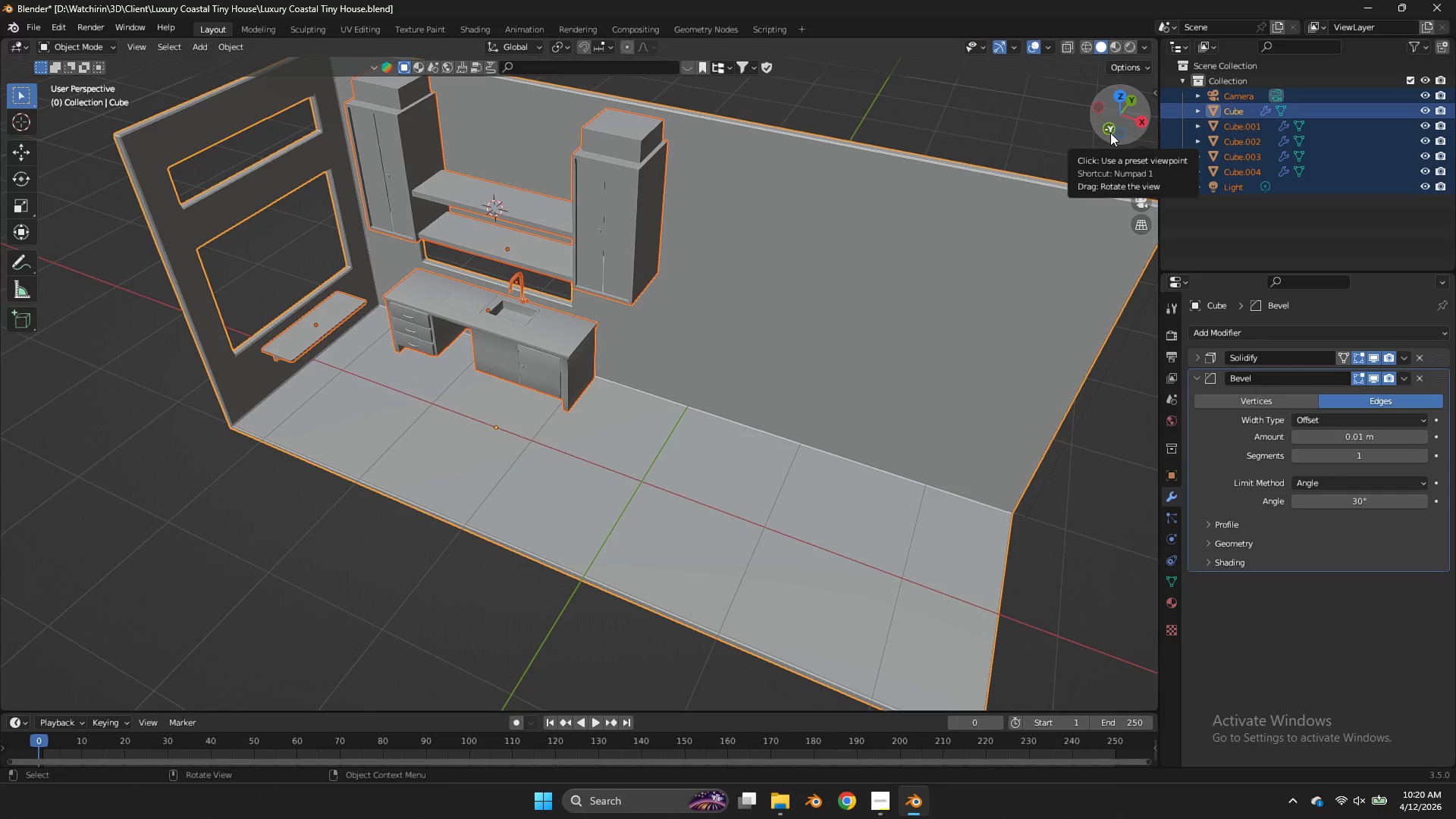 
left_click([1110, 133])
 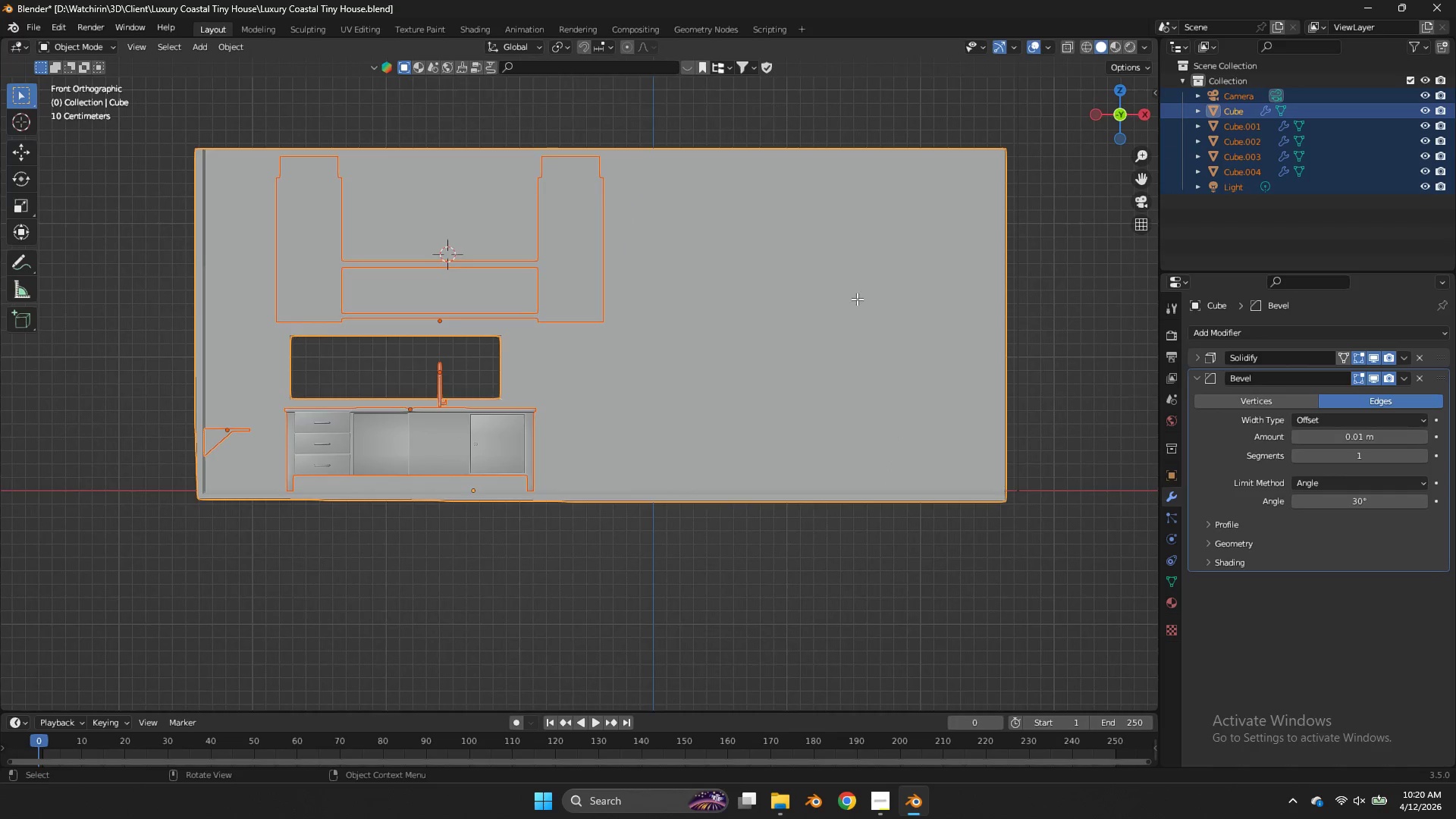 
scroll: coordinate [857, 299], scroll_direction: down, amount: 2.0
 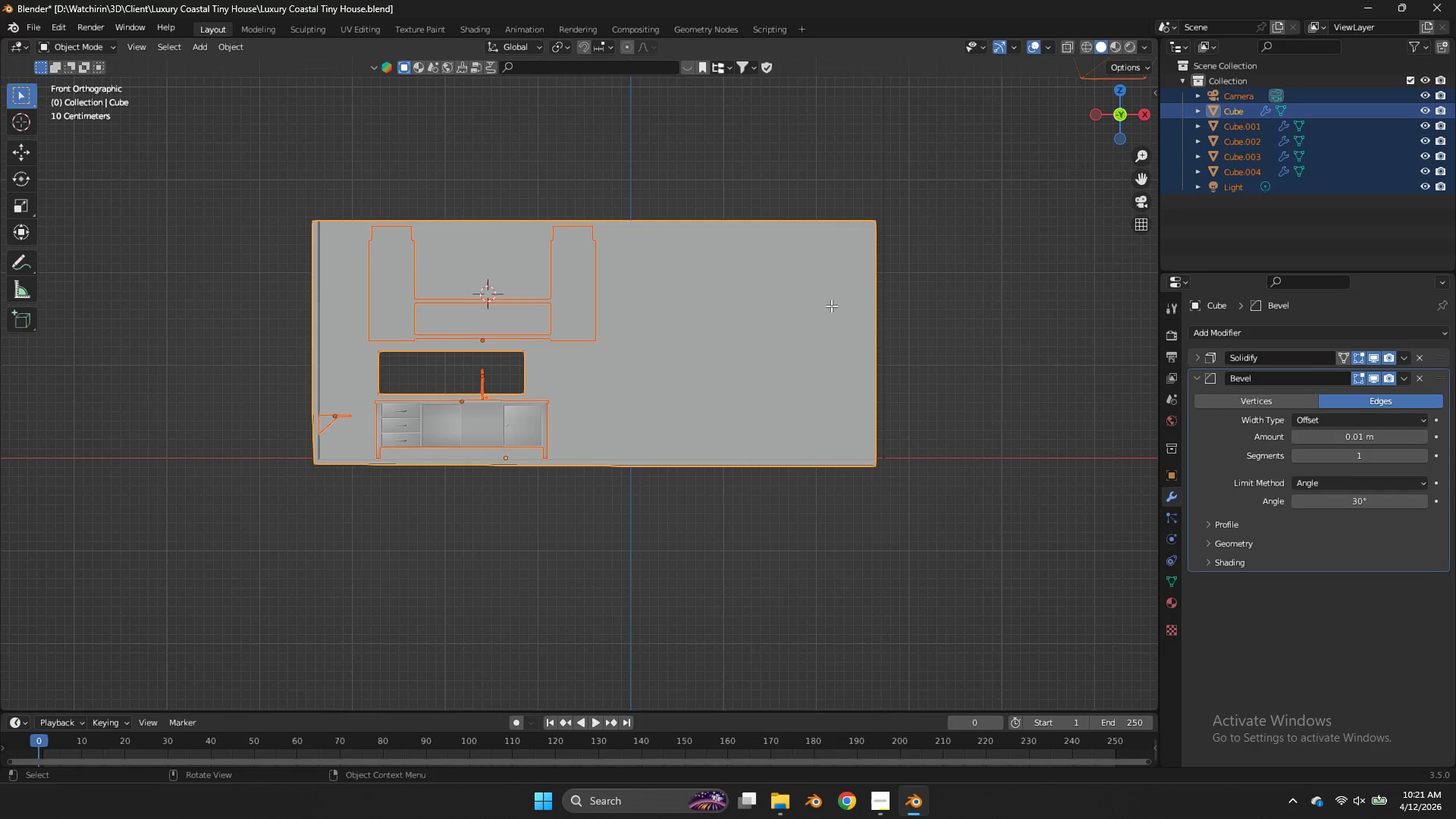 
hold_key(key=ShiftLeft, duration=0.58)
 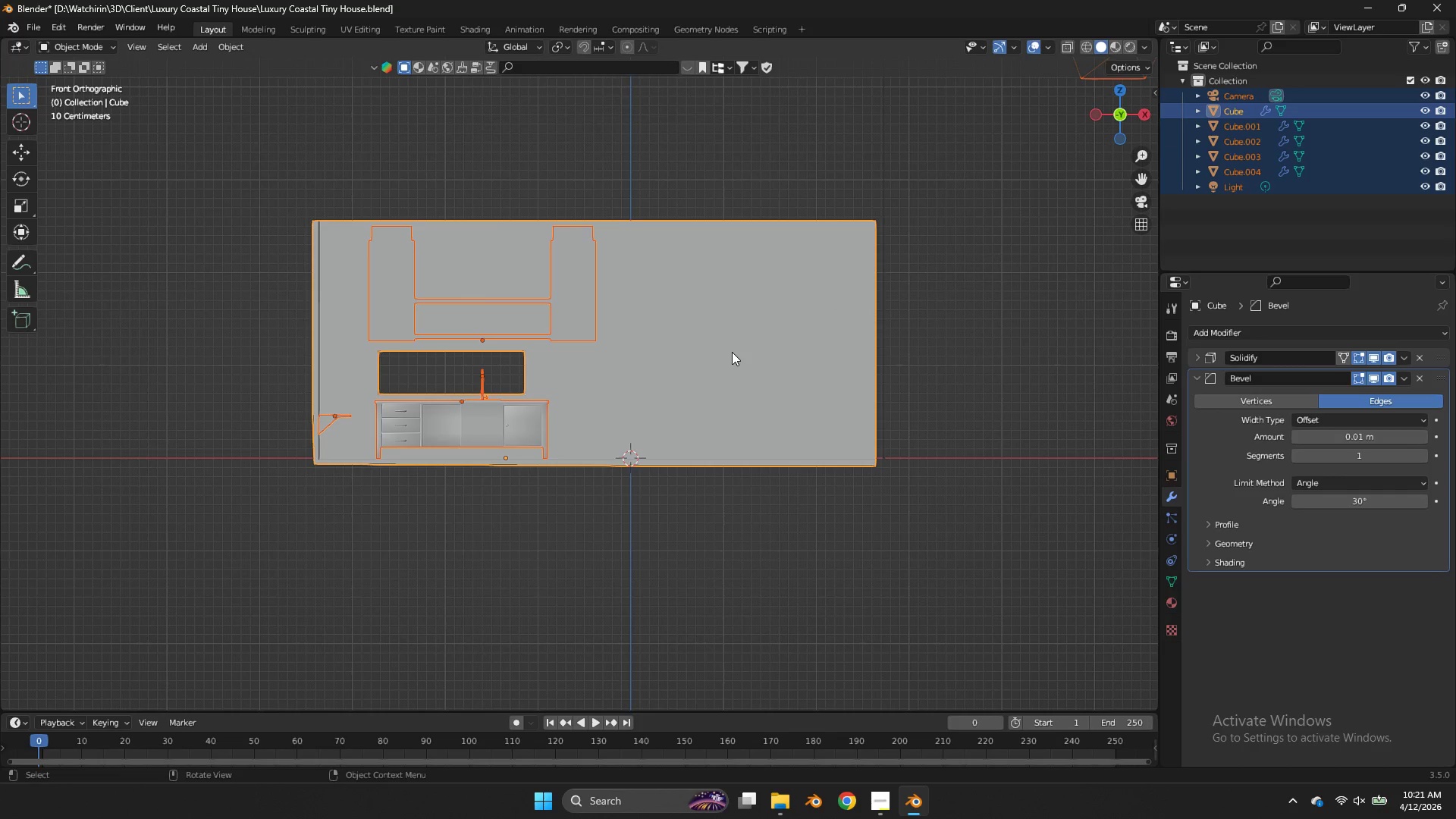 
hold_key(key=S, duration=0.52)
 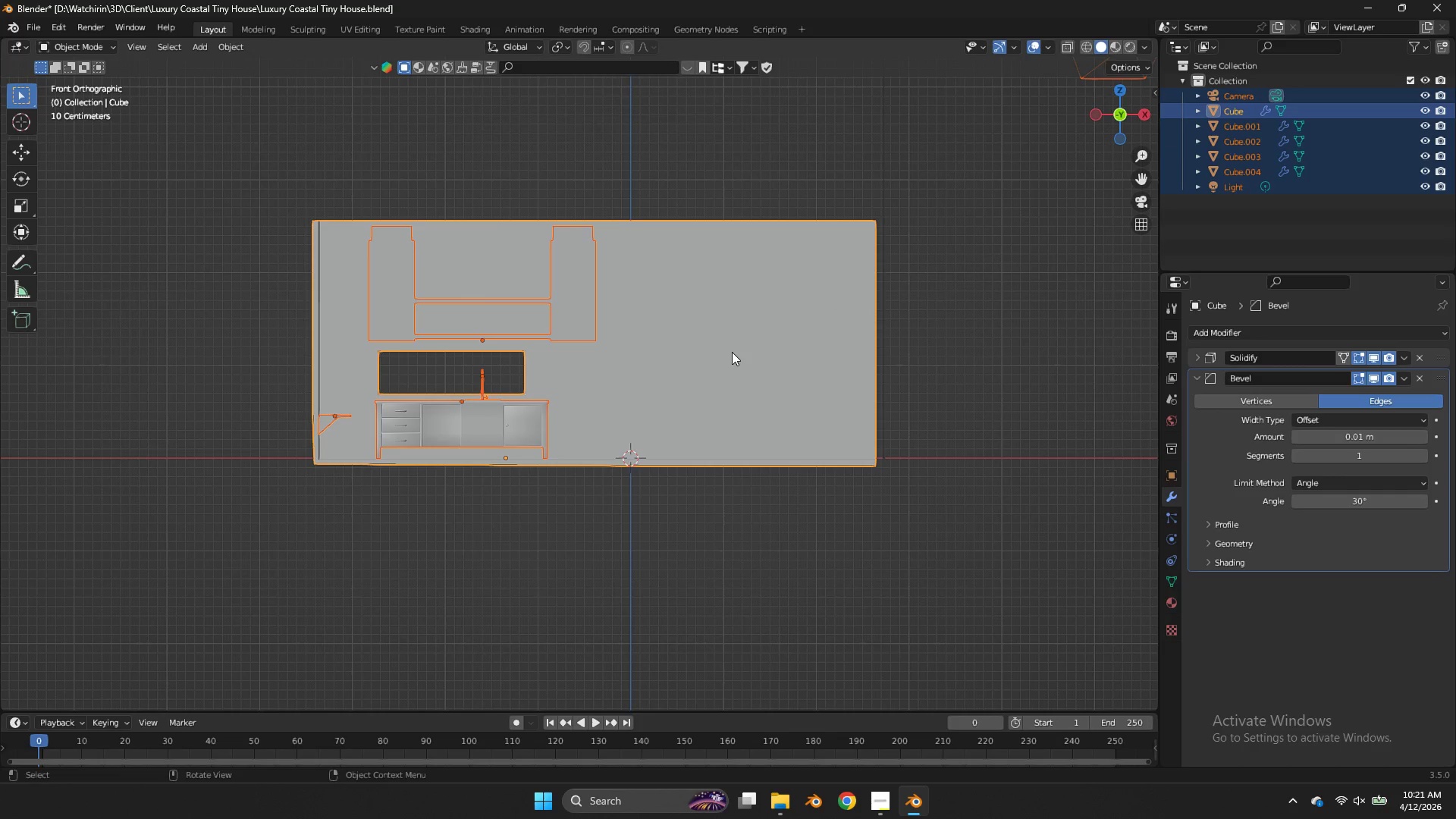 
hold_key(key=S, duration=15.34)
 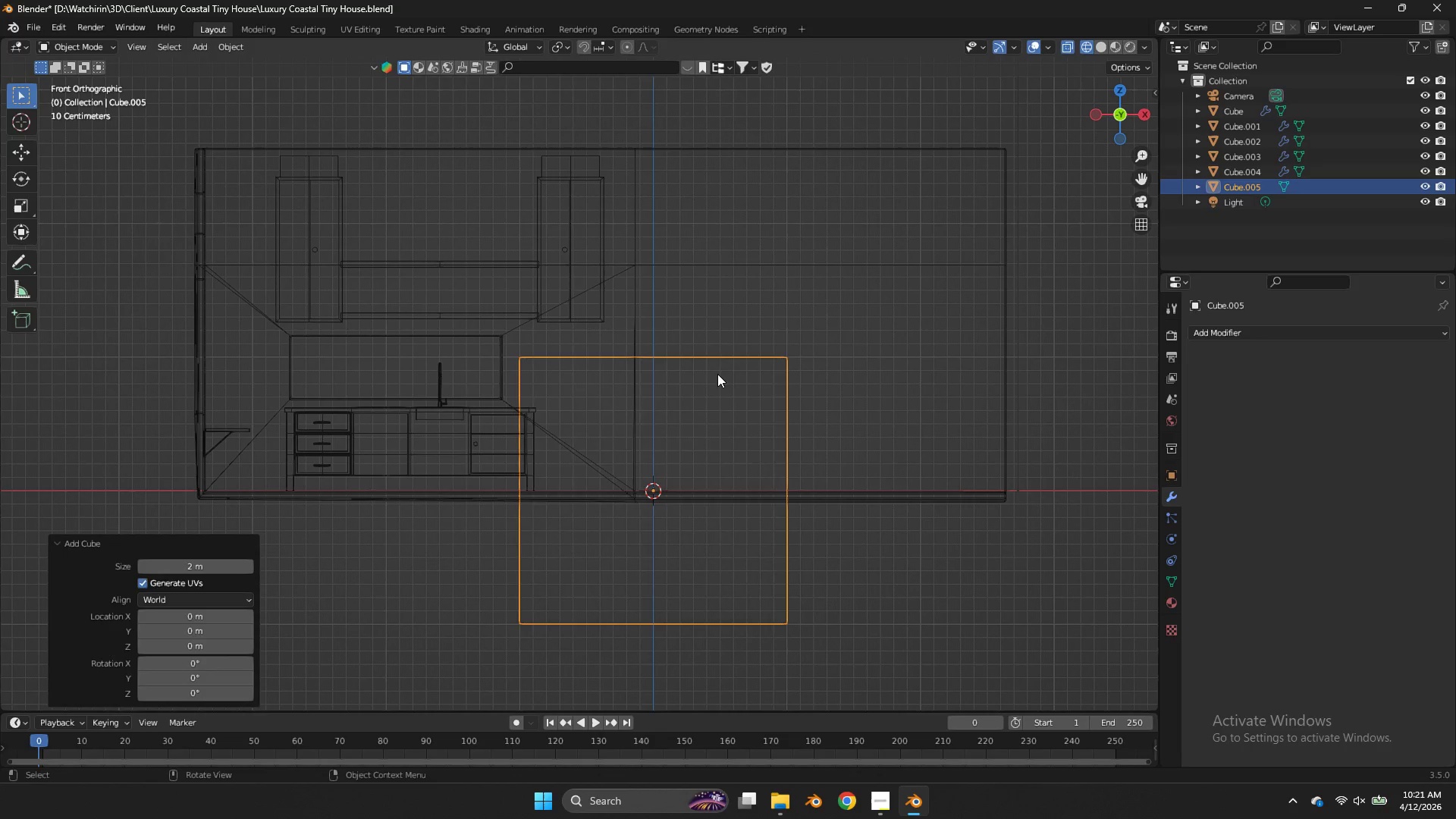 
left_click([732, 352])
 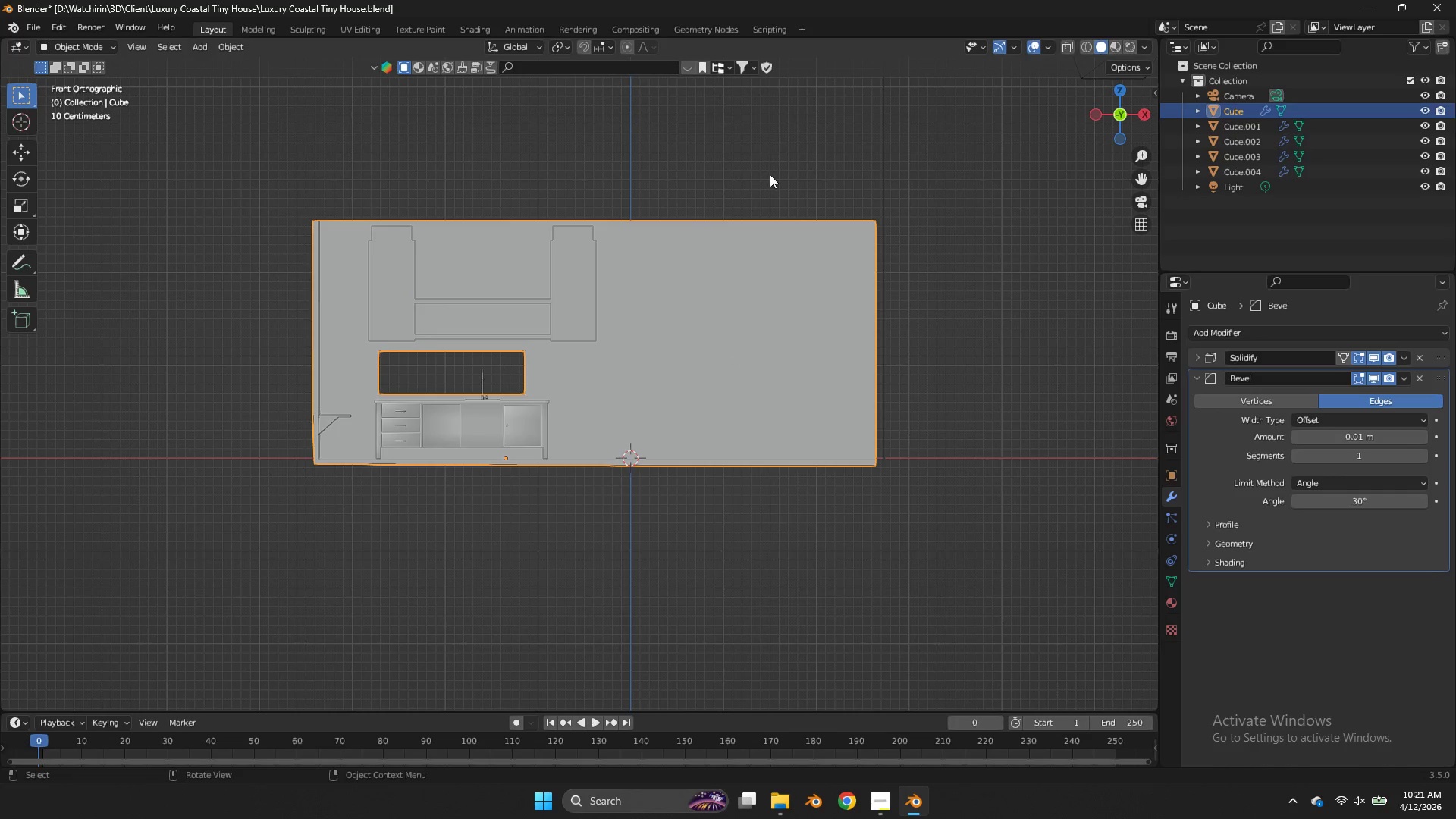 
key(Z)
 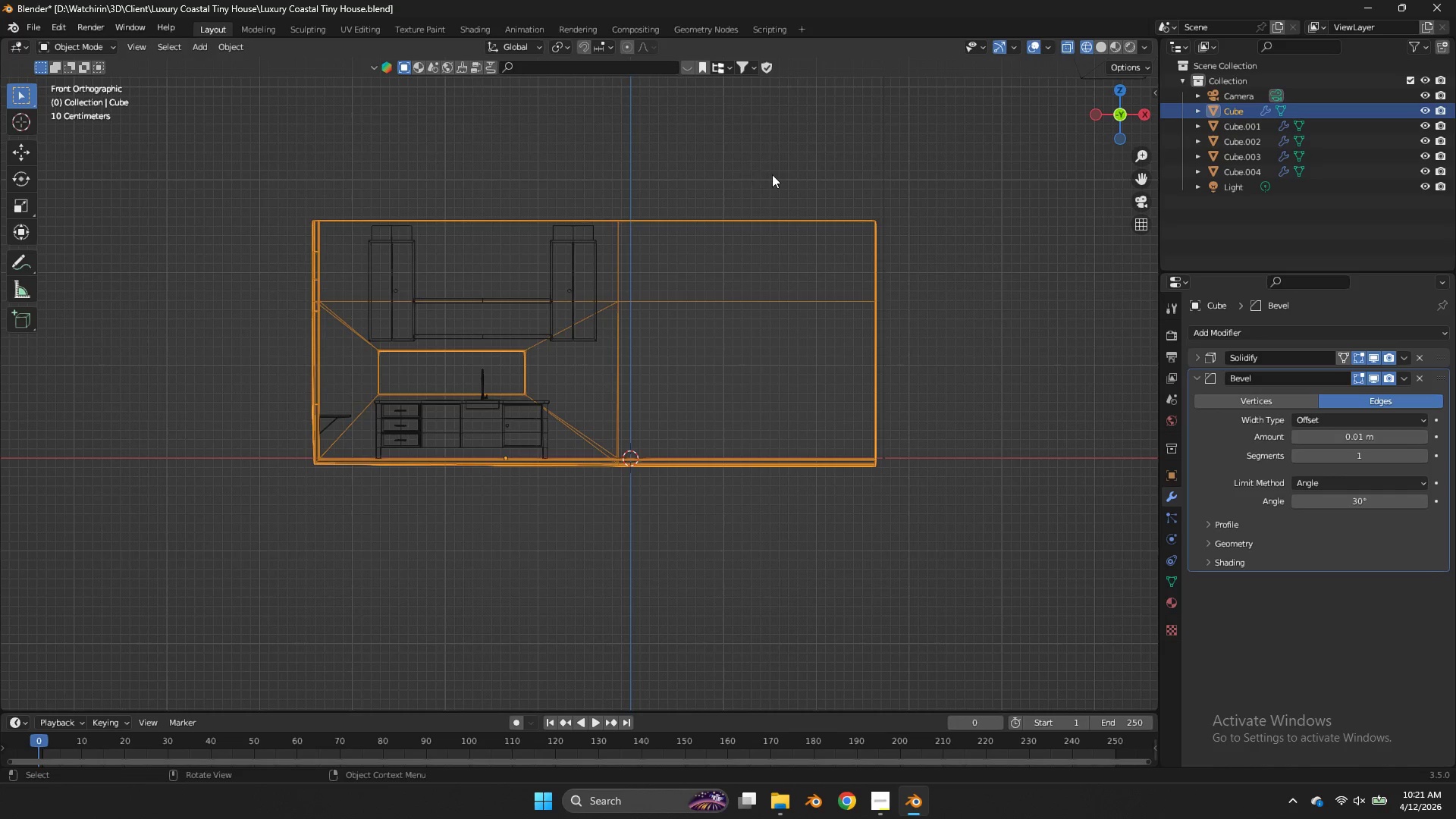 
left_click([772, 174])
 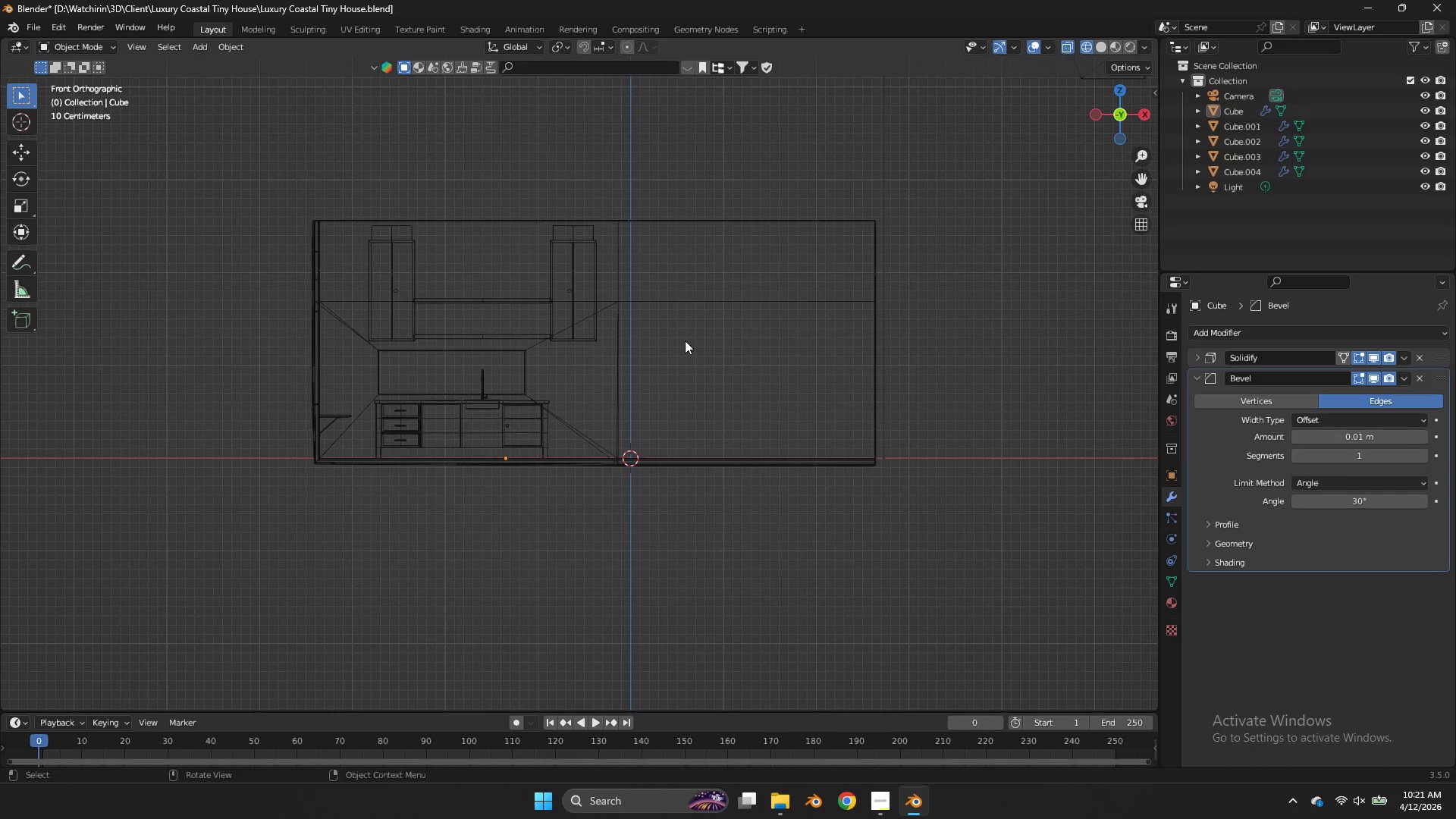 
key(Shift+ShiftLeft)
 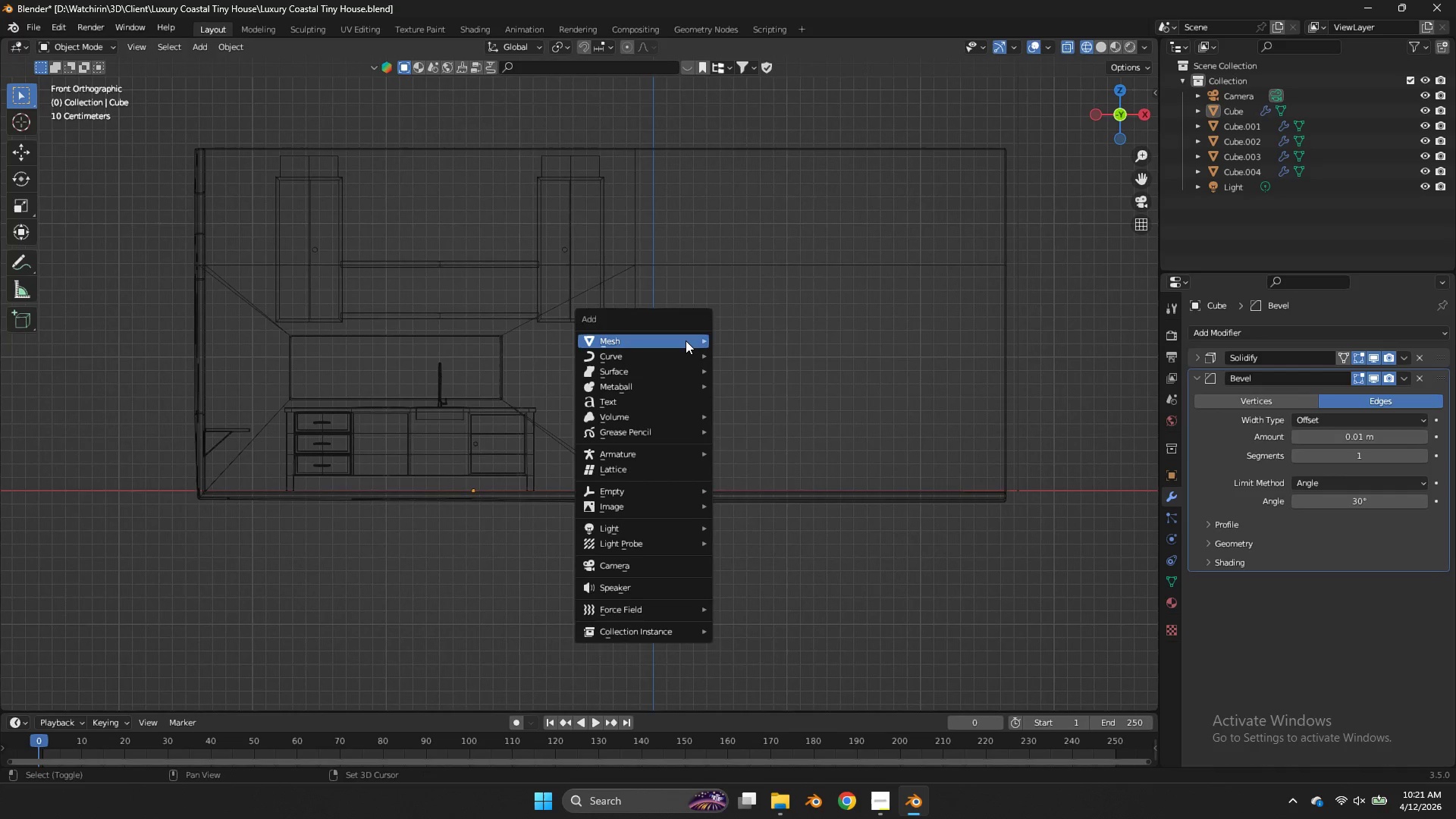 
key(Shift+A)
 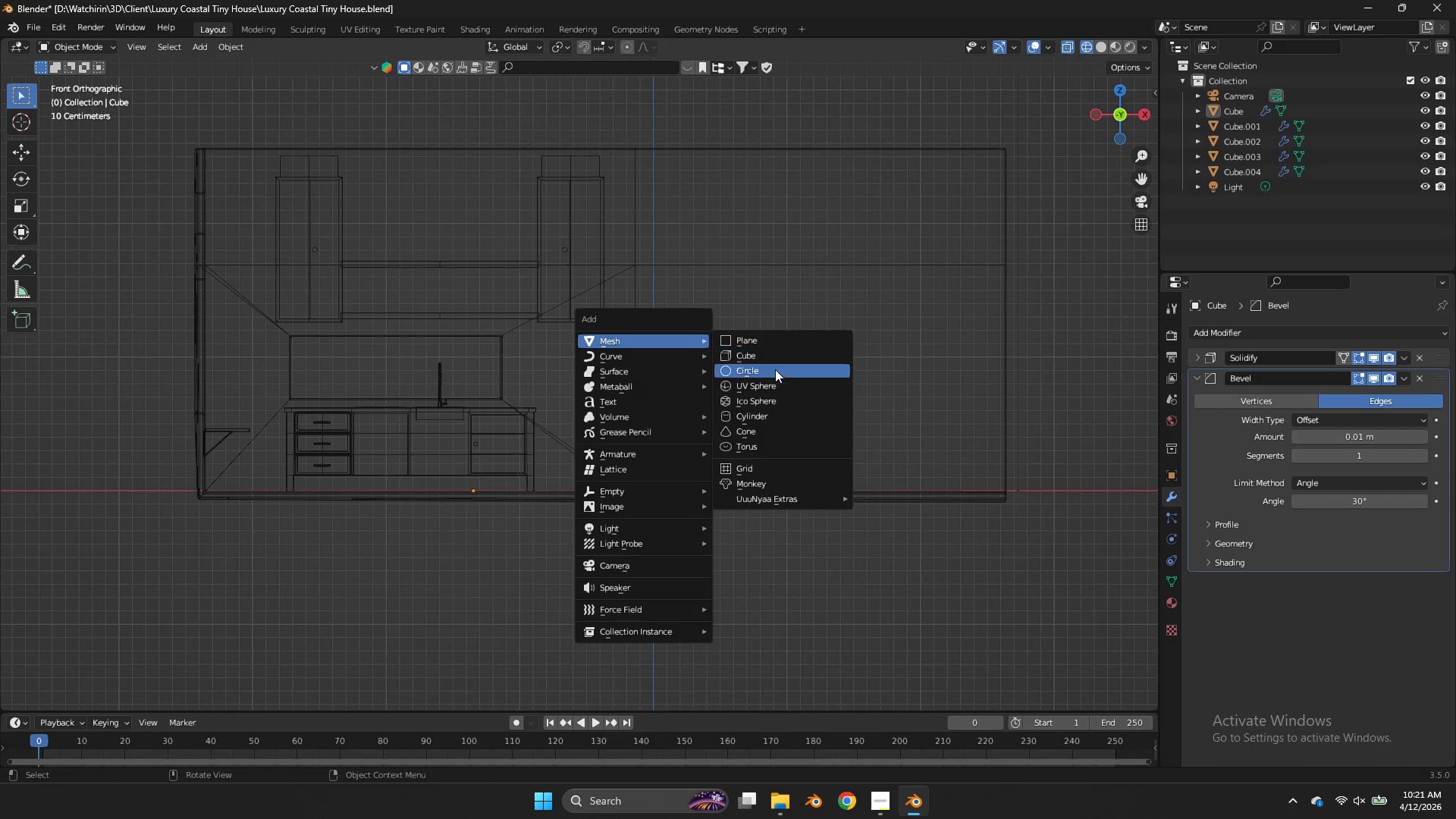 
scroll: coordinate [686, 340], scroll_direction: up, amount: 2.0
 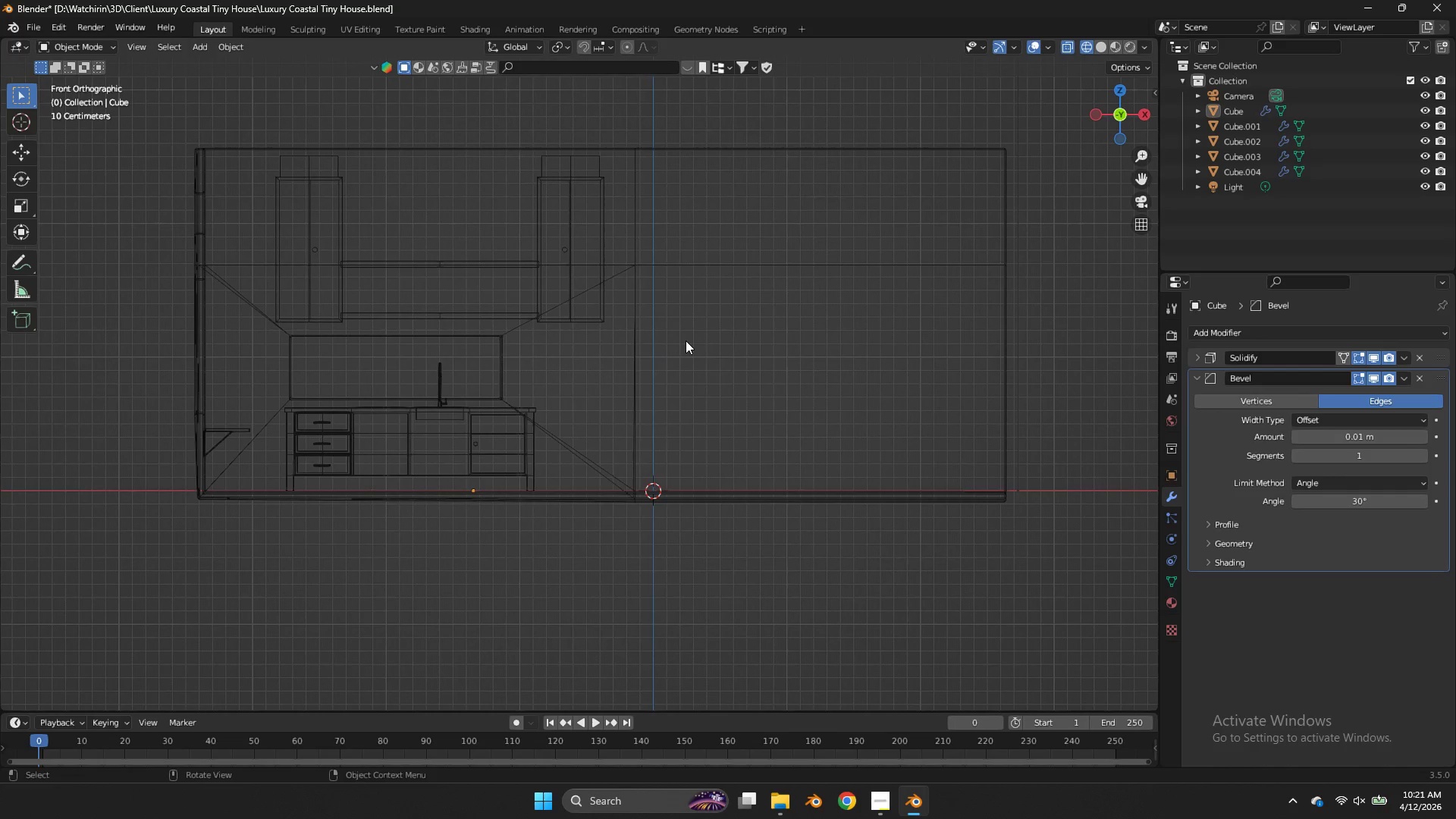 
left_click([786, 350])
 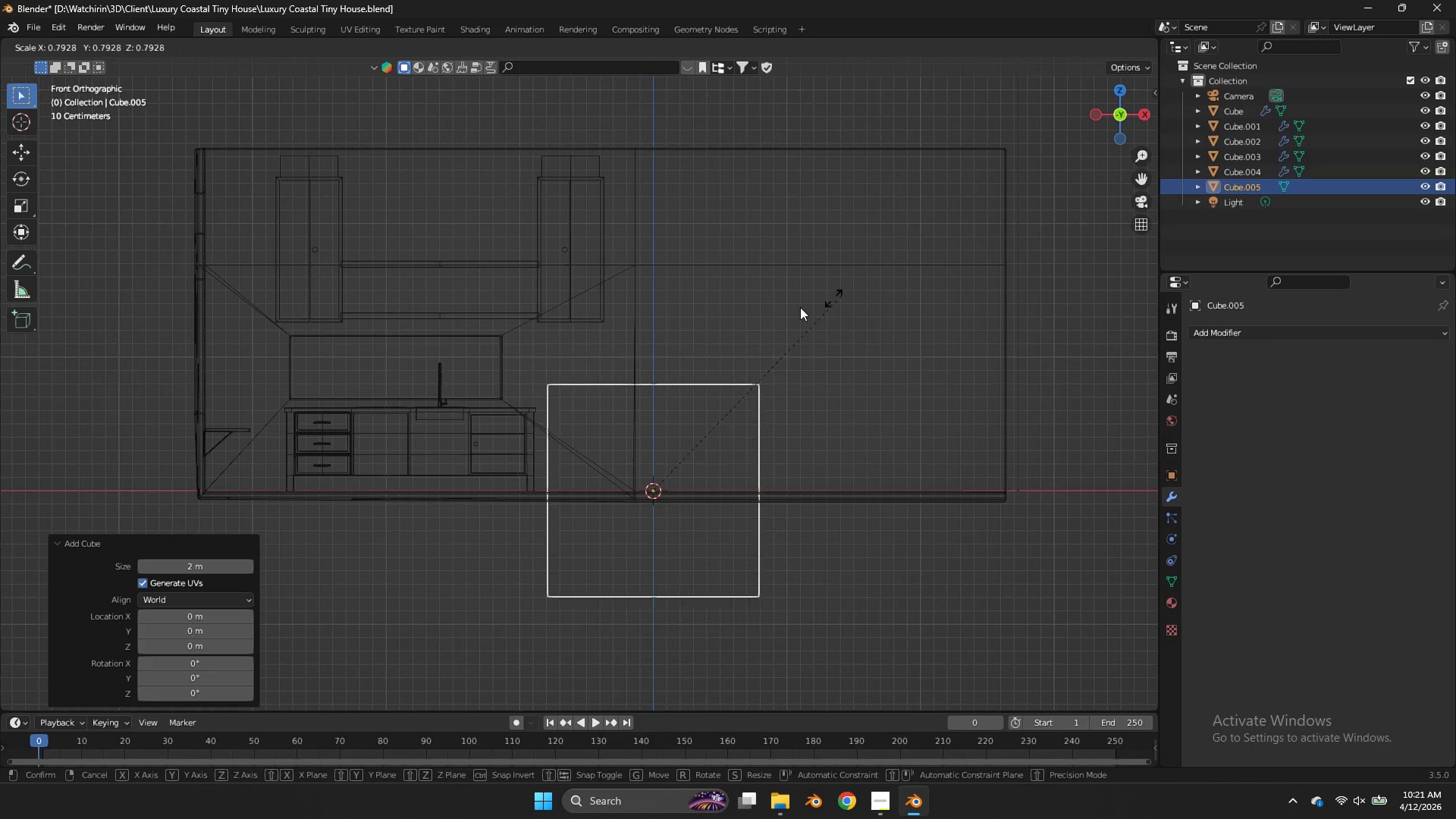 
right_click([711, 383])
 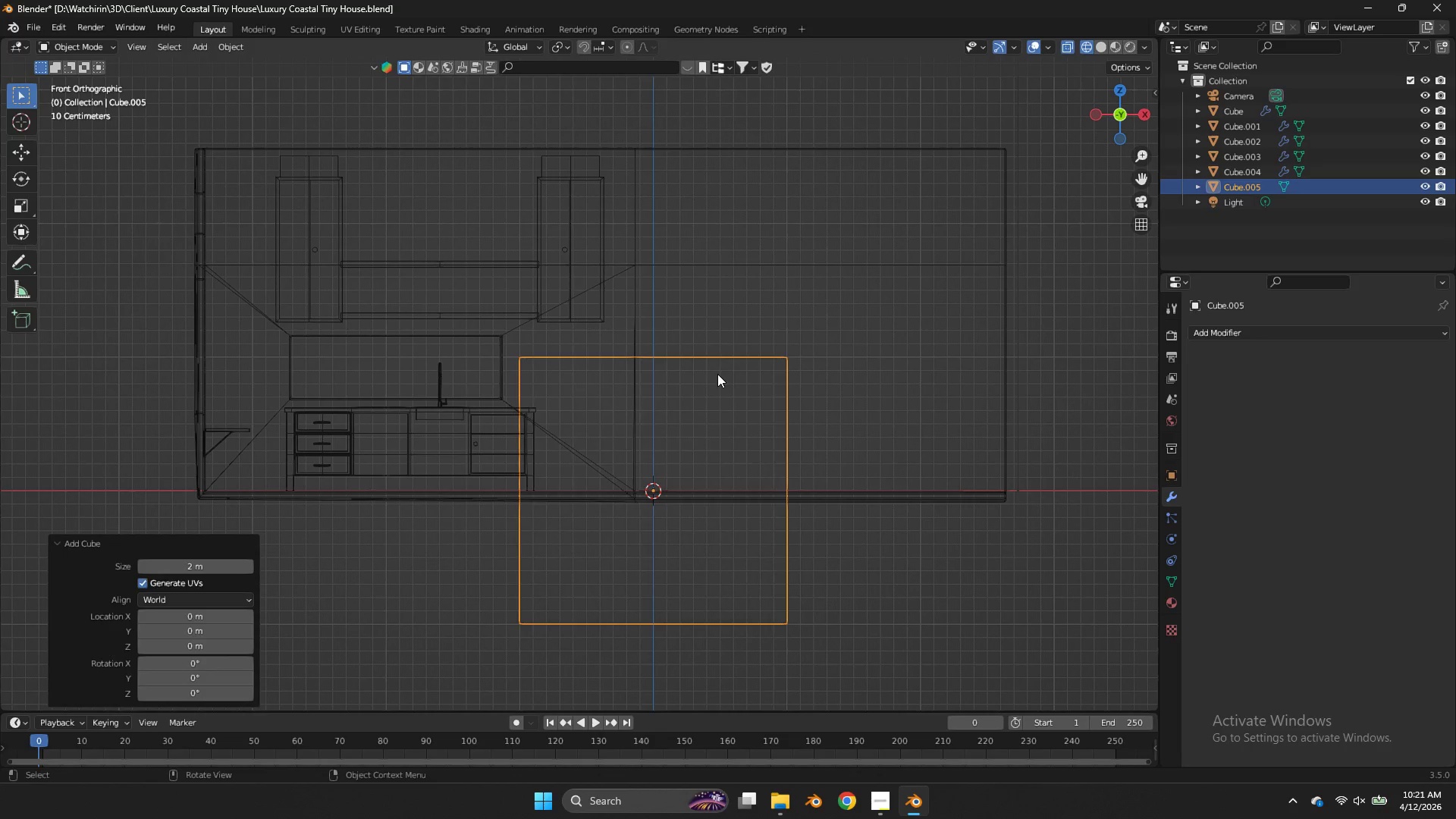 
key(Tab)
 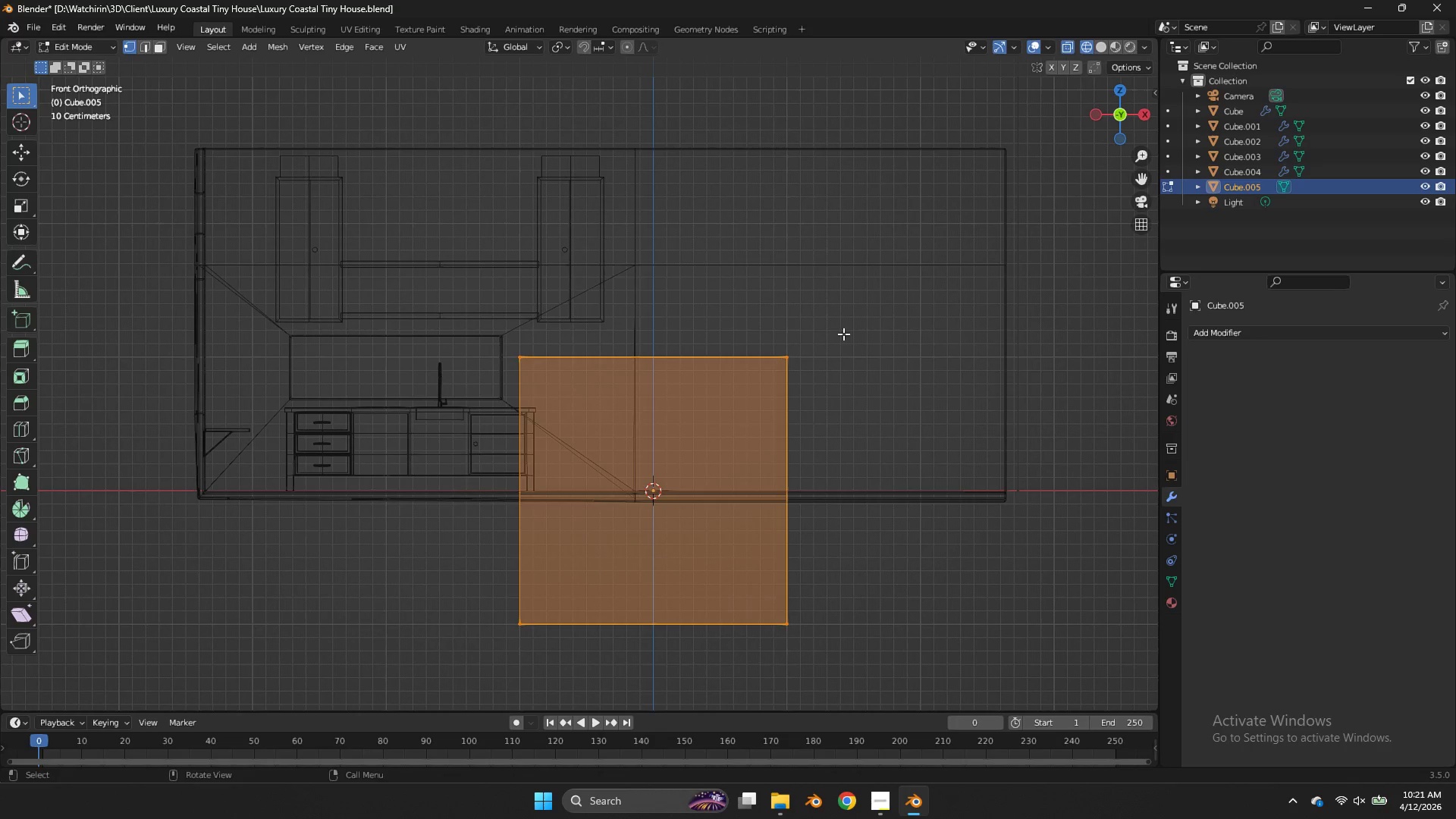 
key(S)
 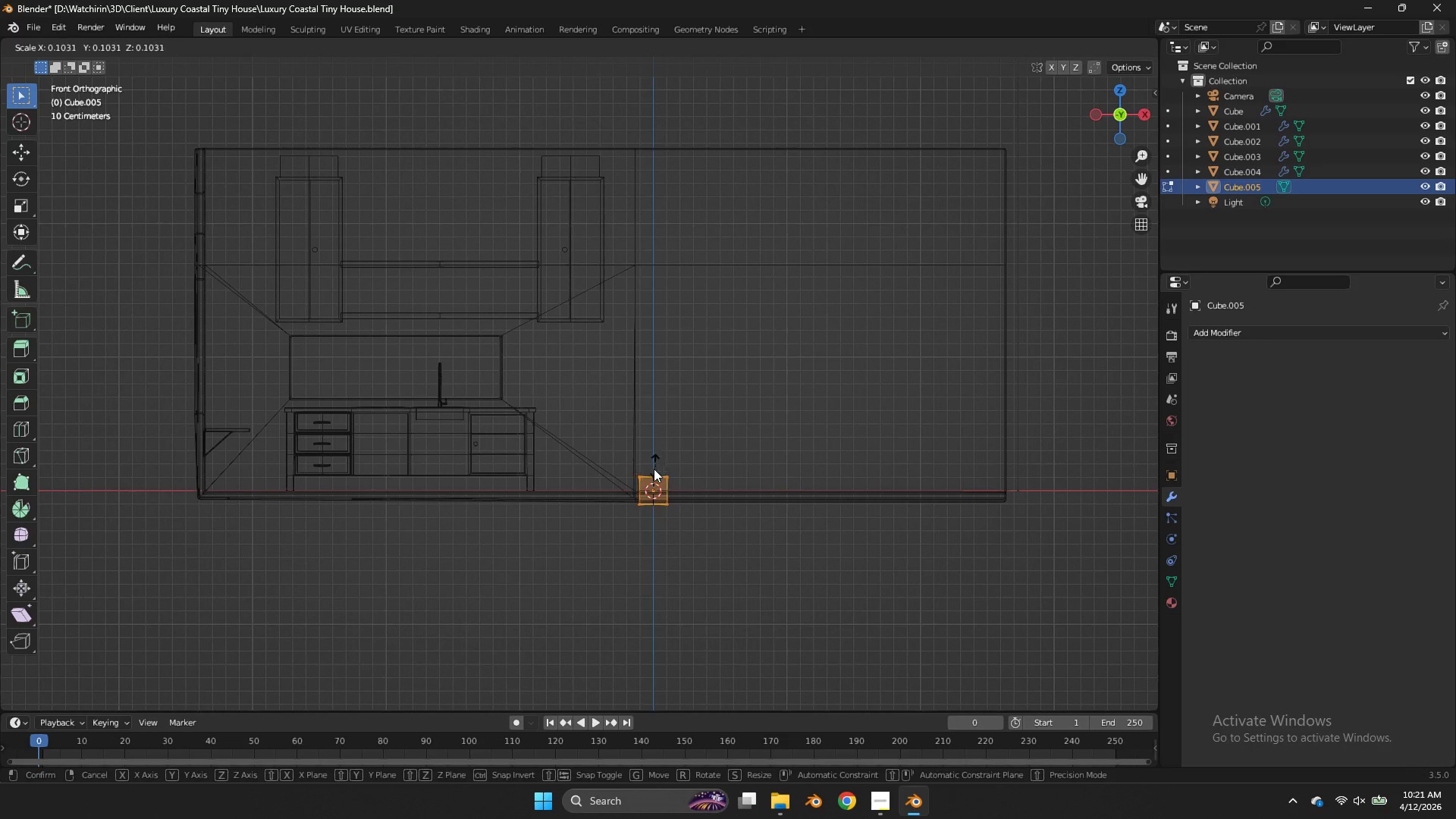 
left_click_drag(start_coordinate=[653, 470], to_coordinate=[666, 463])
 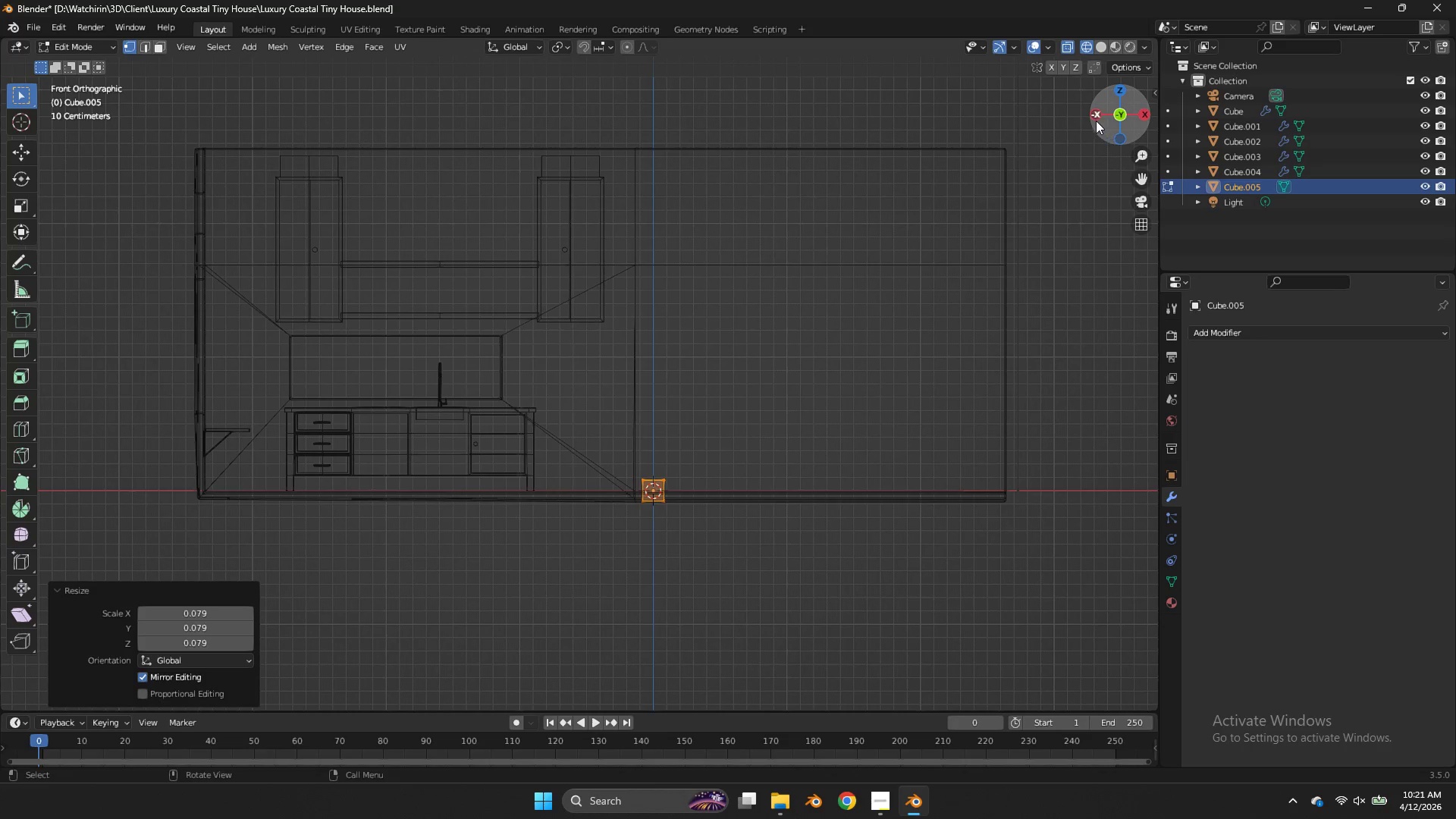 
left_click([1095, 120])
 